 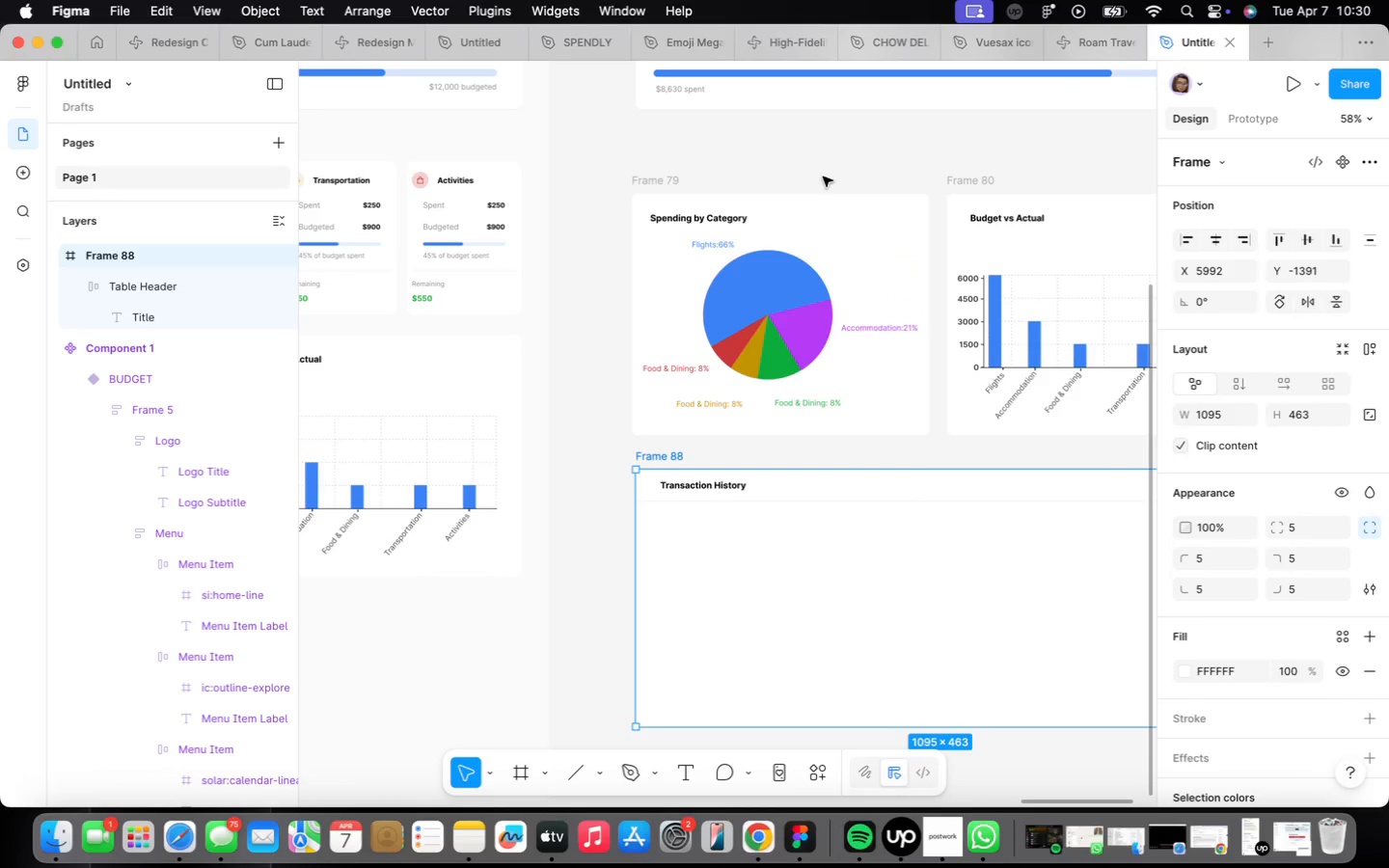 
left_click_drag(start_coordinate=[832, 188], to_coordinate=[661, 533])
 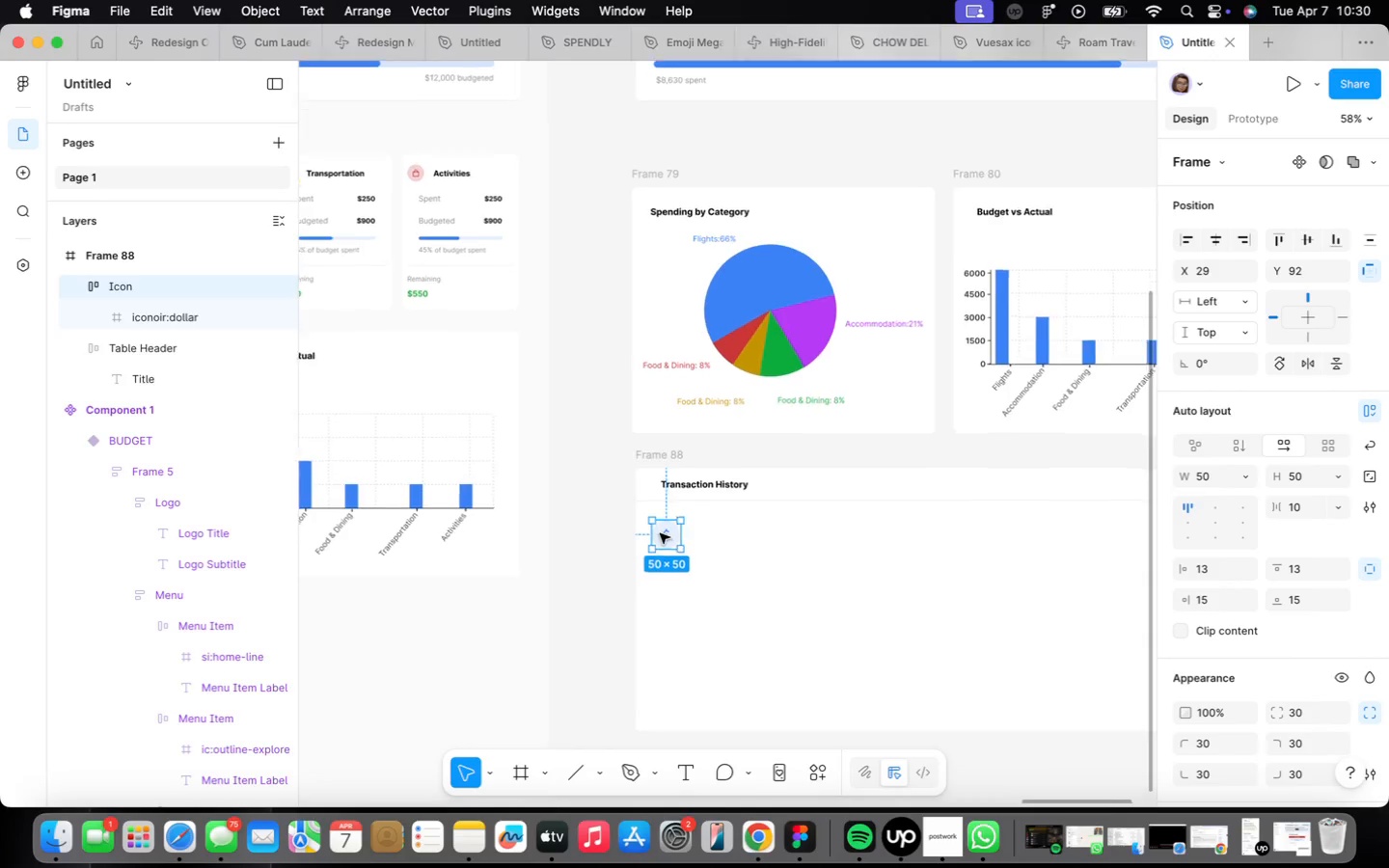 
scroll: coordinate [659, 533], scroll_direction: up, amount: 15.0
 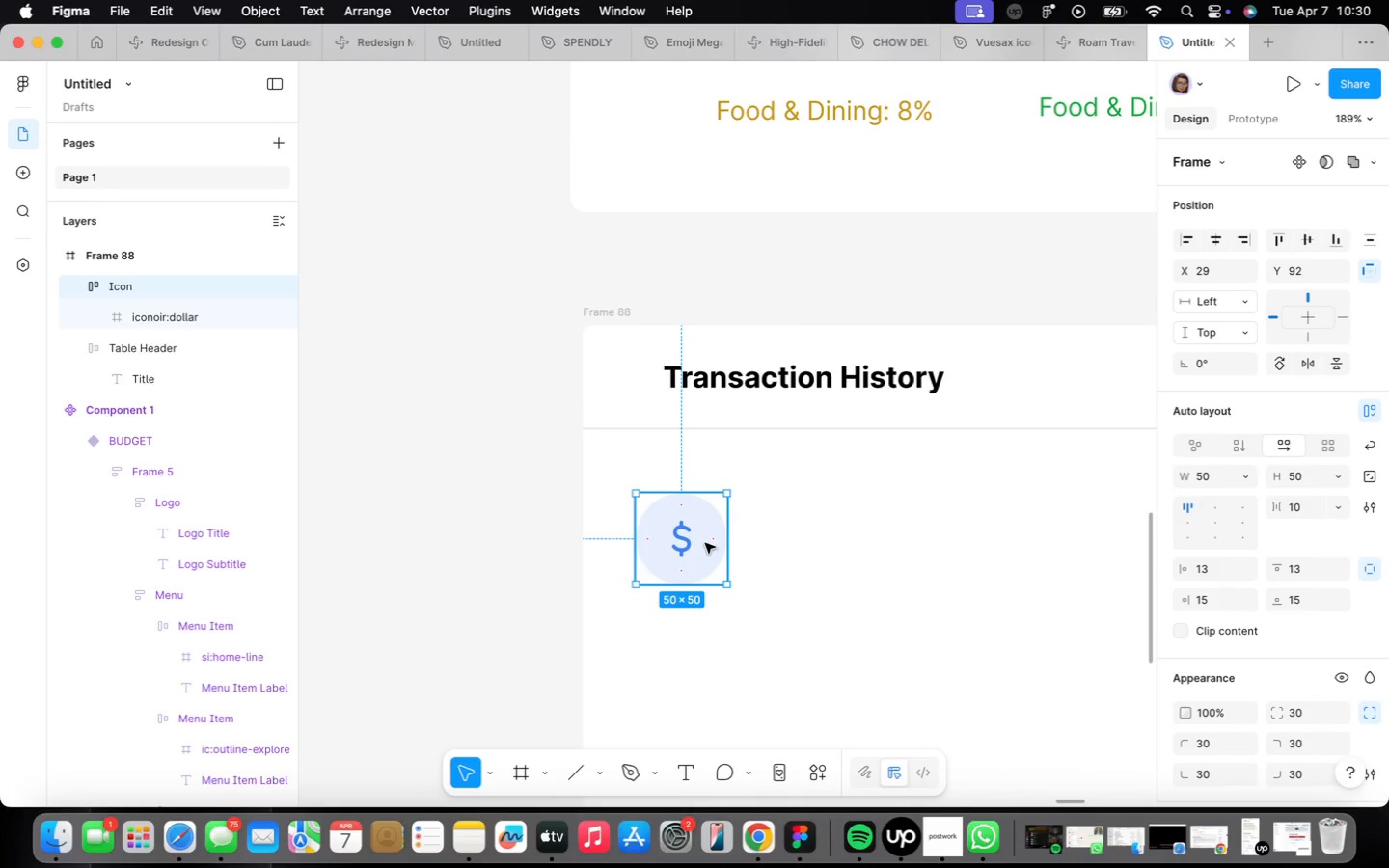 
scroll: coordinate [662, 558], scroll_direction: down, amount: 18.0
 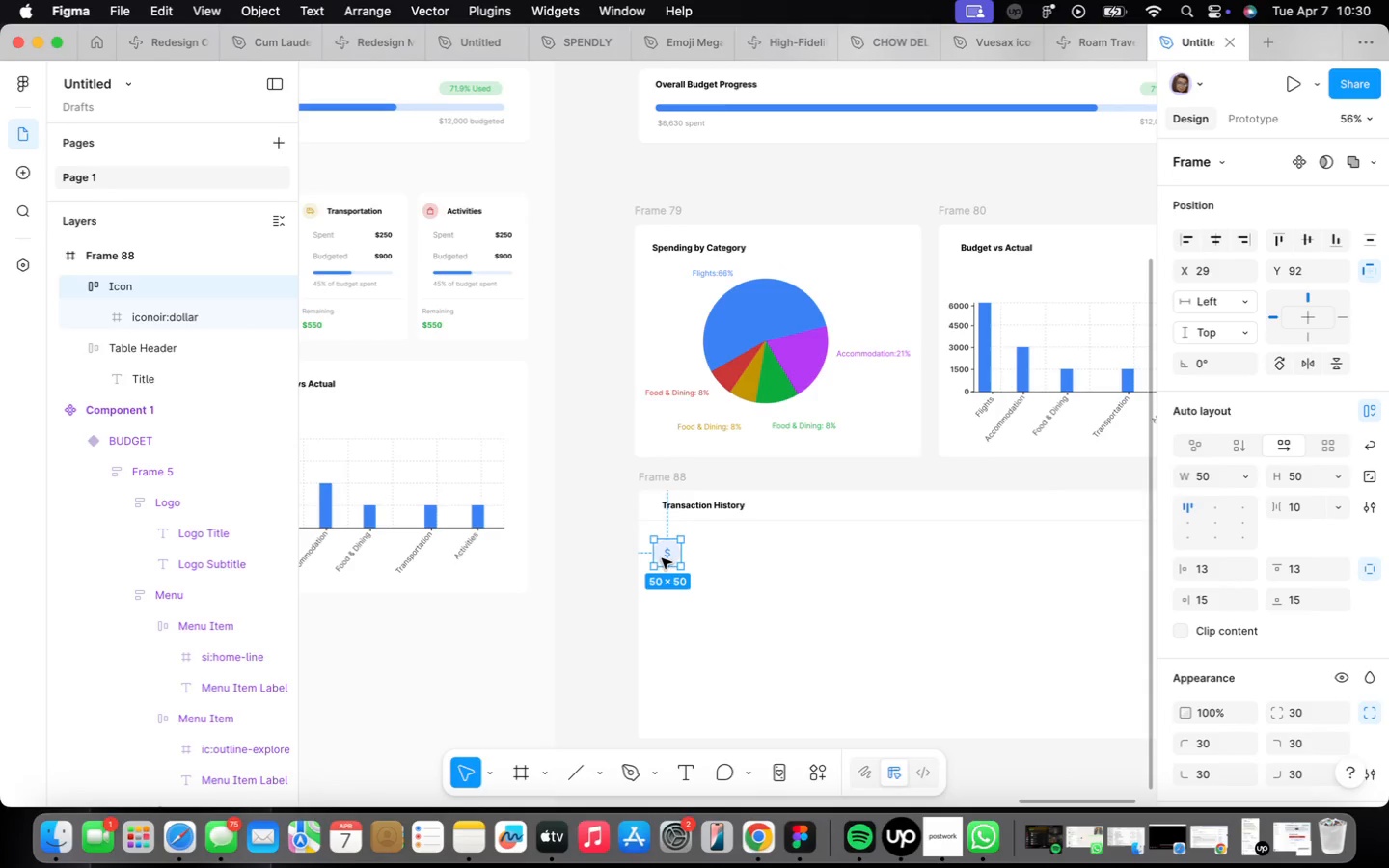 
scroll: coordinate [662, 559], scroll_direction: up, amount: 14.0
 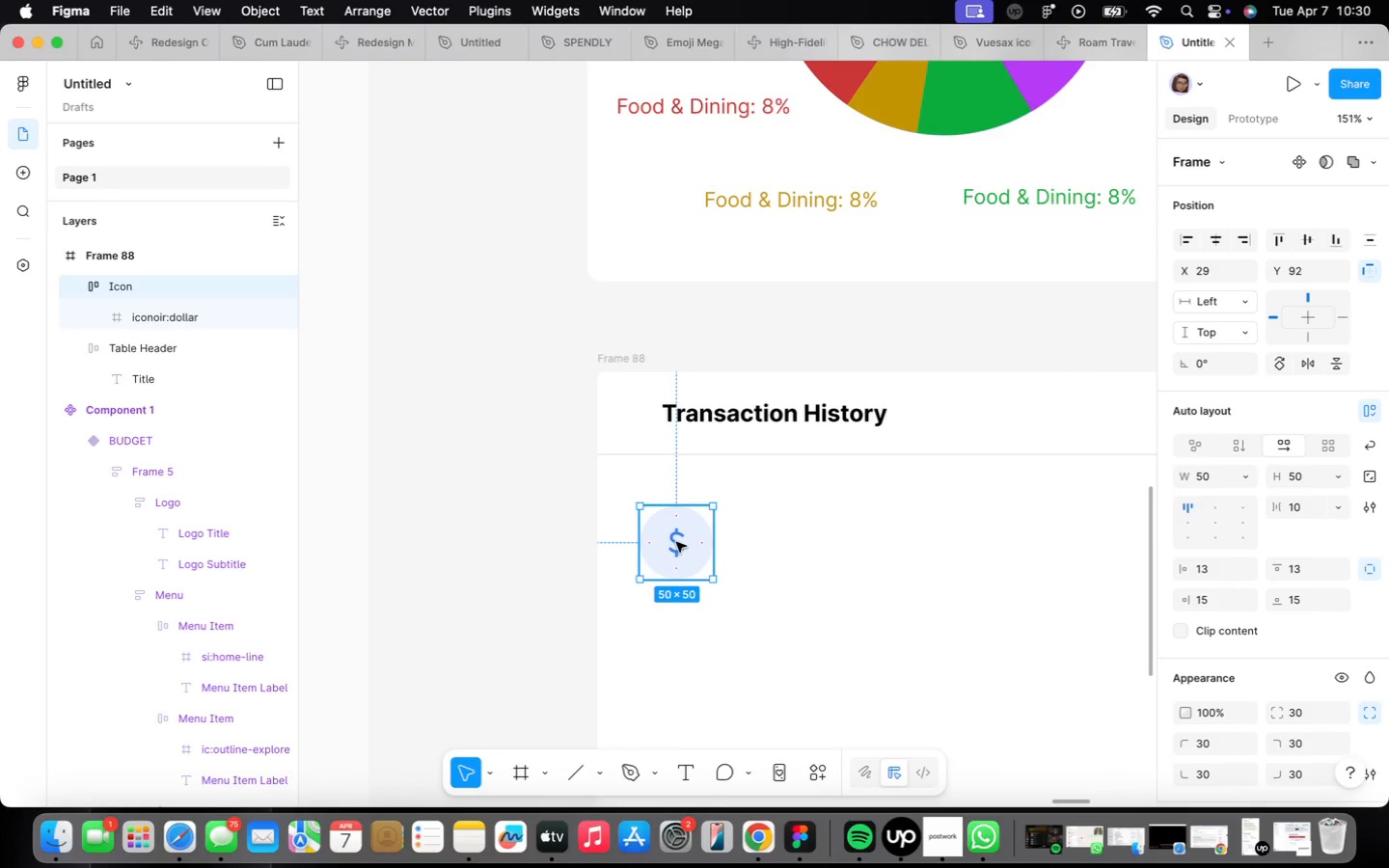 
scroll: coordinate [676, 543], scroll_direction: down, amount: 10.0
 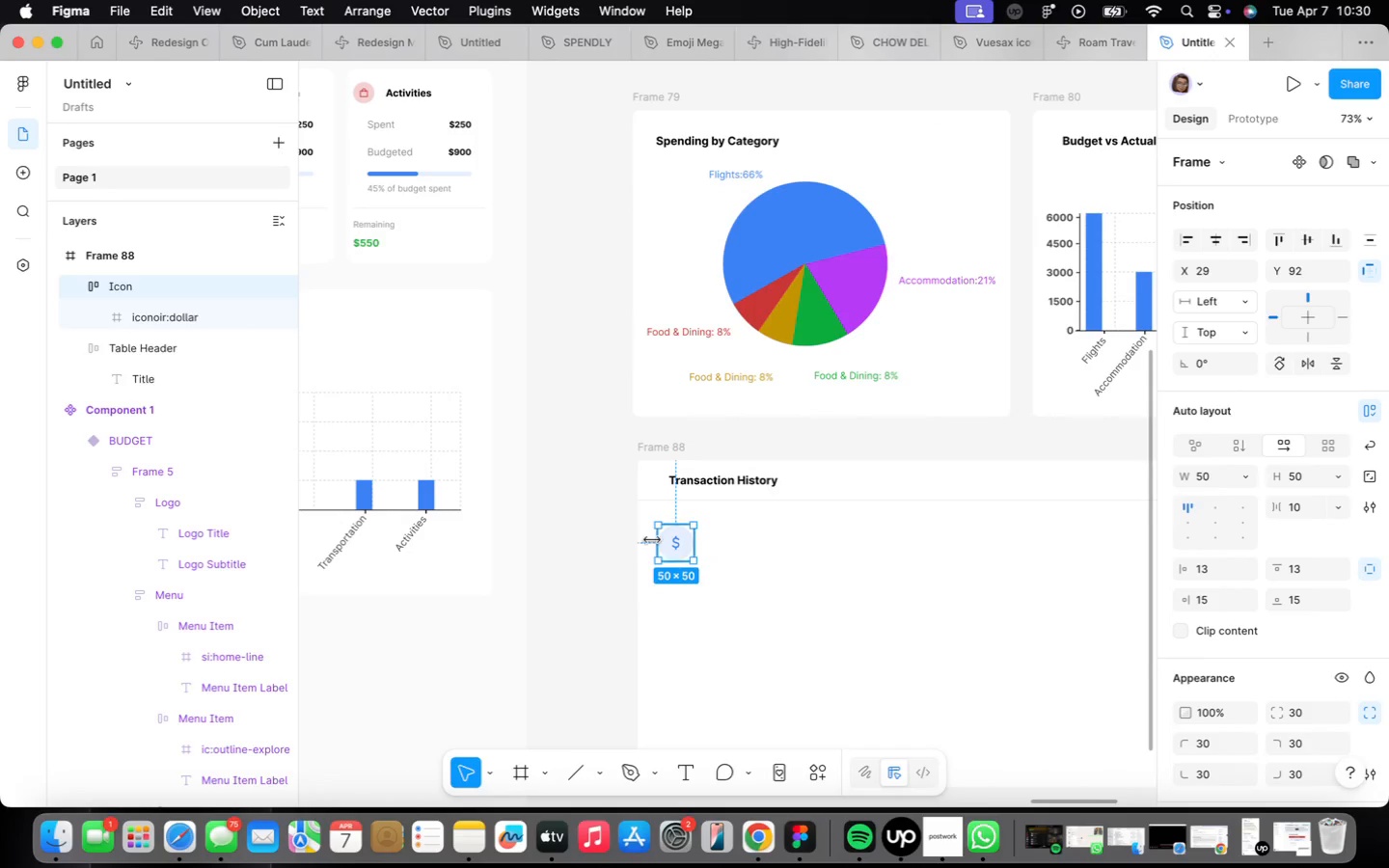 
scroll: coordinate [682, 548], scroll_direction: up, amount: 9.0
 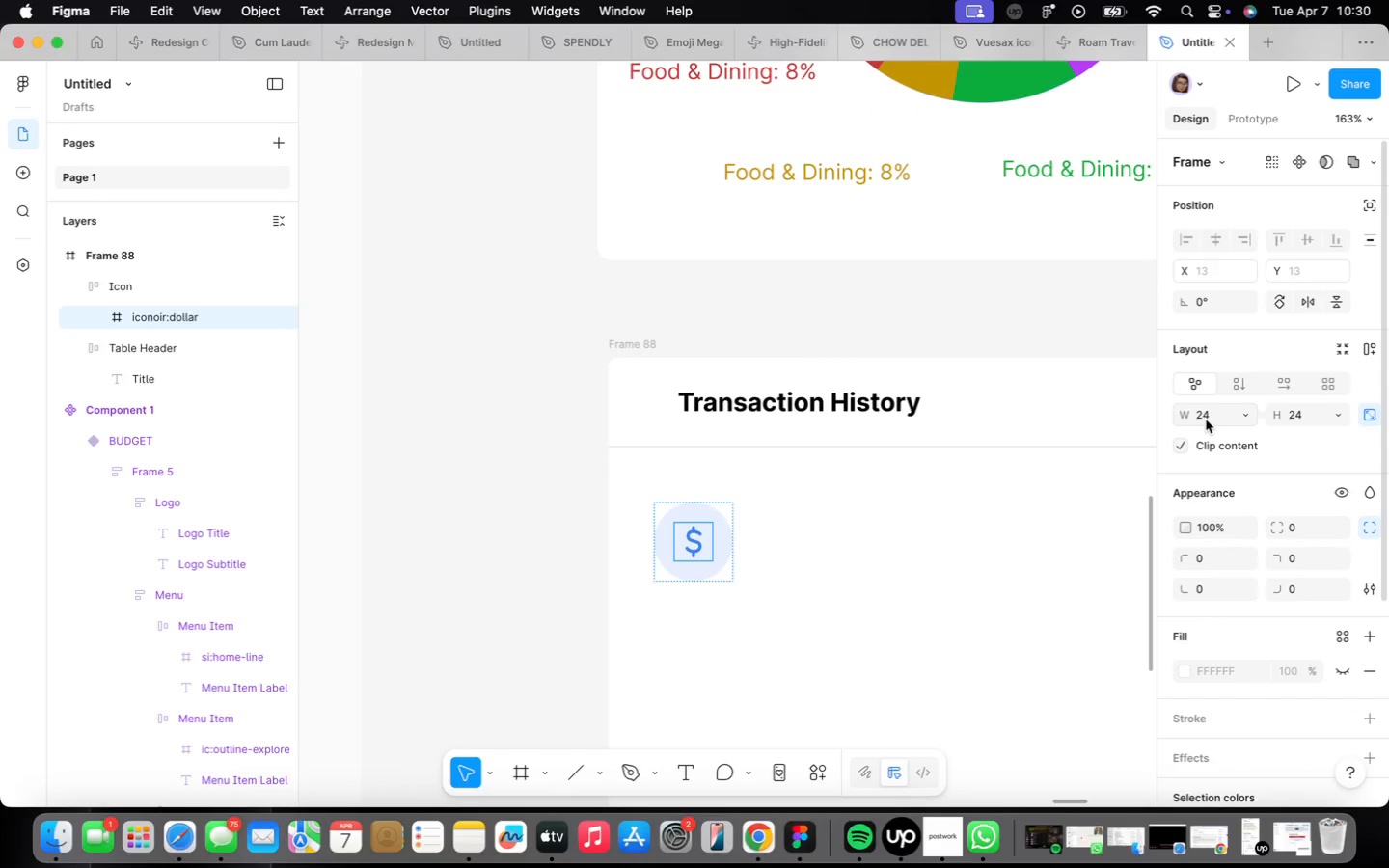 
left_click([1213, 415])
 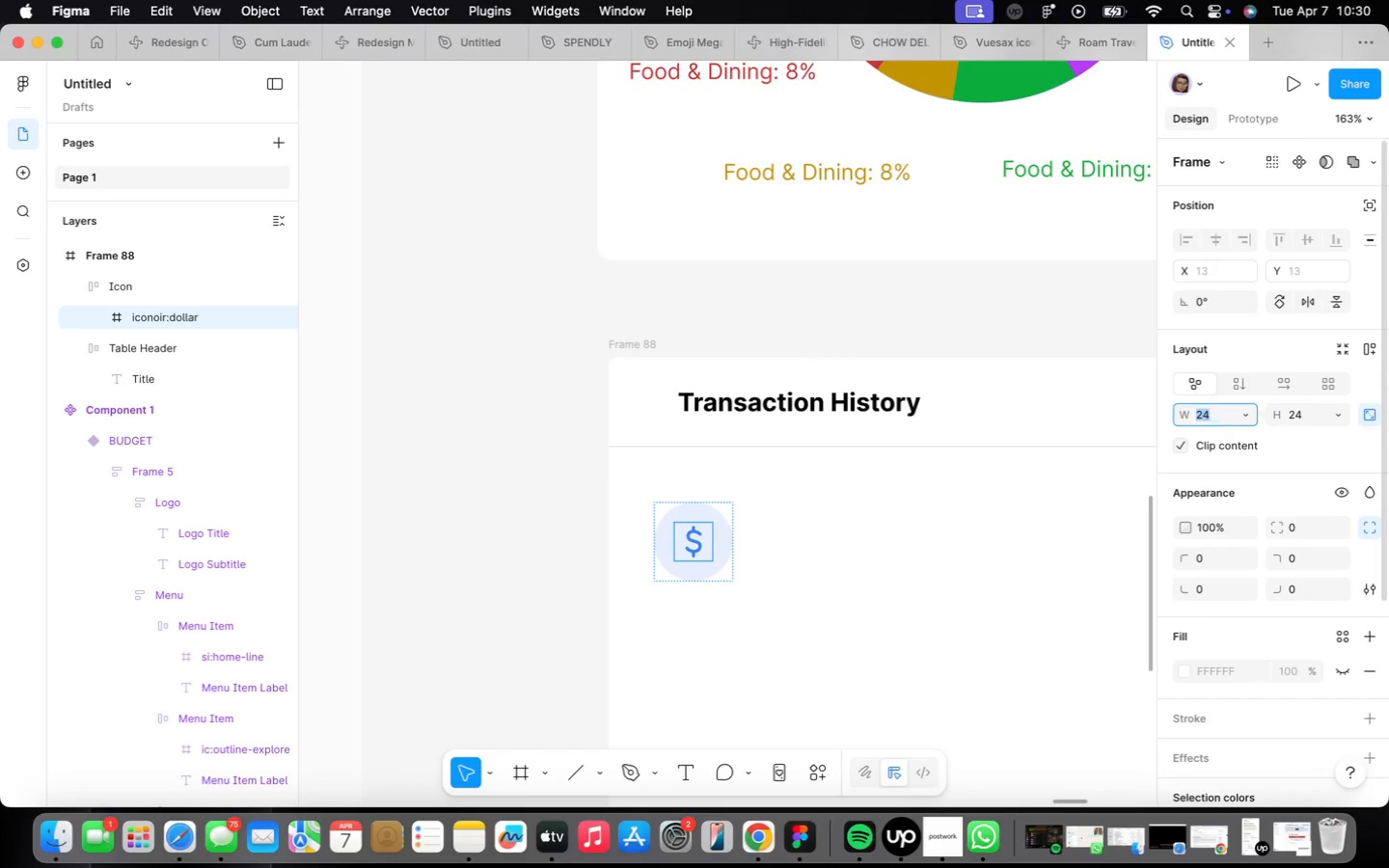 
type(16)
 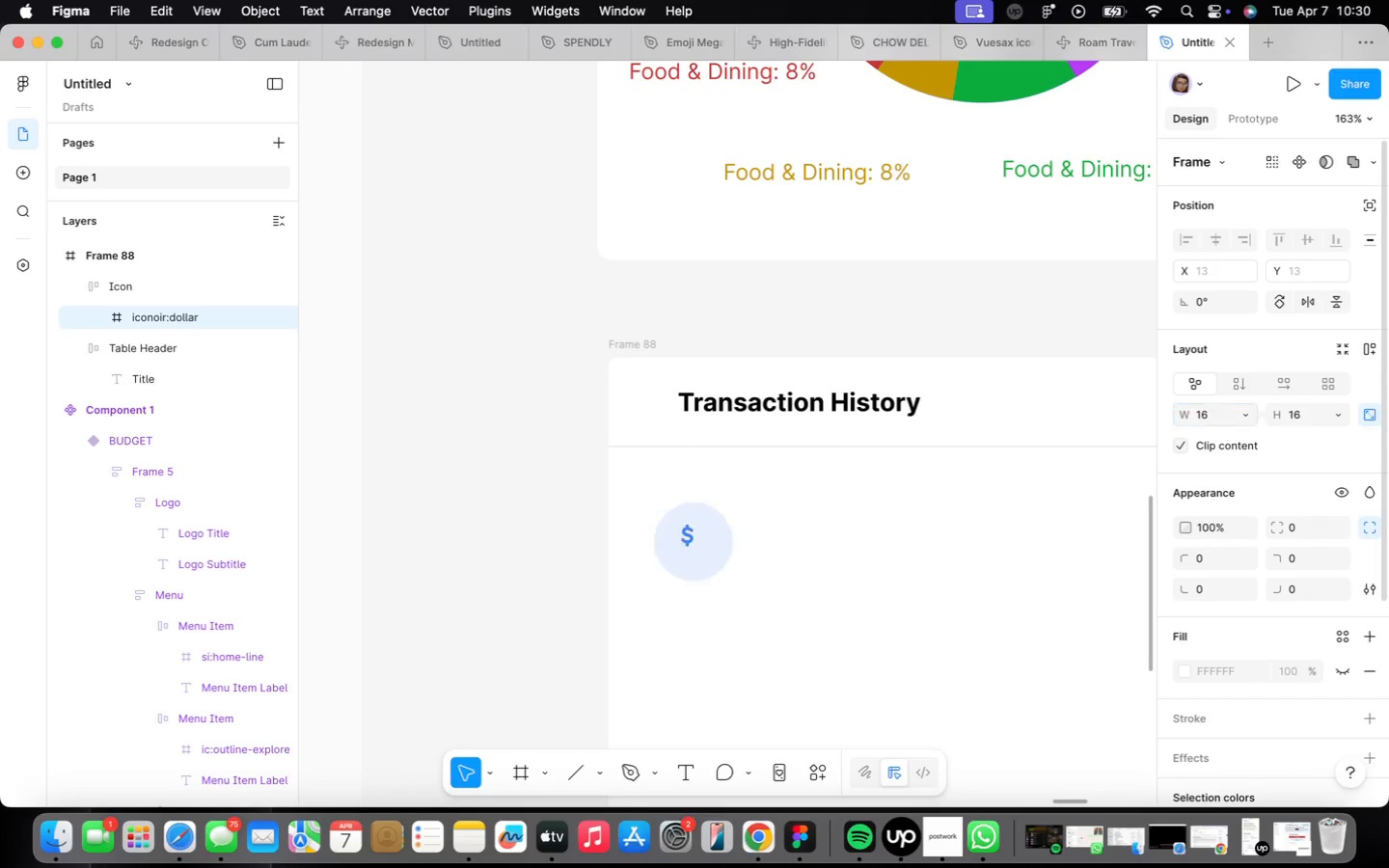 
key(Enter)
 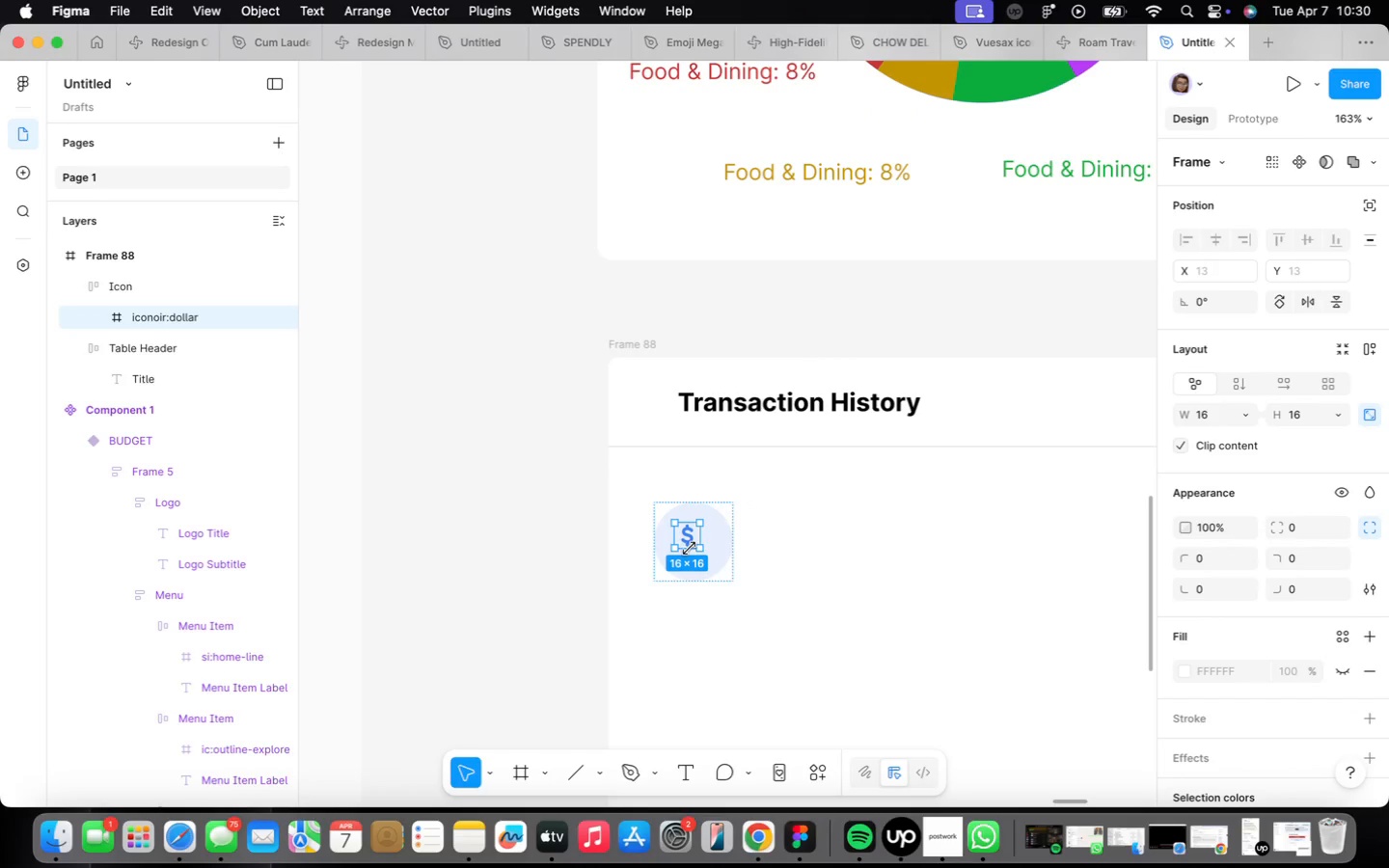 
left_click([727, 551])
 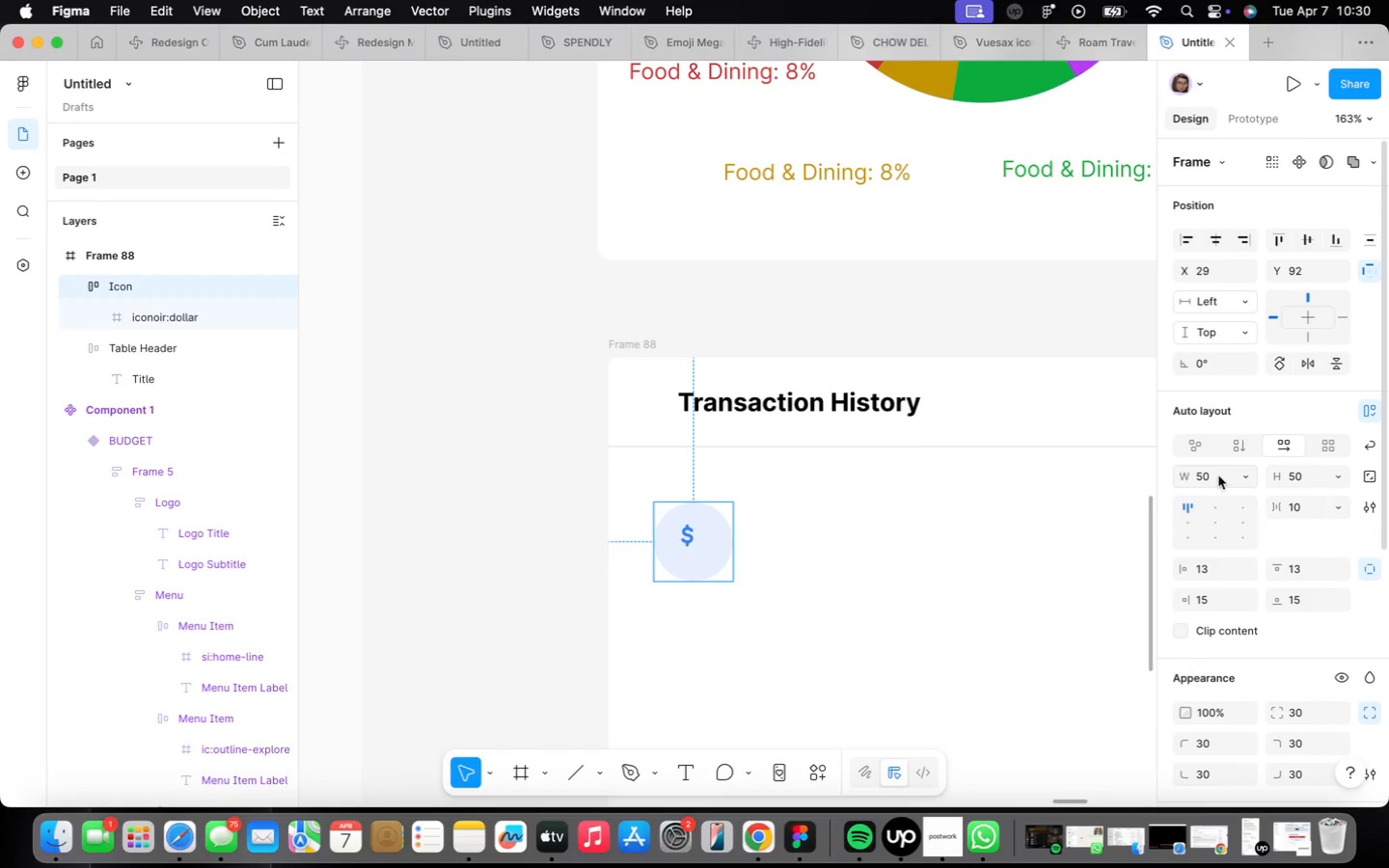 
type(40)
 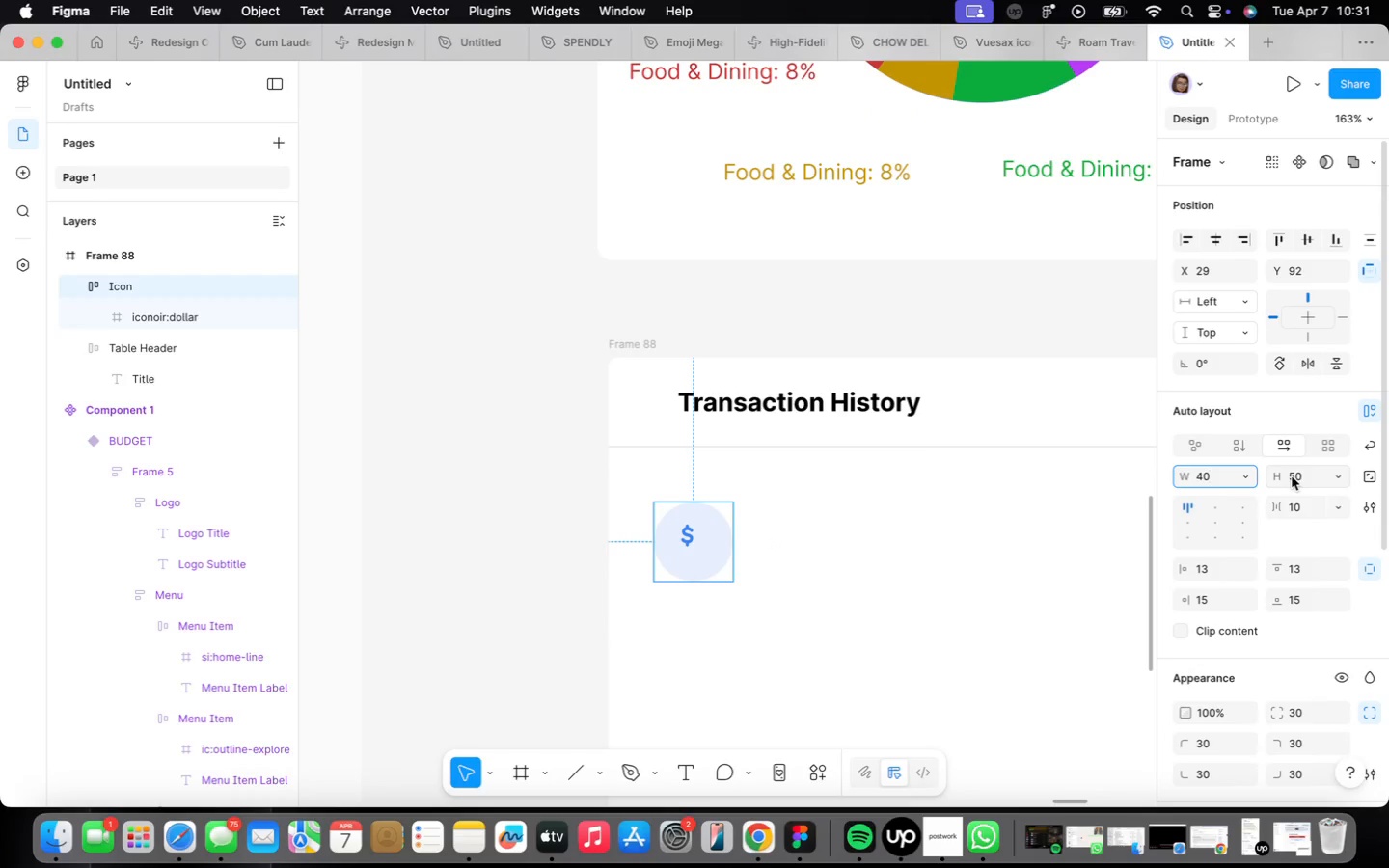 
left_click([1293, 476])
 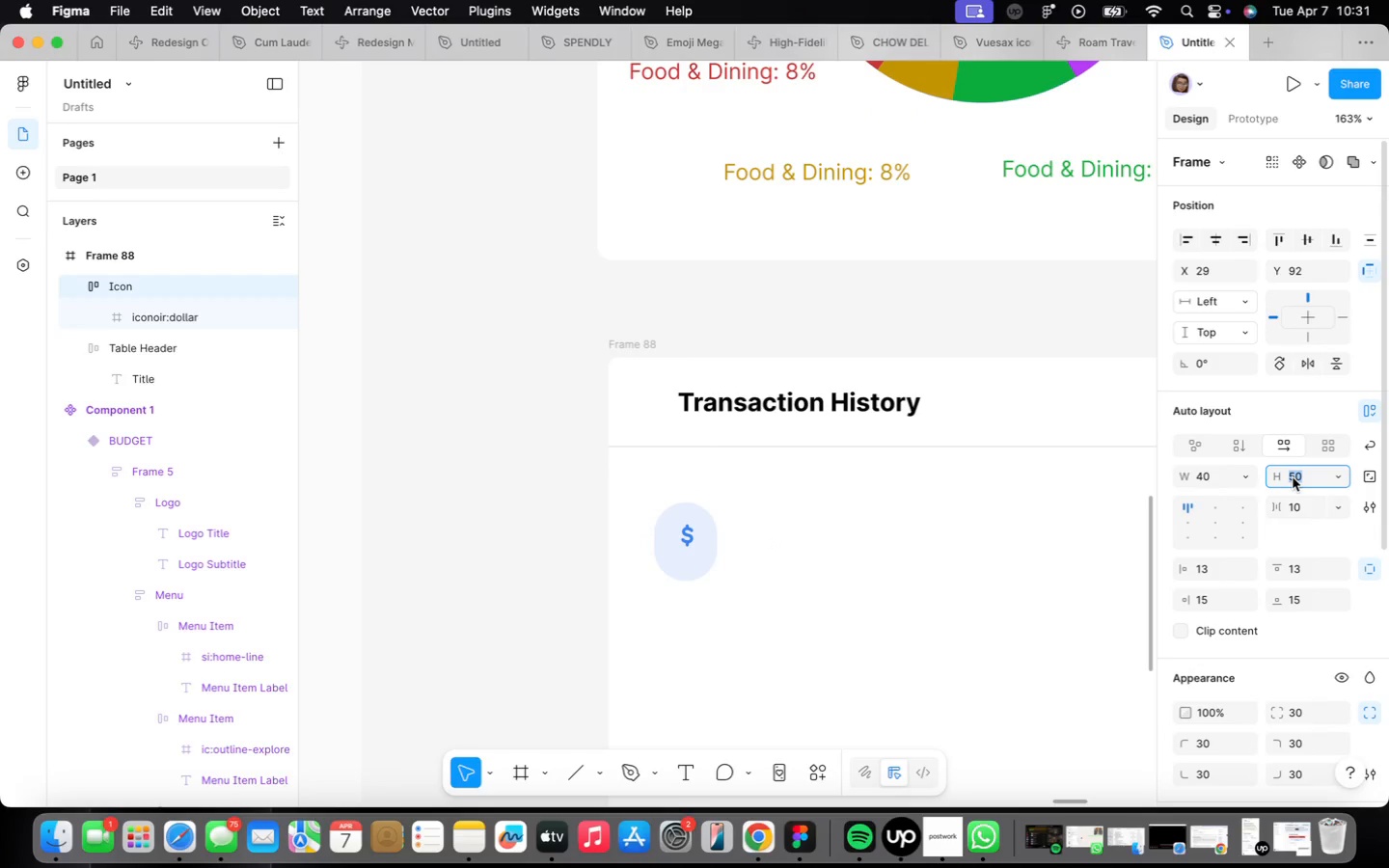 
type(40)
 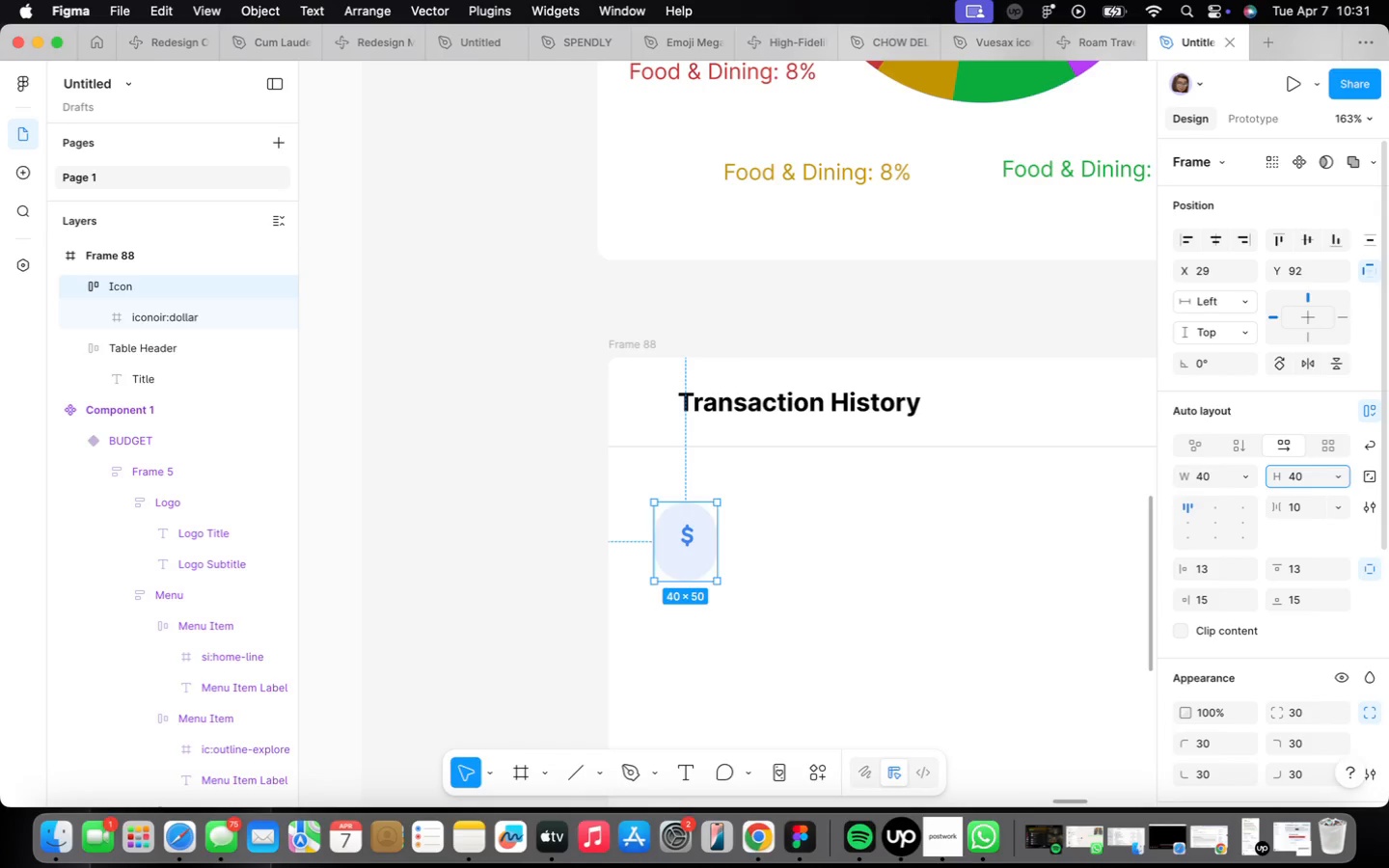 
key(Enter)
 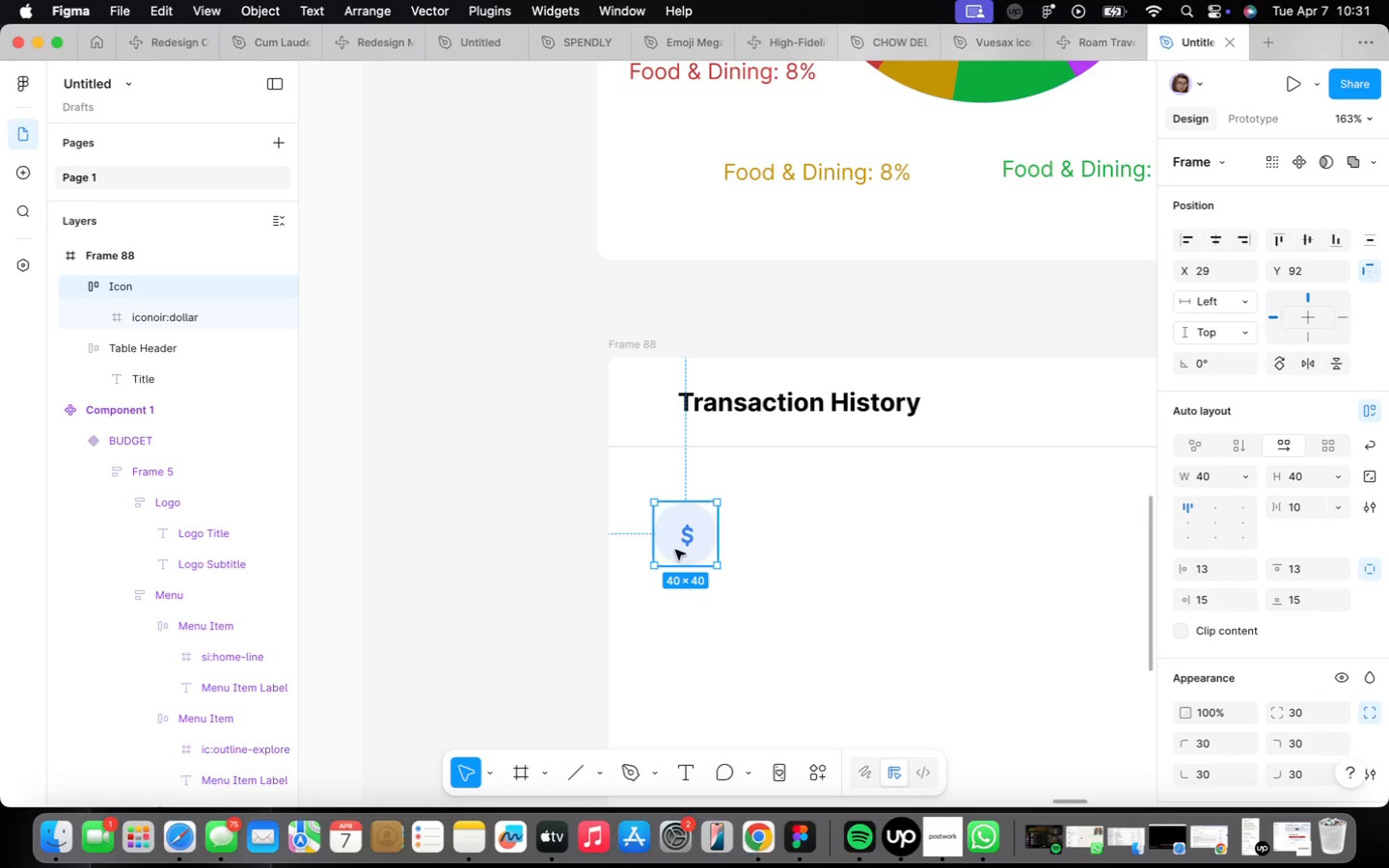 
double_click([705, 528])
 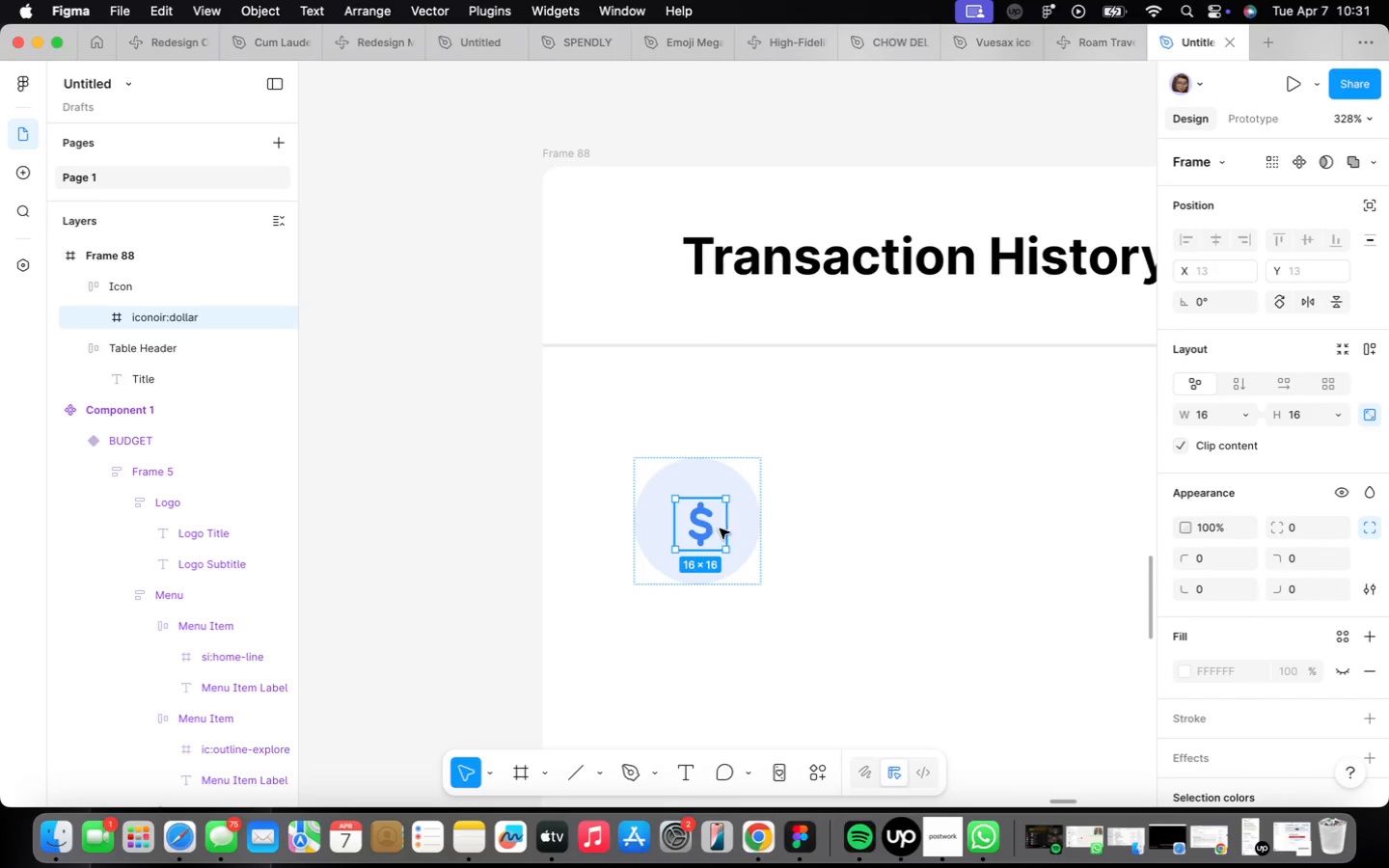 
scroll: coordinate [673, 547], scroll_direction: up, amount: 9.0
 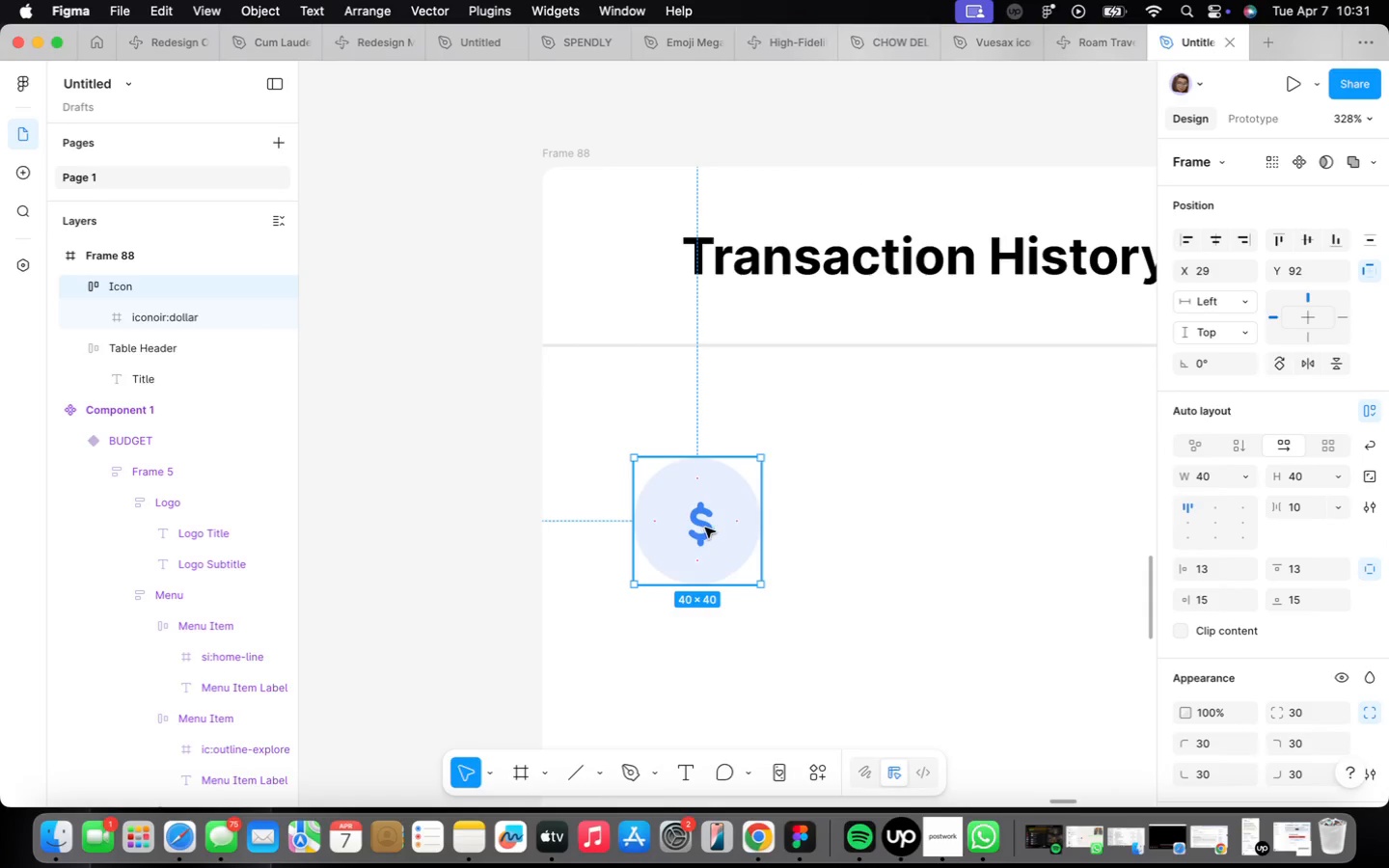 
hold_key(key=OptionLeft, duration=1.07)
 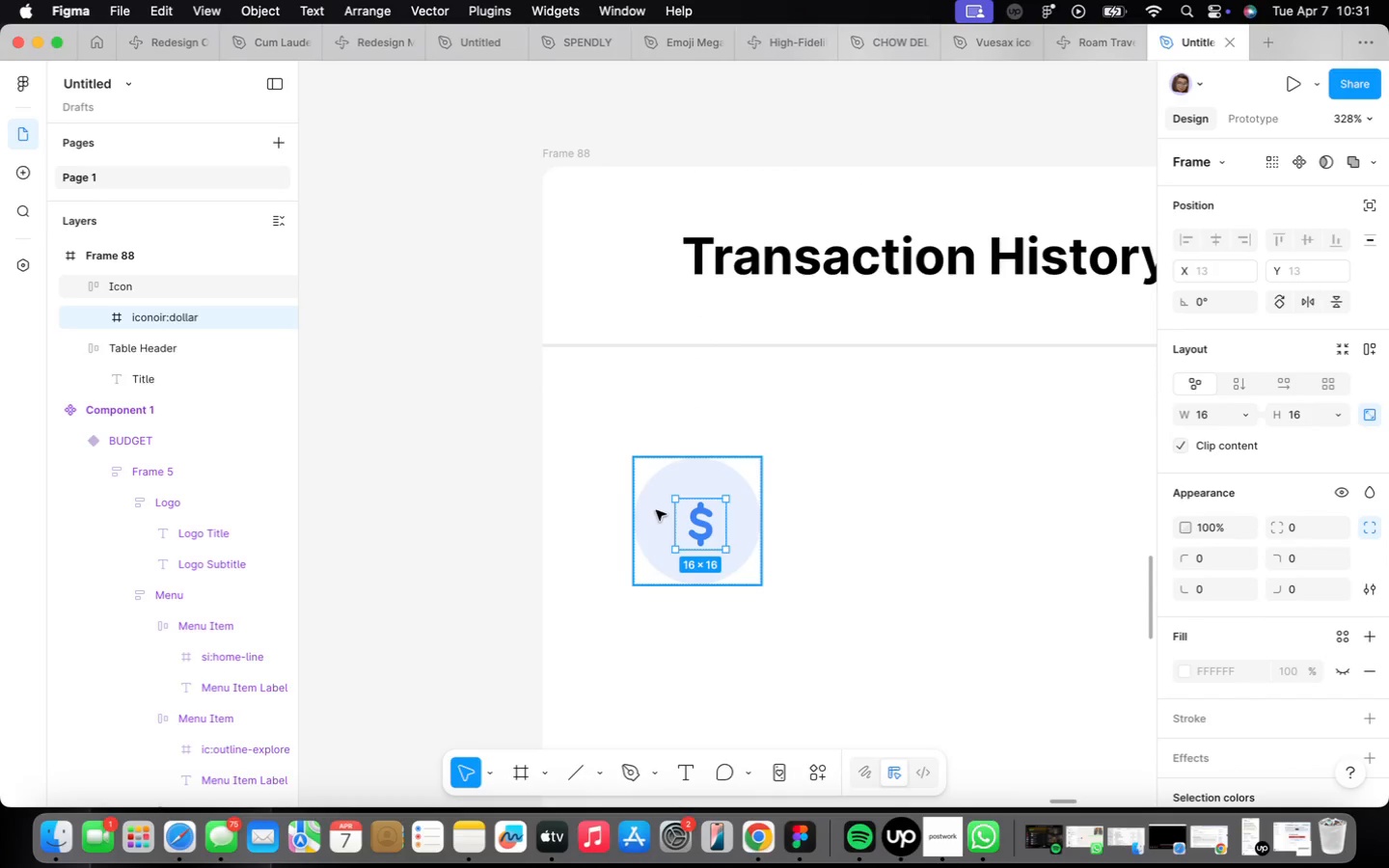 
left_click([662, 513])
 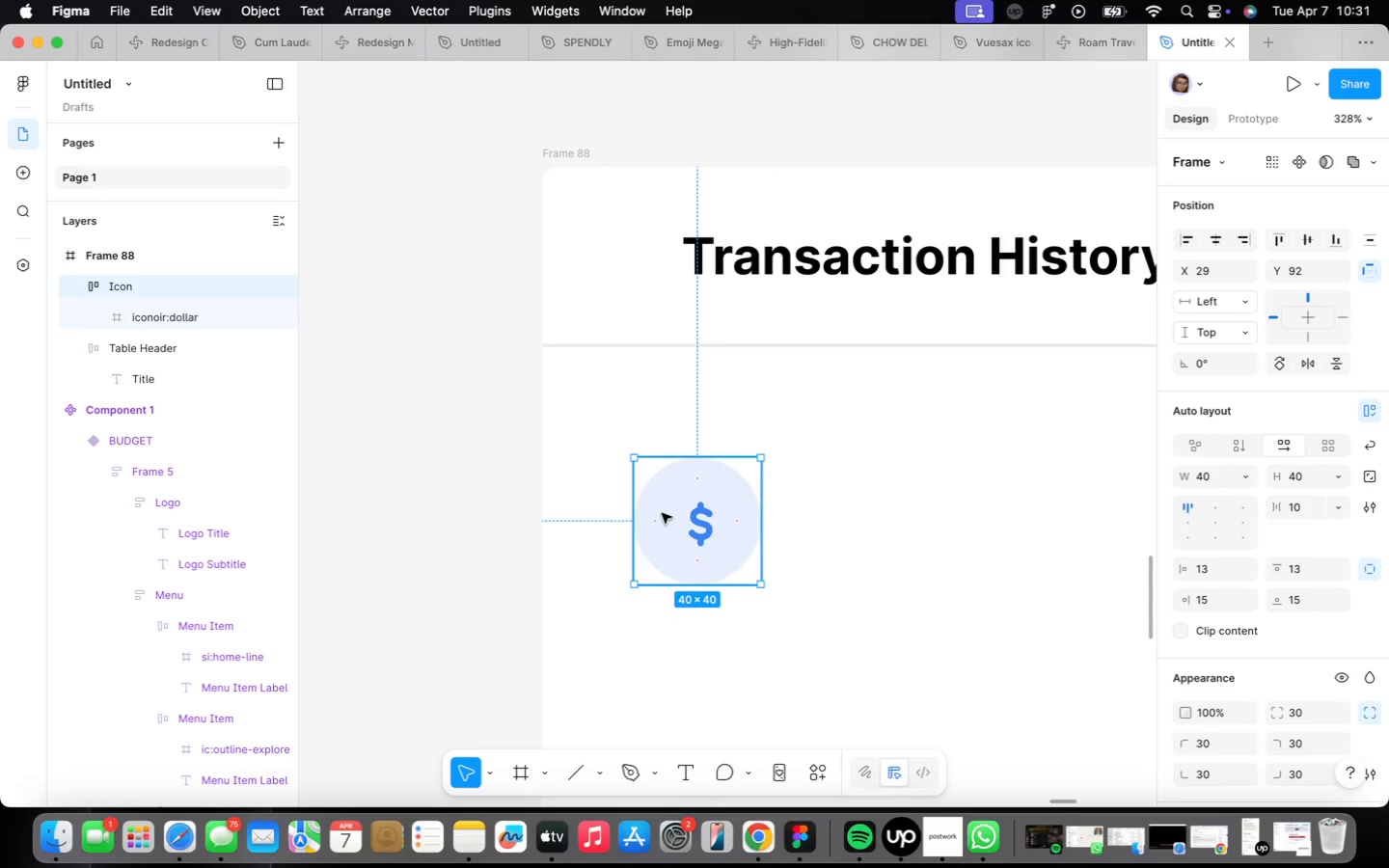 
scroll: coordinate [662, 513], scroll_direction: up, amount: 5.0
 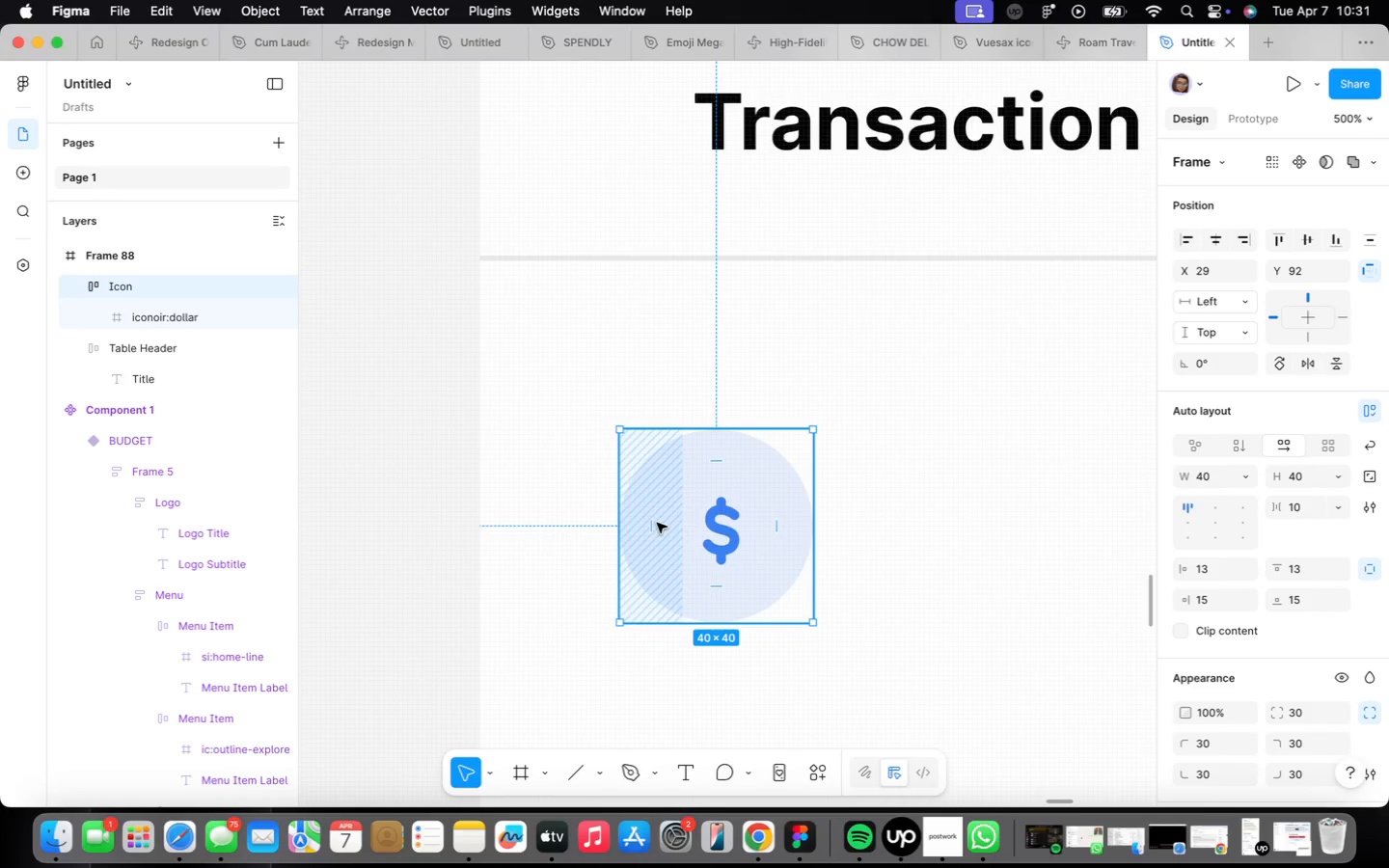 
left_click_drag(start_coordinate=[652, 519], to_coordinate=[643, 515])
 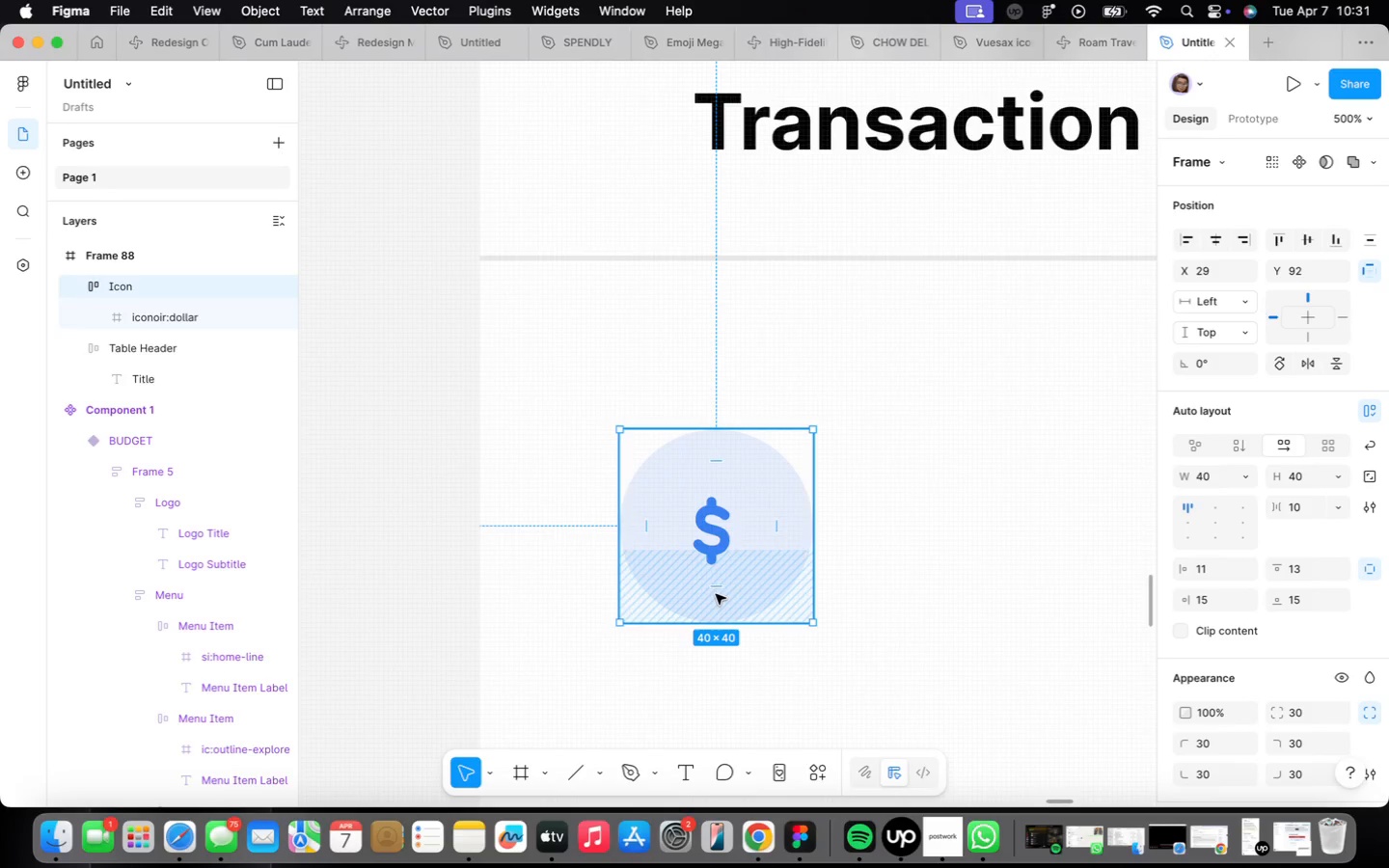 
left_click_drag(start_coordinate=[711, 586], to_coordinate=[720, 594])
 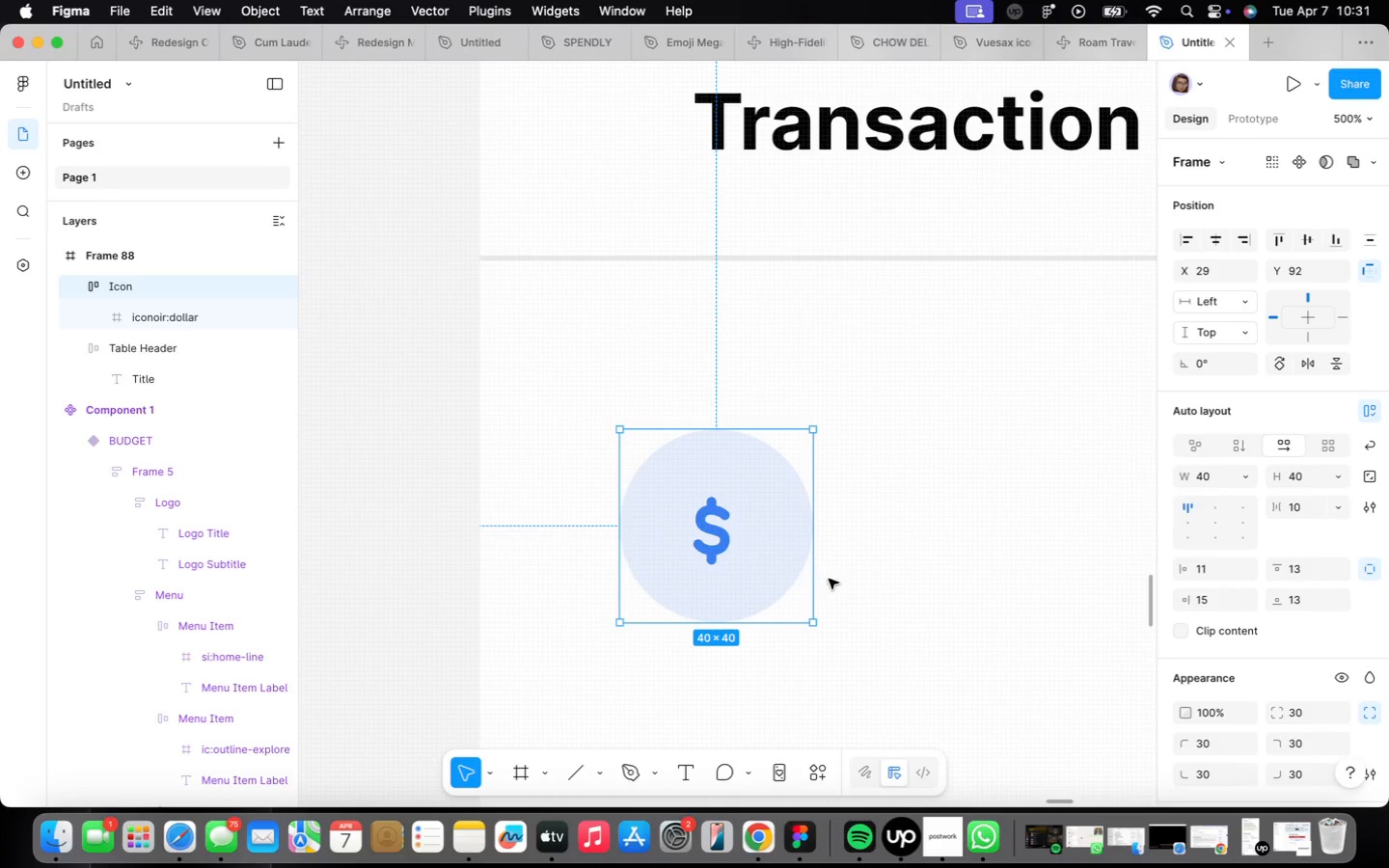 
left_click([844, 571])
 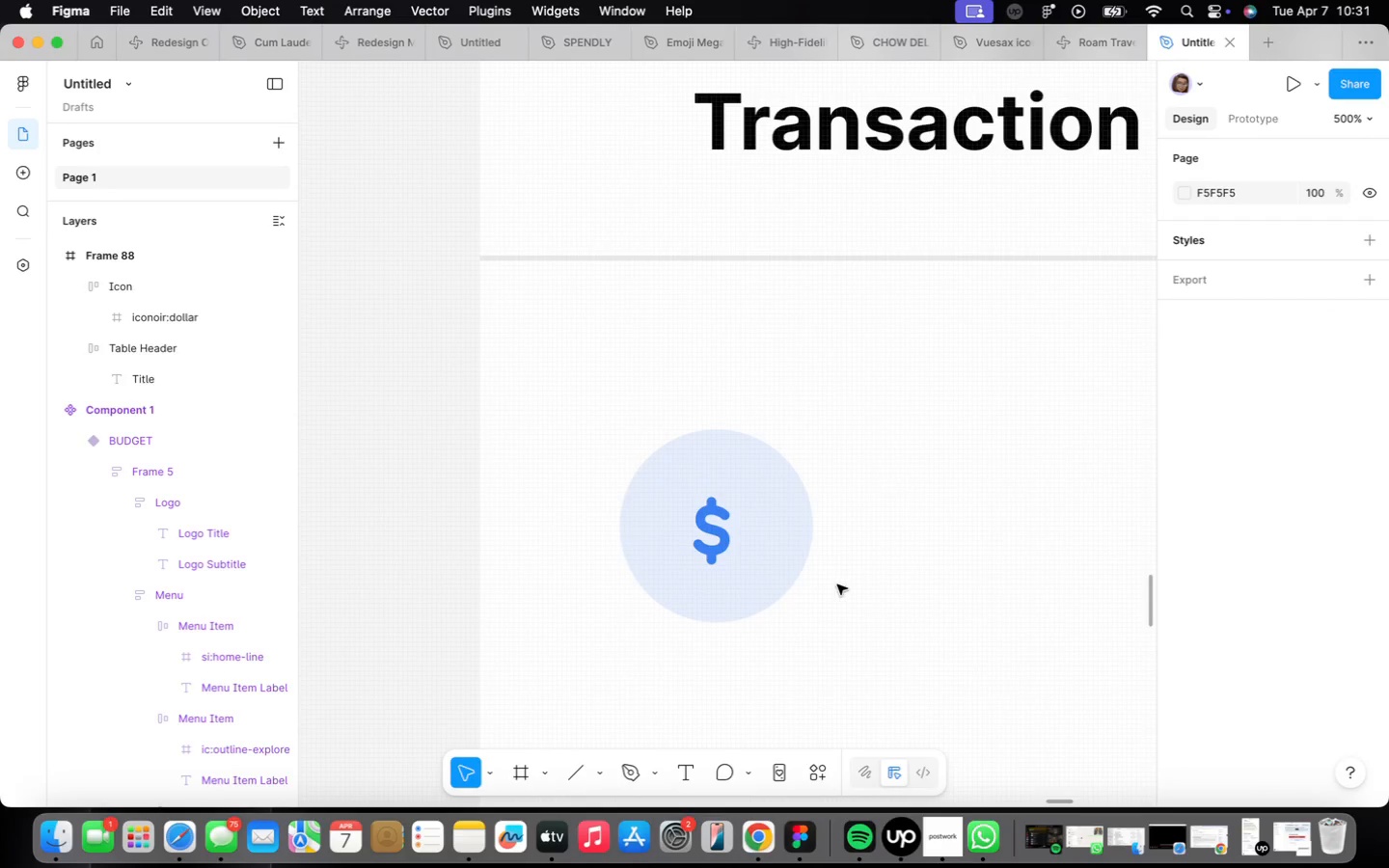 
scroll: coordinate [763, 566], scroll_direction: down, amount: 25.0
 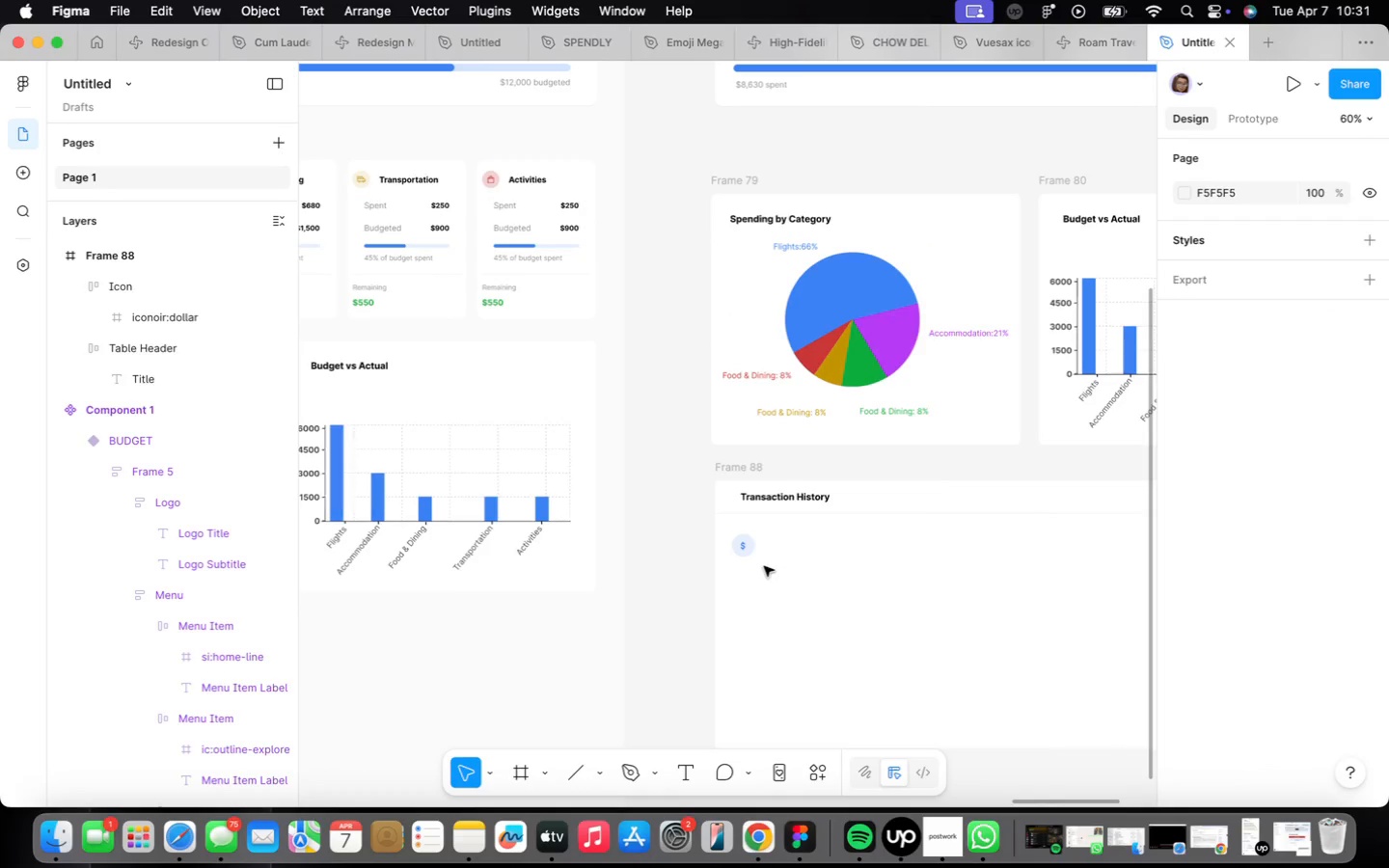 
scroll: coordinate [764, 567], scroll_direction: up, amount: 4.0
 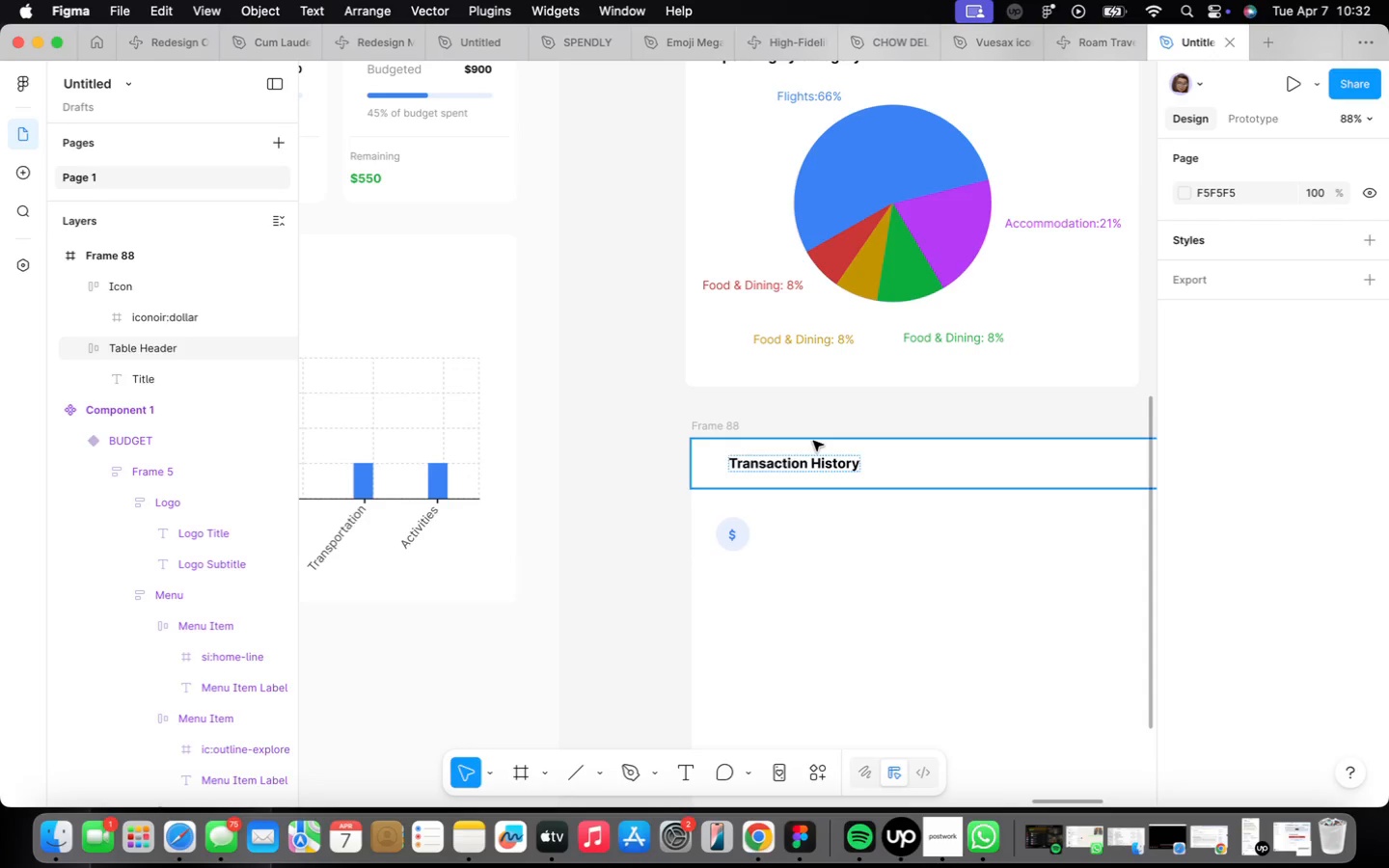 
wait(55.8)
 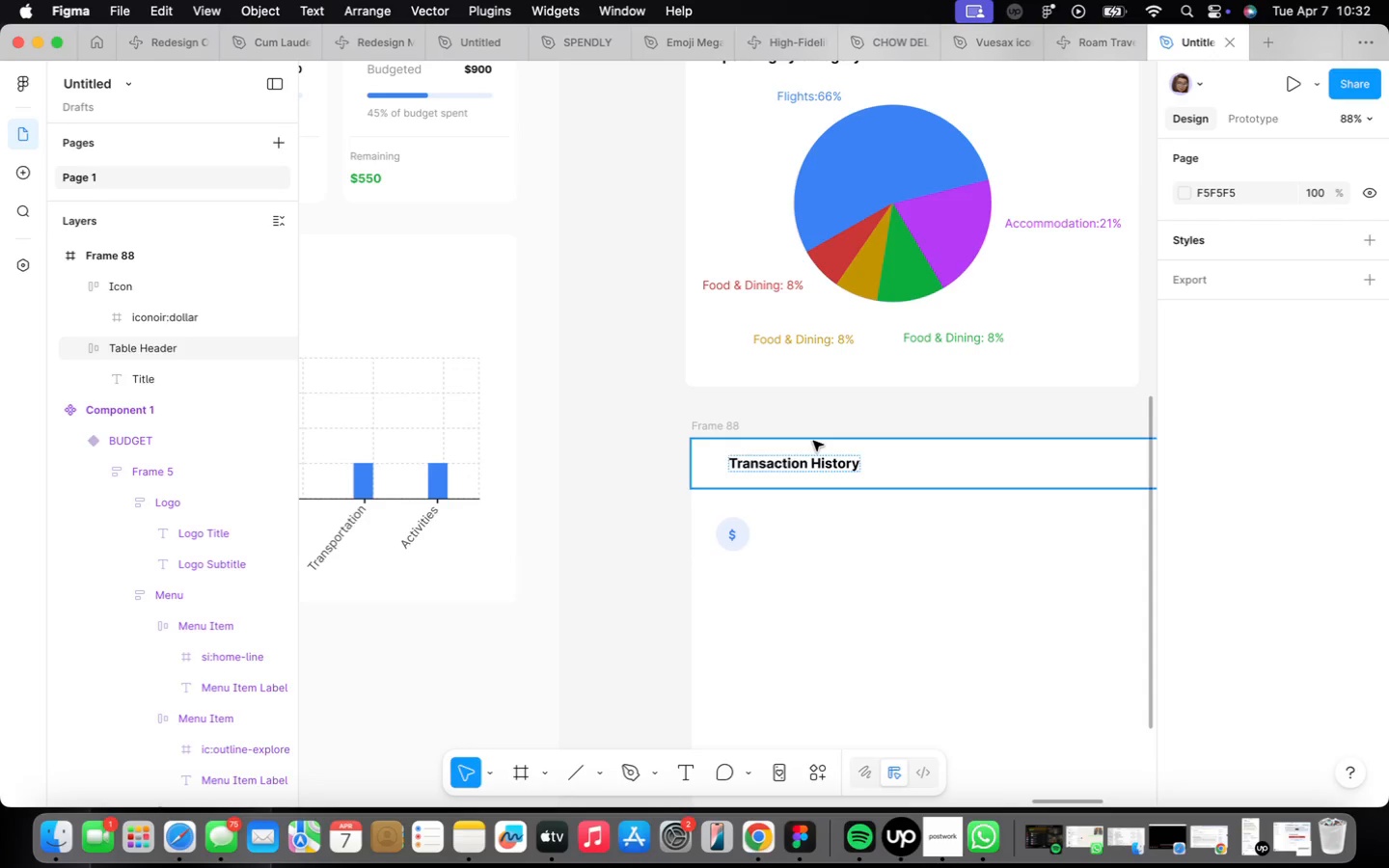 
left_click([544, 281])
 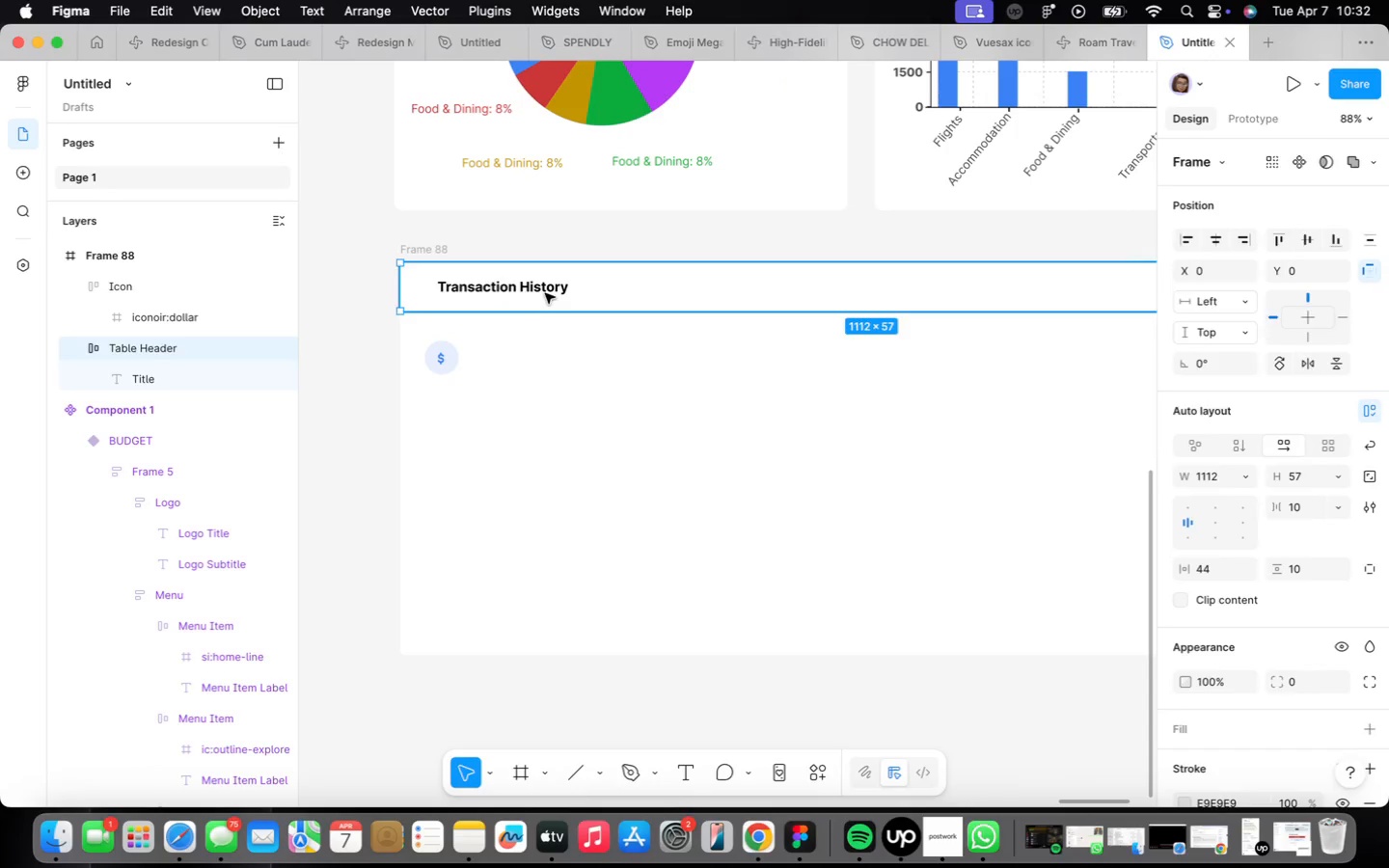 
left_click([545, 291])
 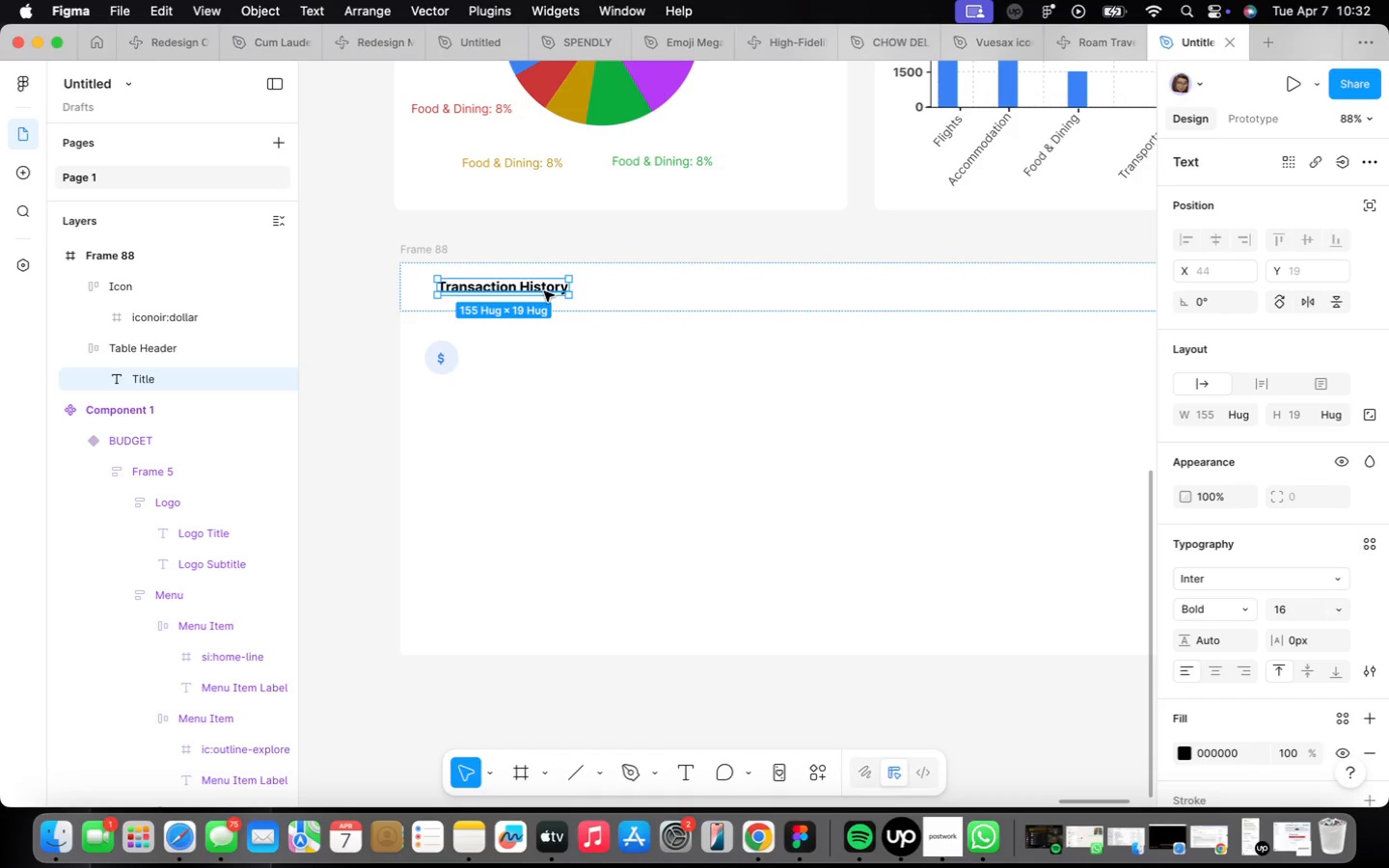 
hold_key(key=OptionLeft, duration=1.85)
left_click_drag(start_coordinate=[544, 291], to_coordinate=[574, 361])
 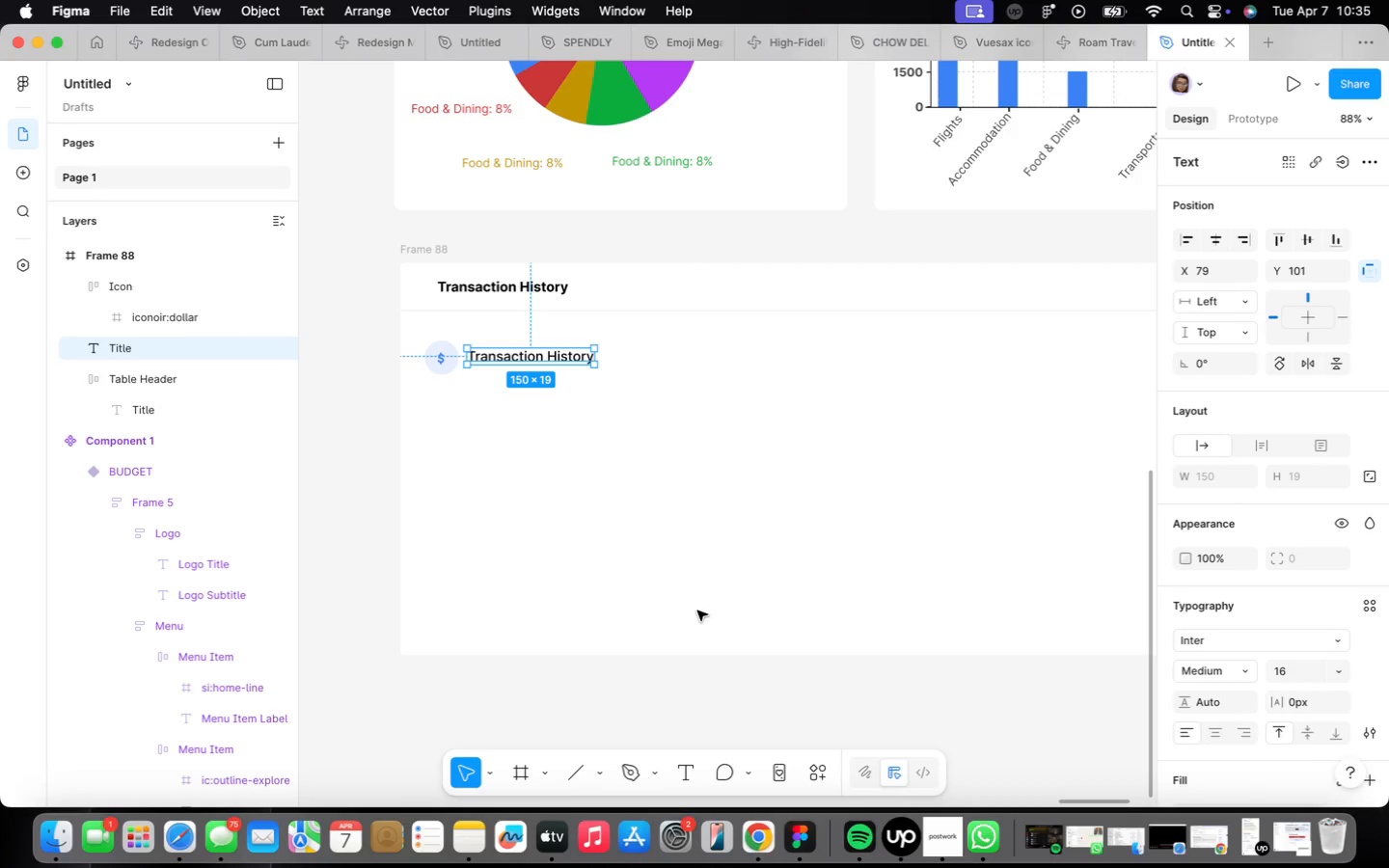 
wait(184.39)
 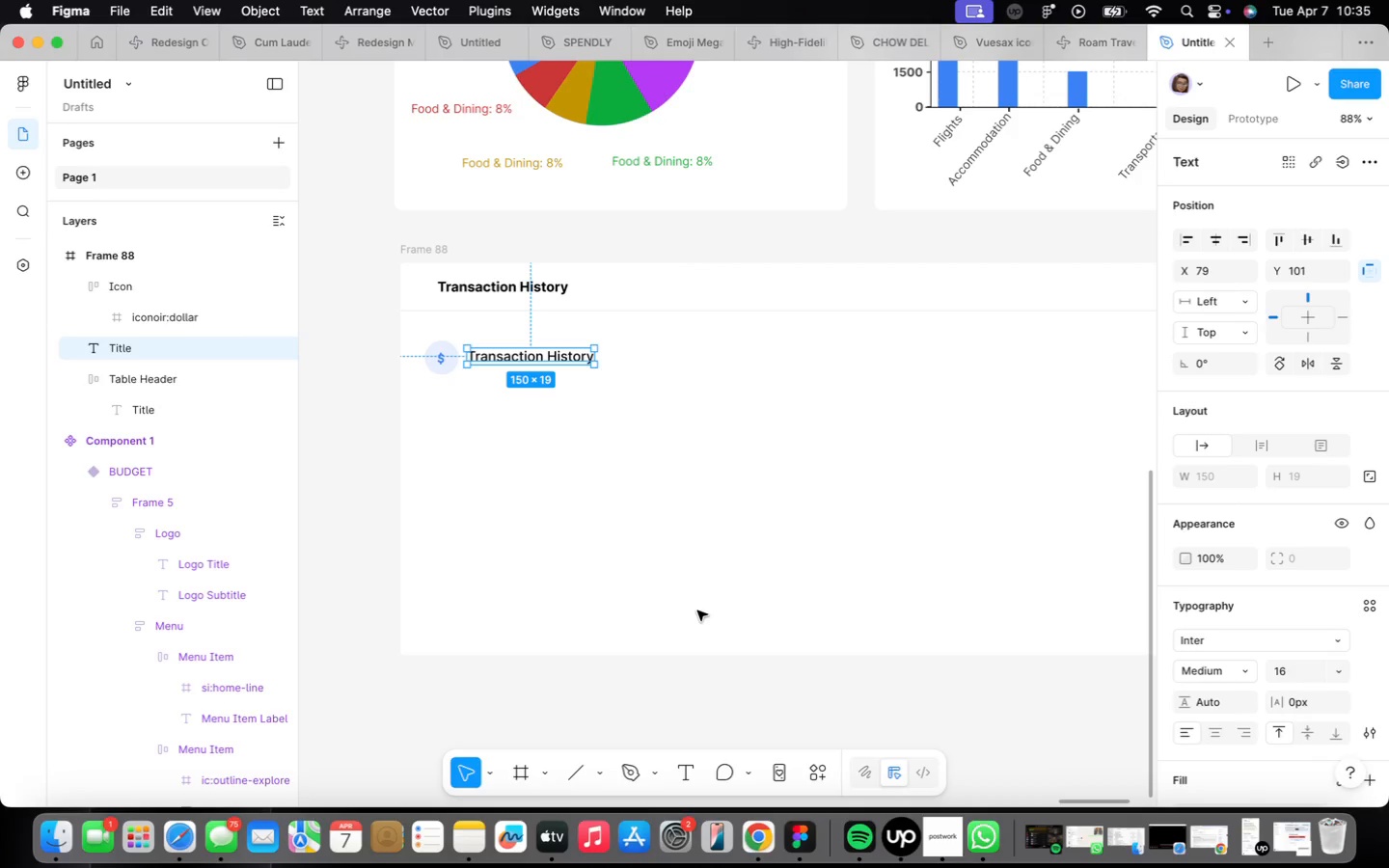 
left_click([729, 507])
 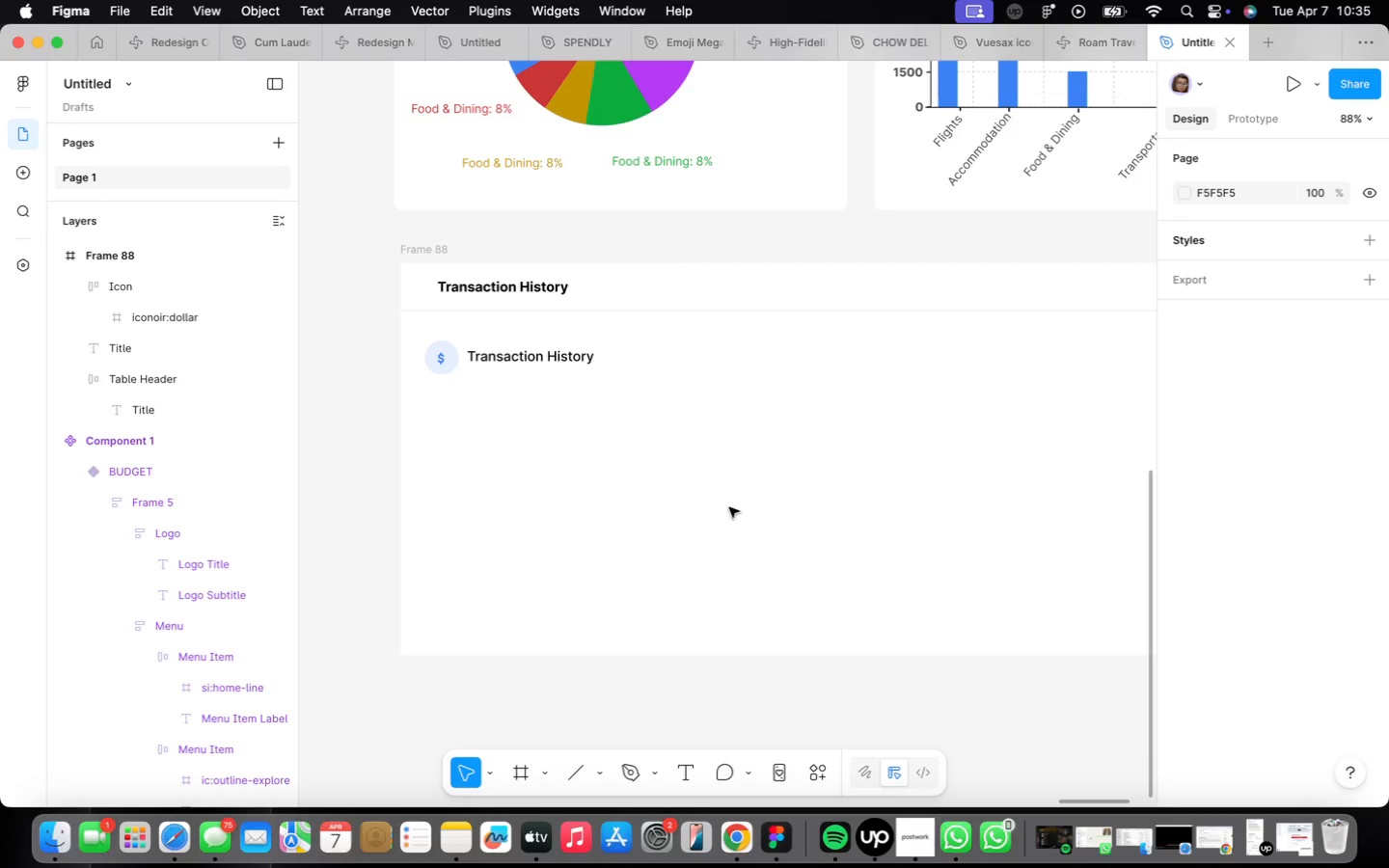 
wait(11.13)
 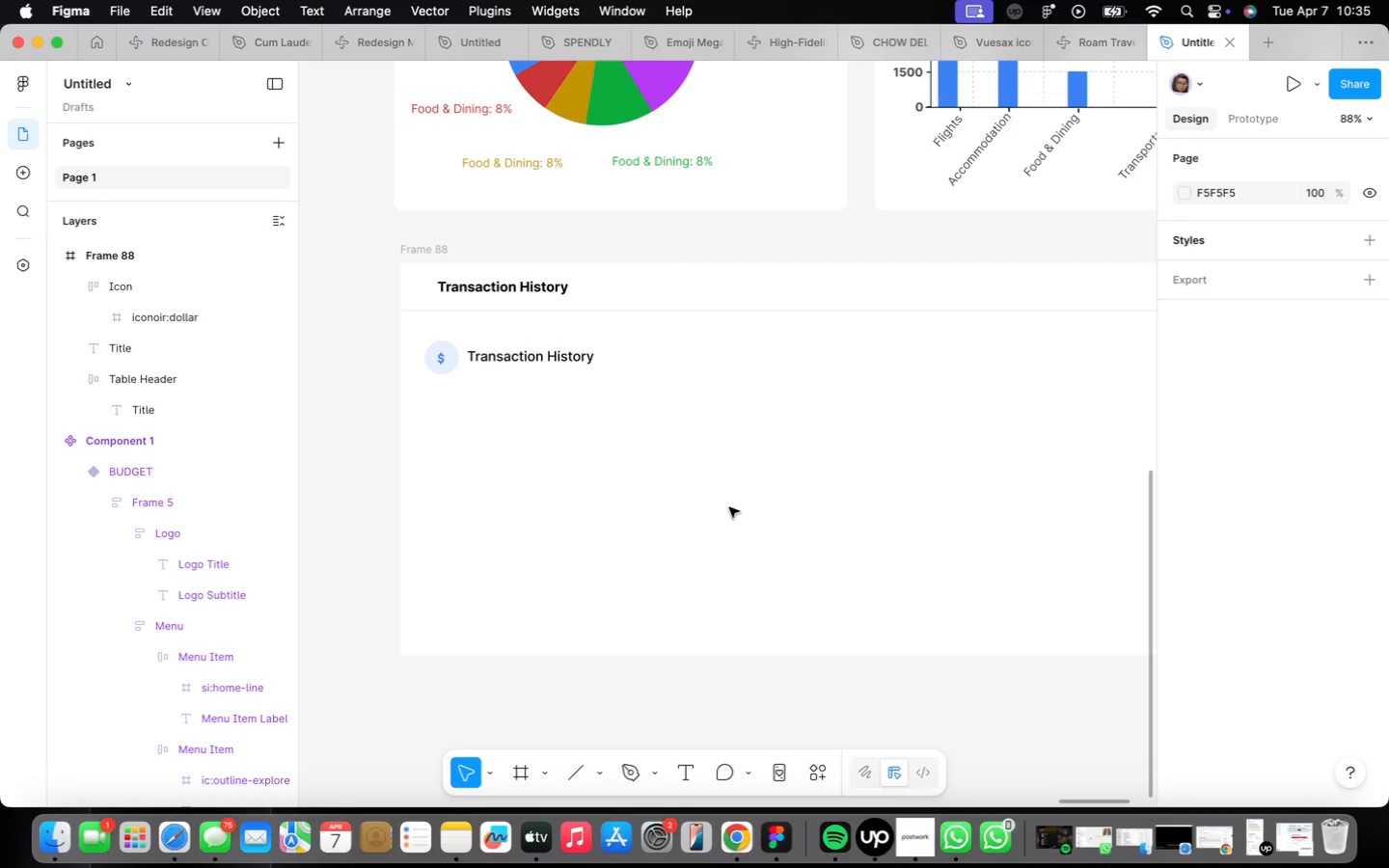 
type(Singapore Airlines- Flight to Bali)
 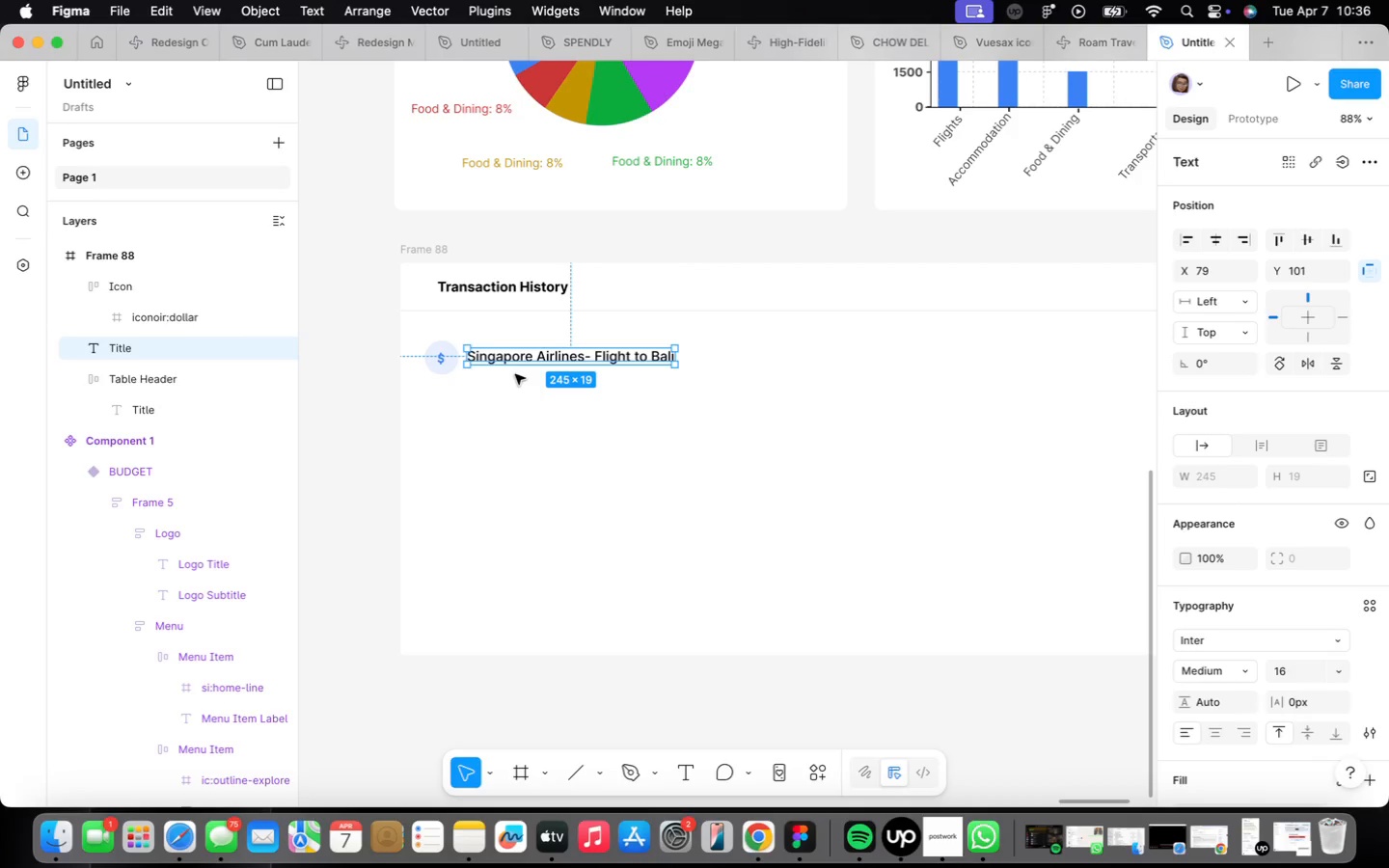 
wait(70.62)
 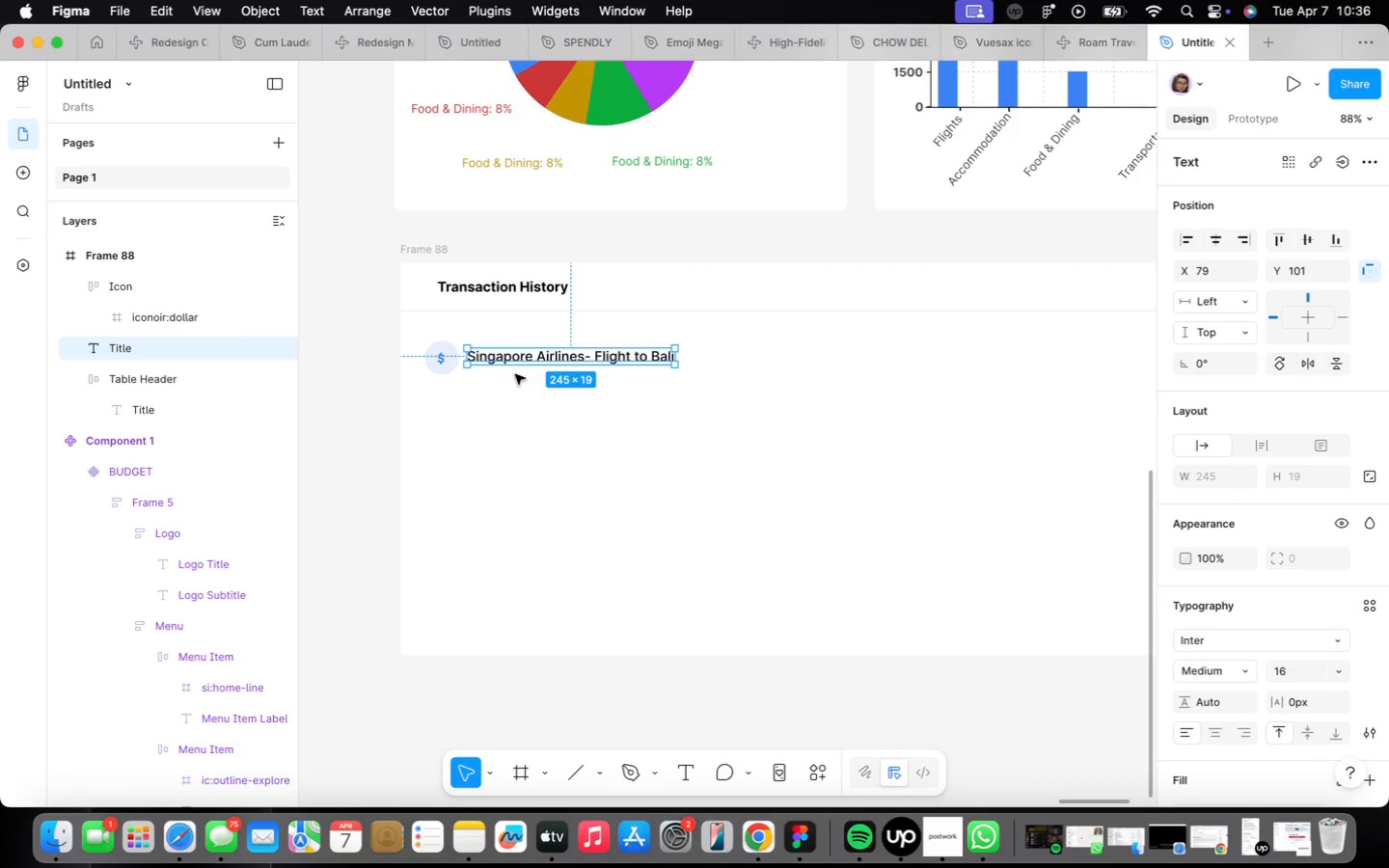 
scroll: coordinate [489, 369], scroll_direction: up, amount: 5.0
 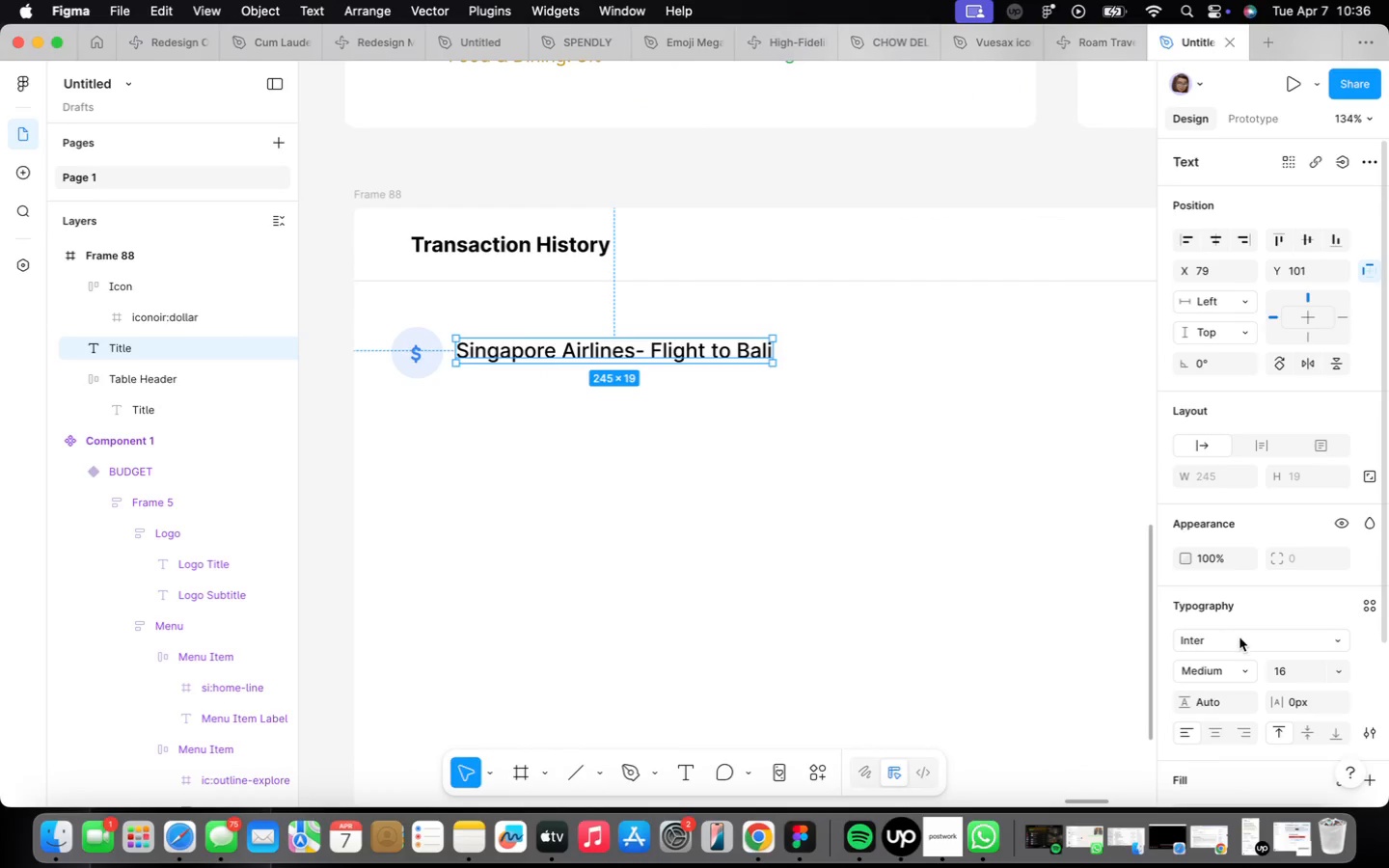 
scroll: coordinate [1251, 652], scroll_direction: down, amount: 3.0
 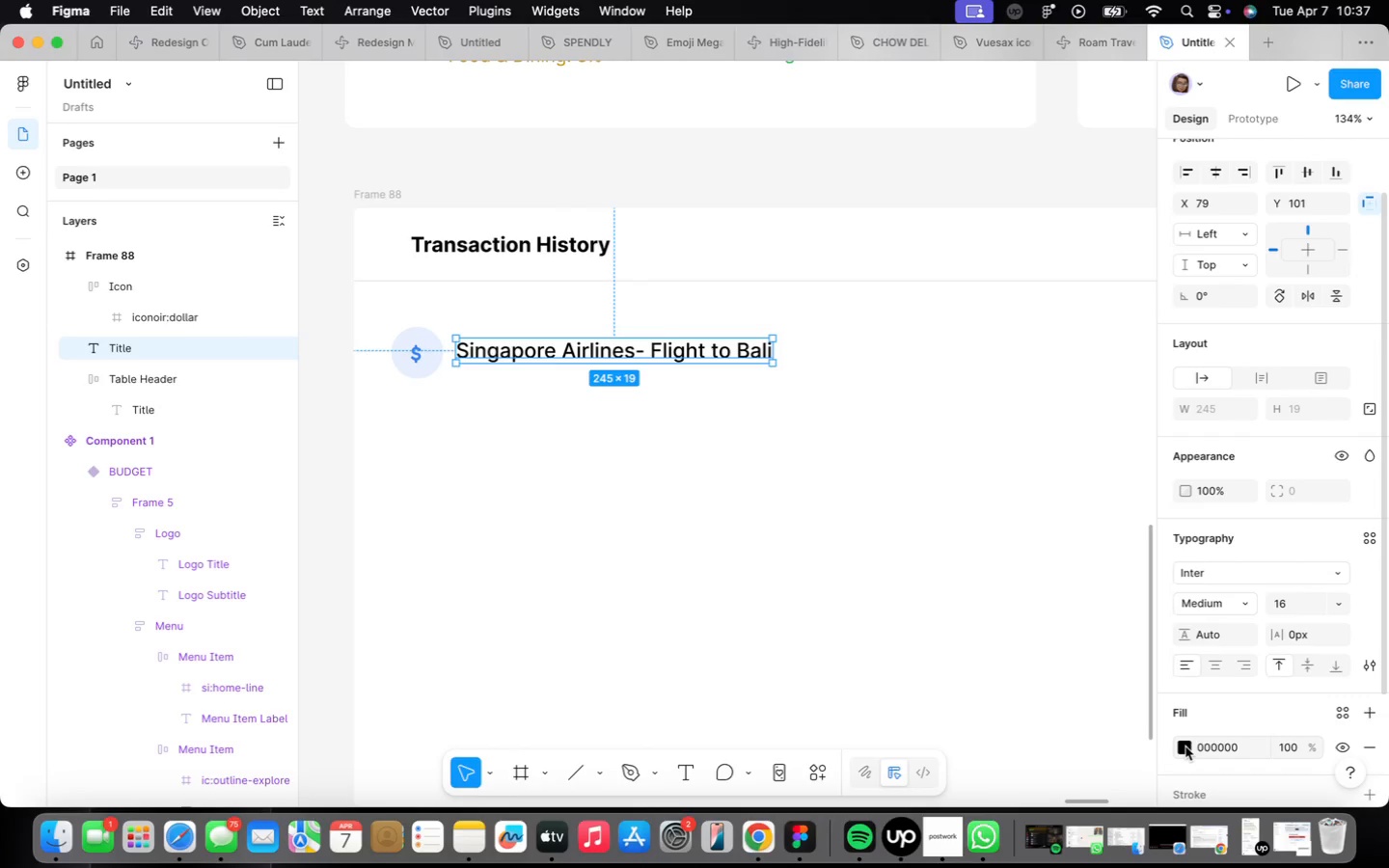 
wait(22.17)
 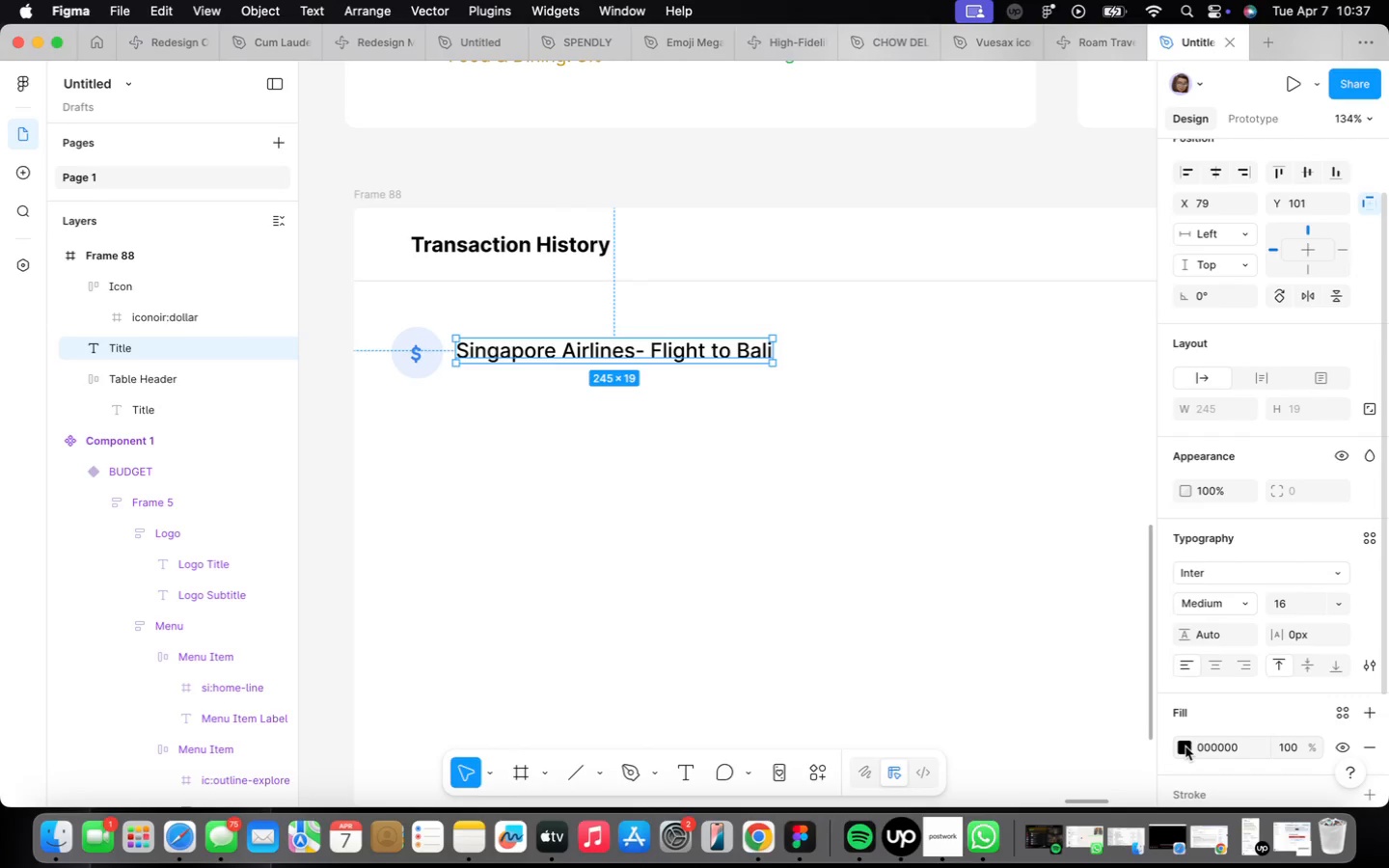 
key(ArrowUp)
 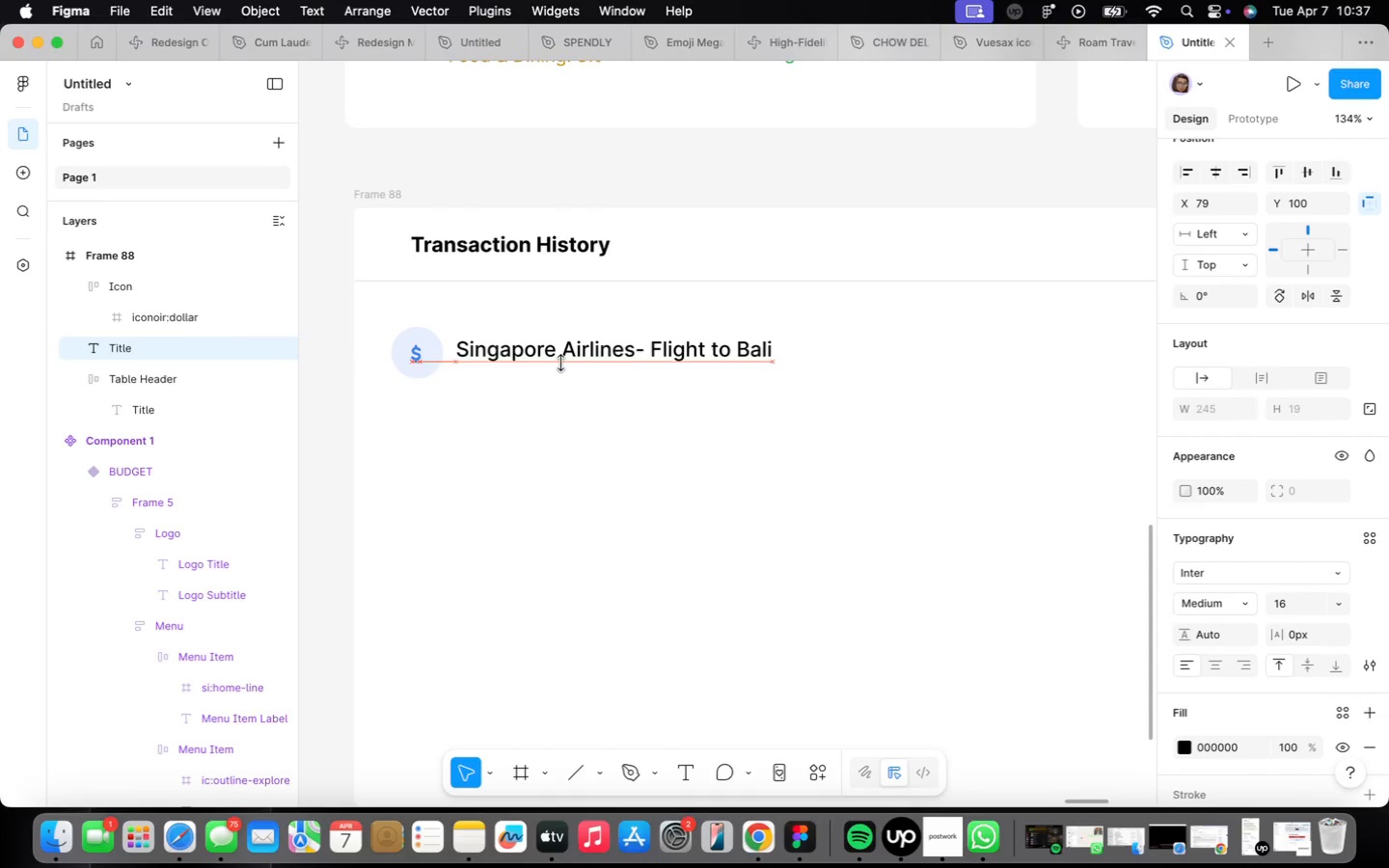 
key(ArrowUp)
 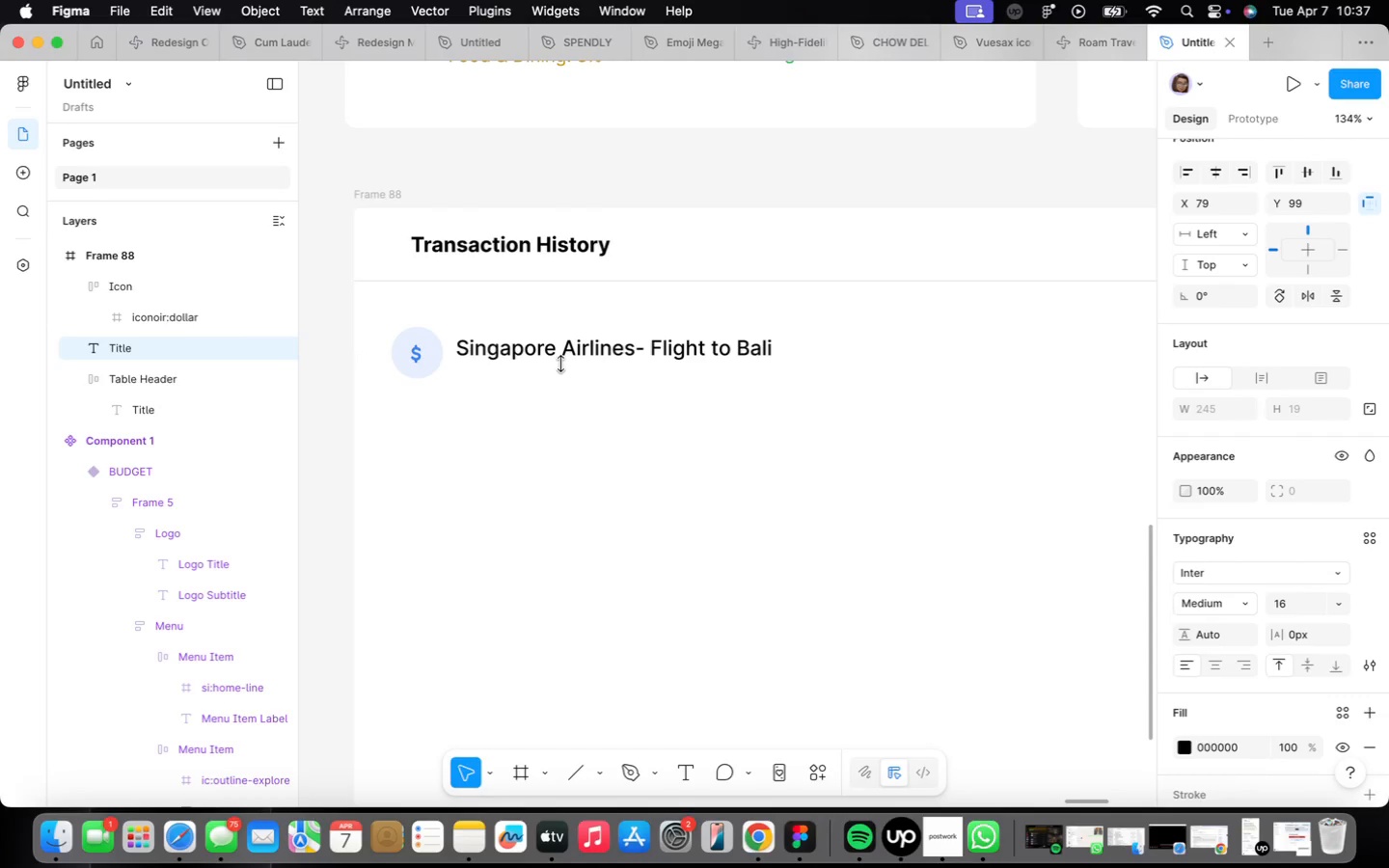 
key(ArrowUp)
 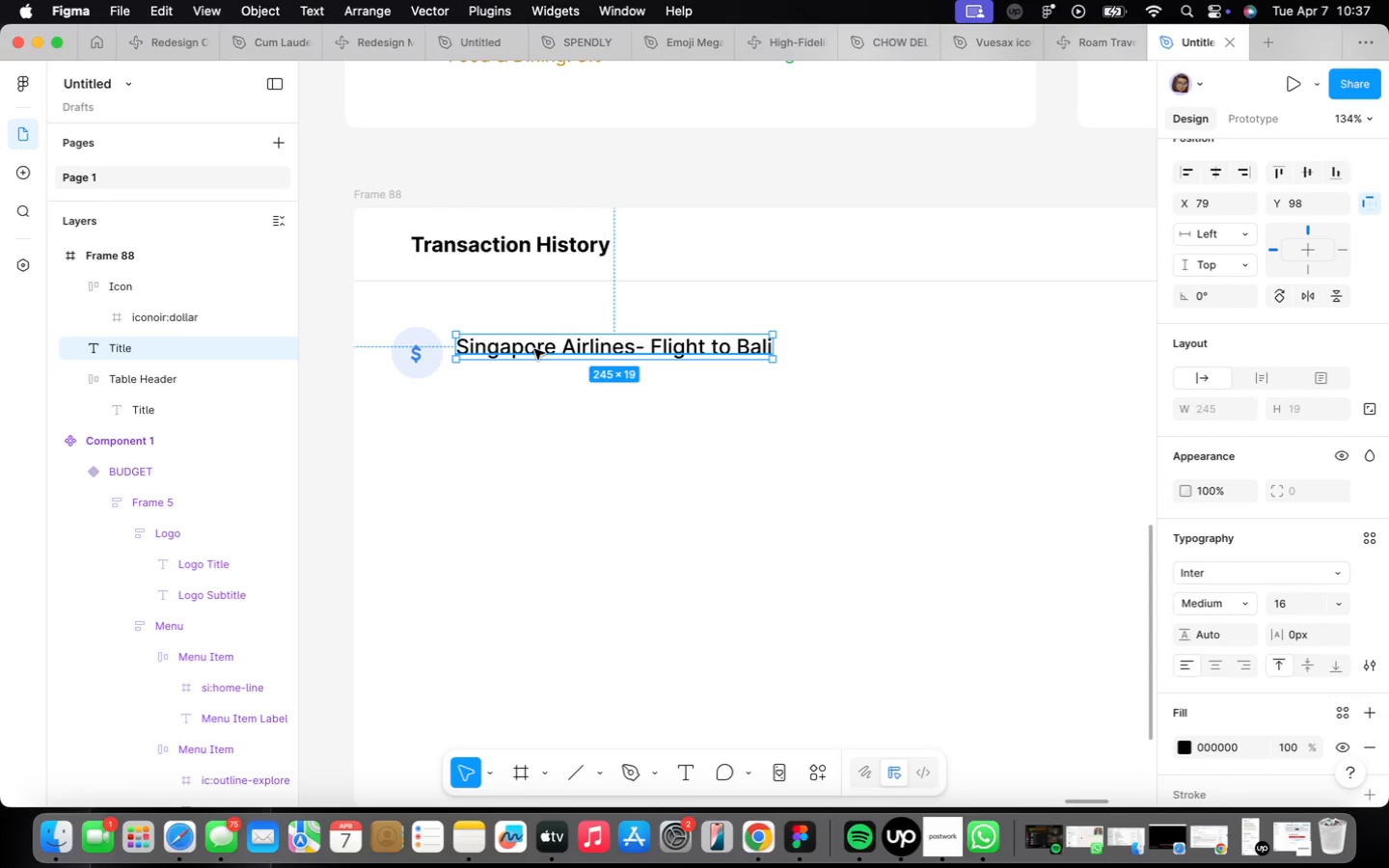 
key(ArrowUp)
 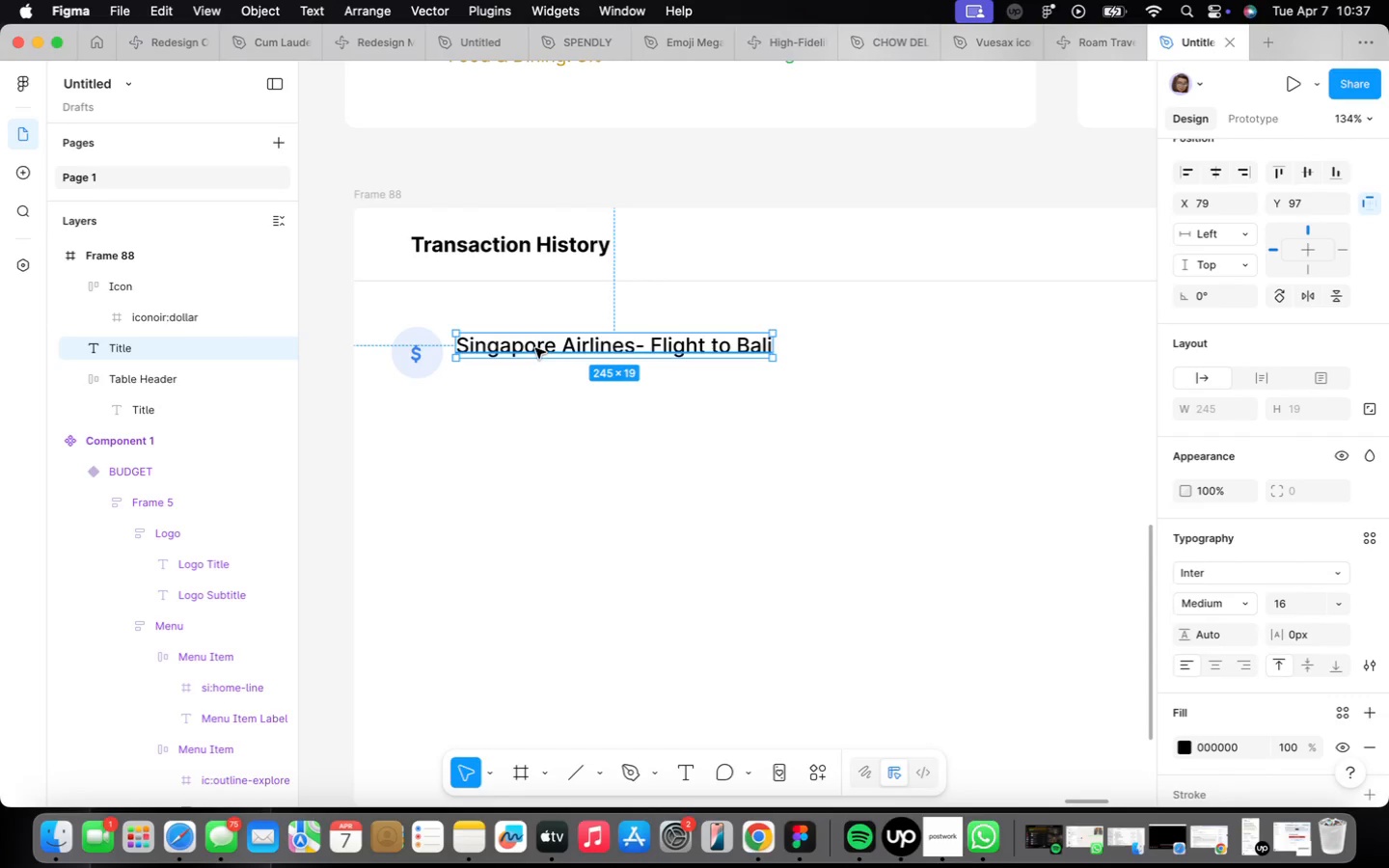 
hold_key(key=OptionLeft, duration=1.22)
left_click_drag(start_coordinate=[535, 348], to_coordinate=[545, 396])
 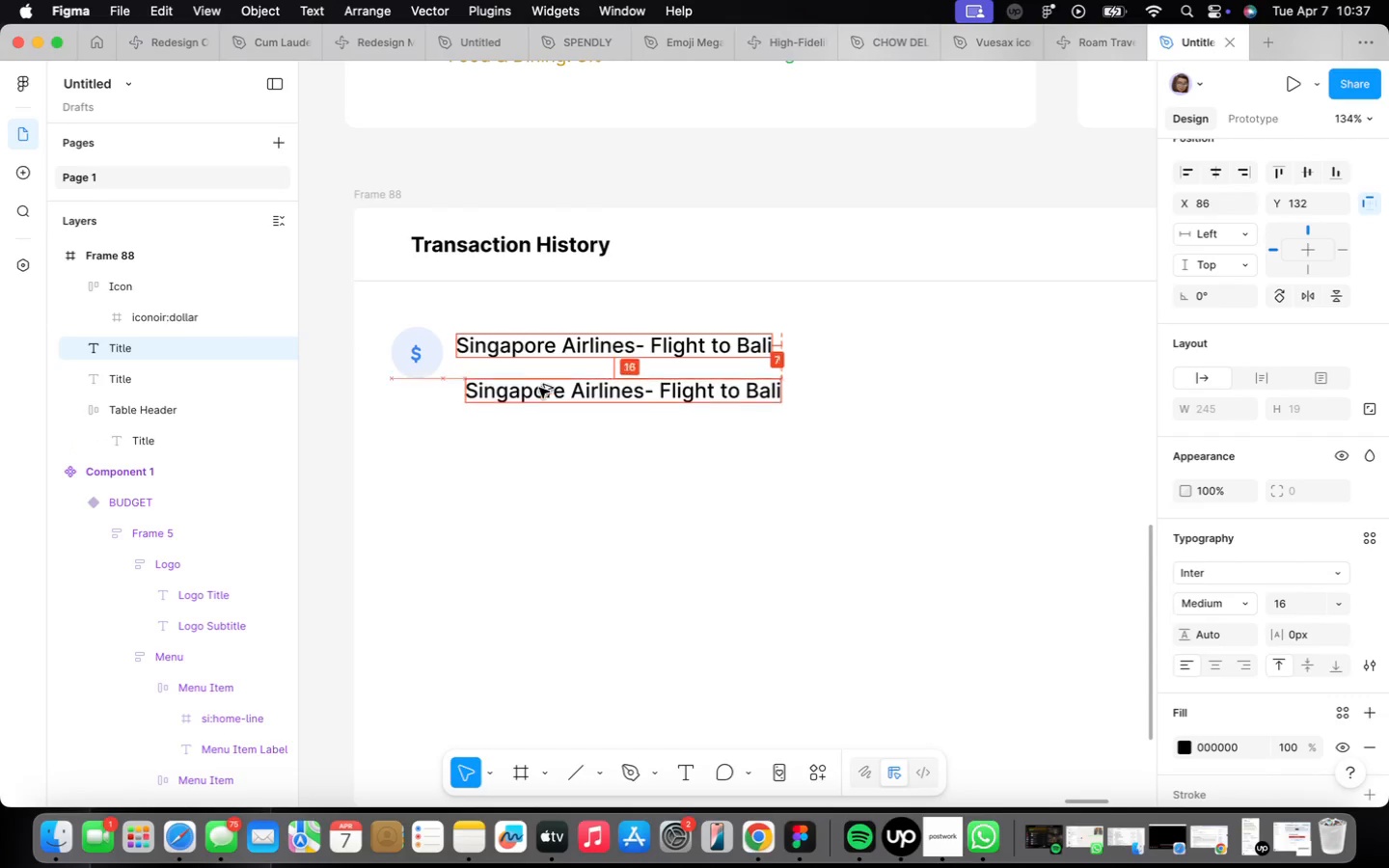 
left_click_drag(start_coordinate=[537, 386], to_coordinate=[531, 382])
 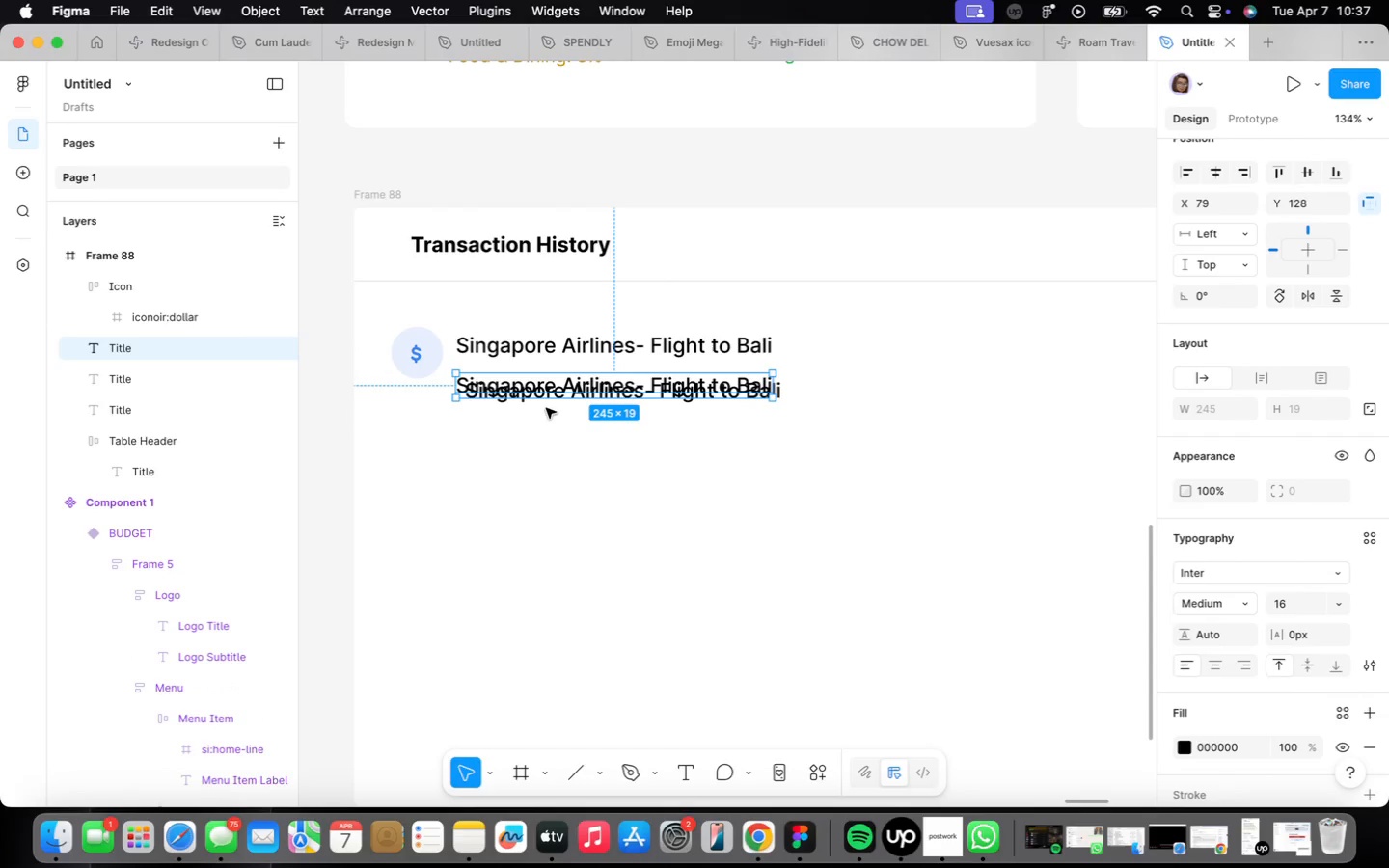 
key(Alt+OptionLeft)
 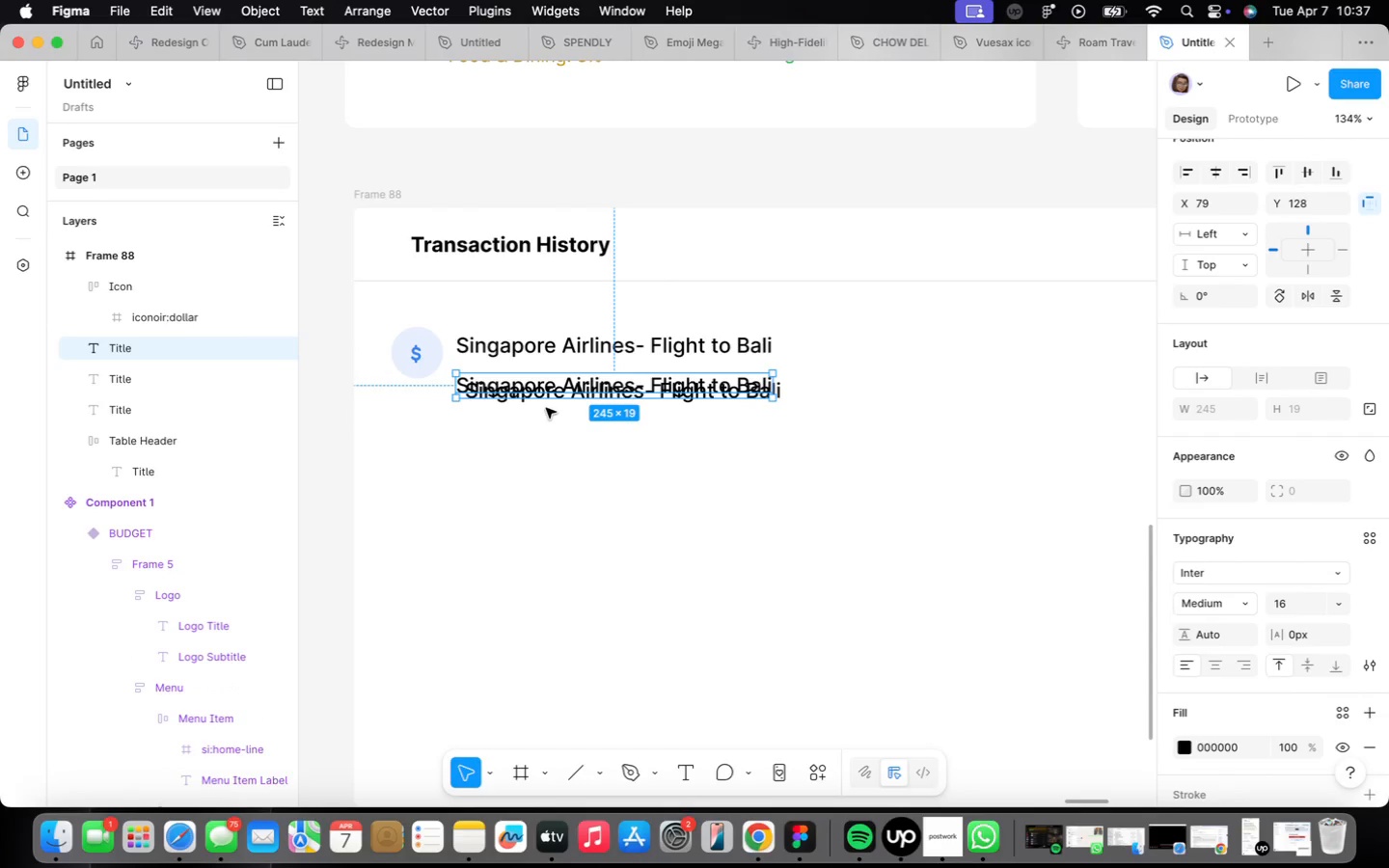 
key(Backspace)
 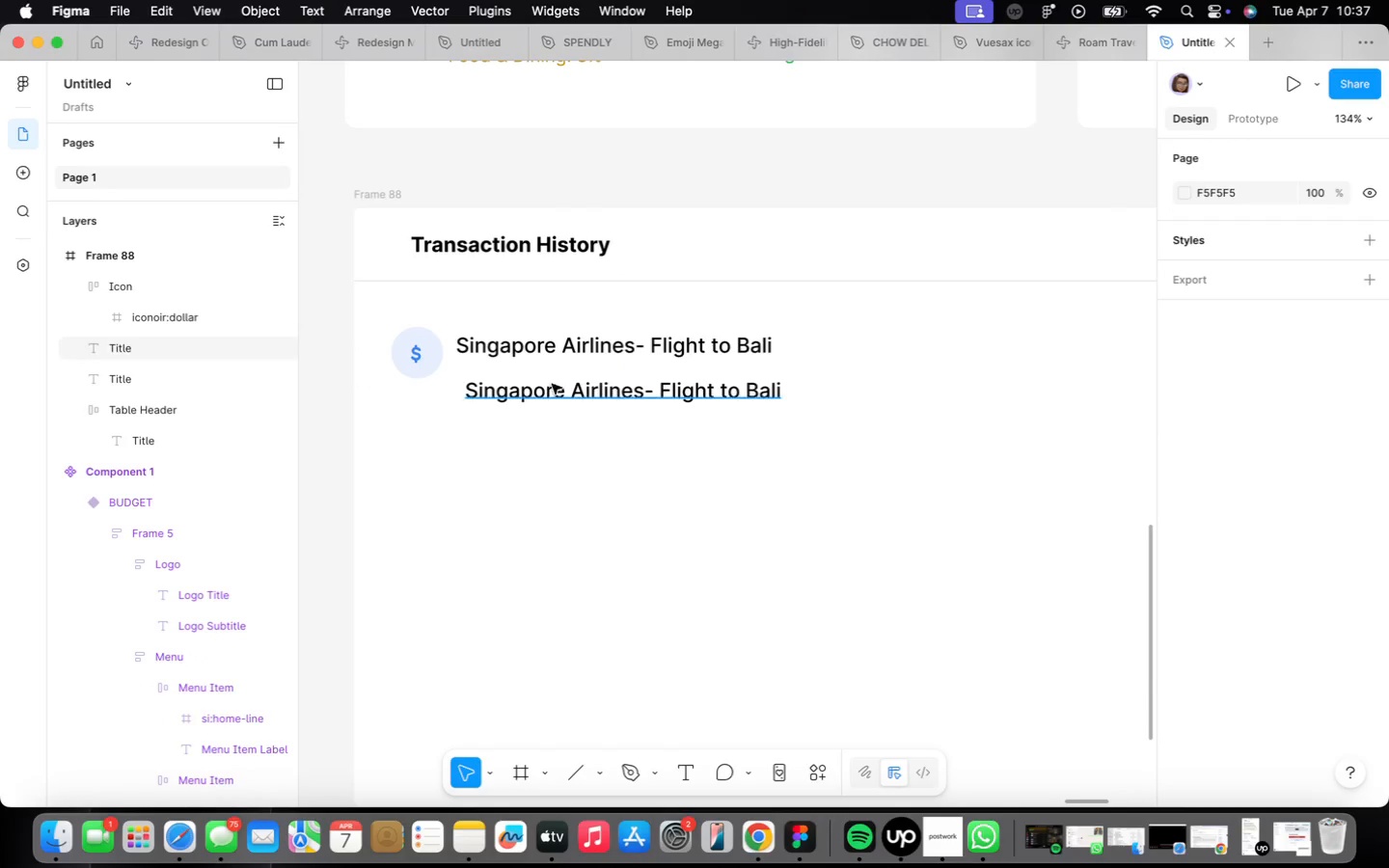 
left_click([554, 377])
 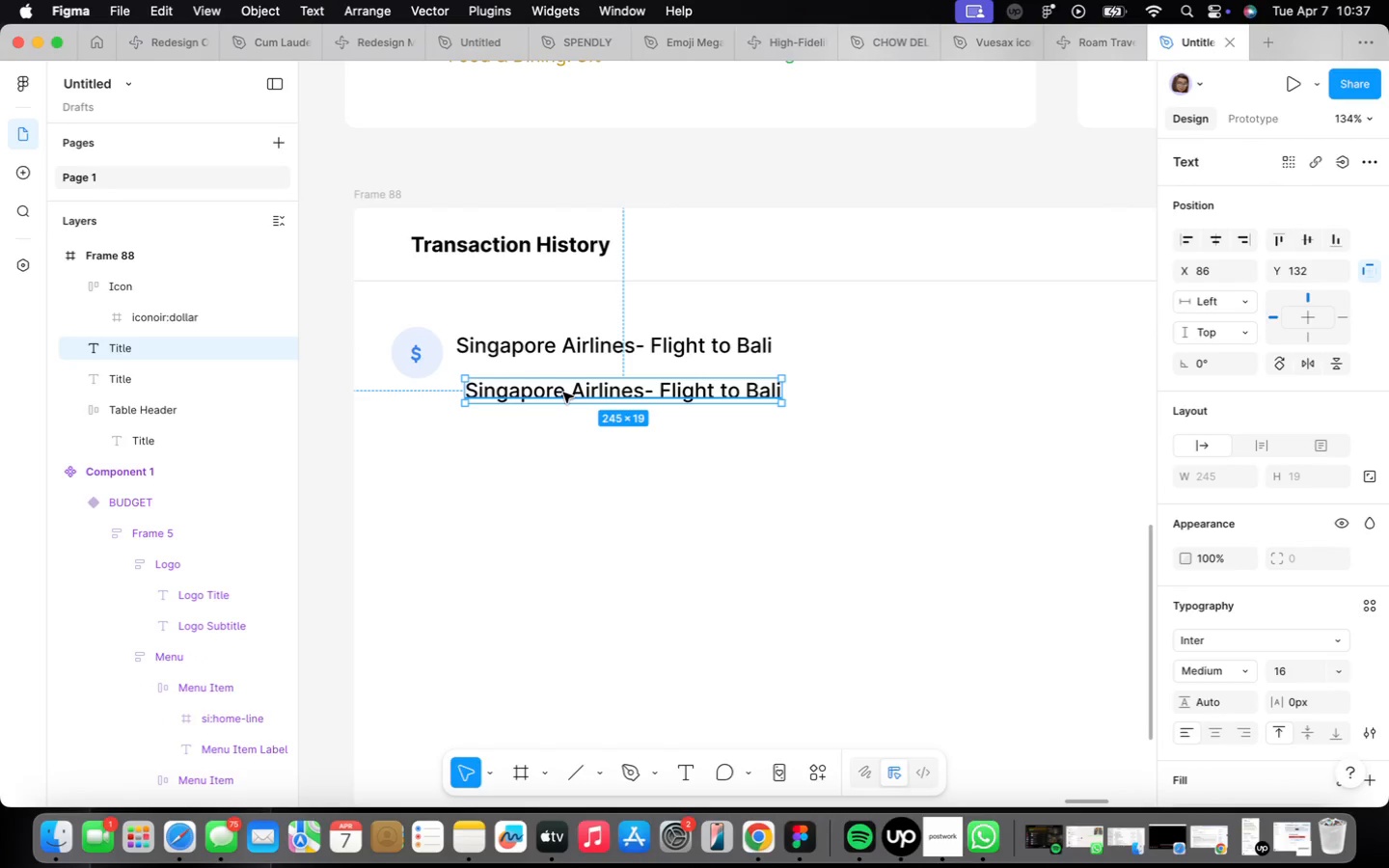 
double_click([563, 393])
 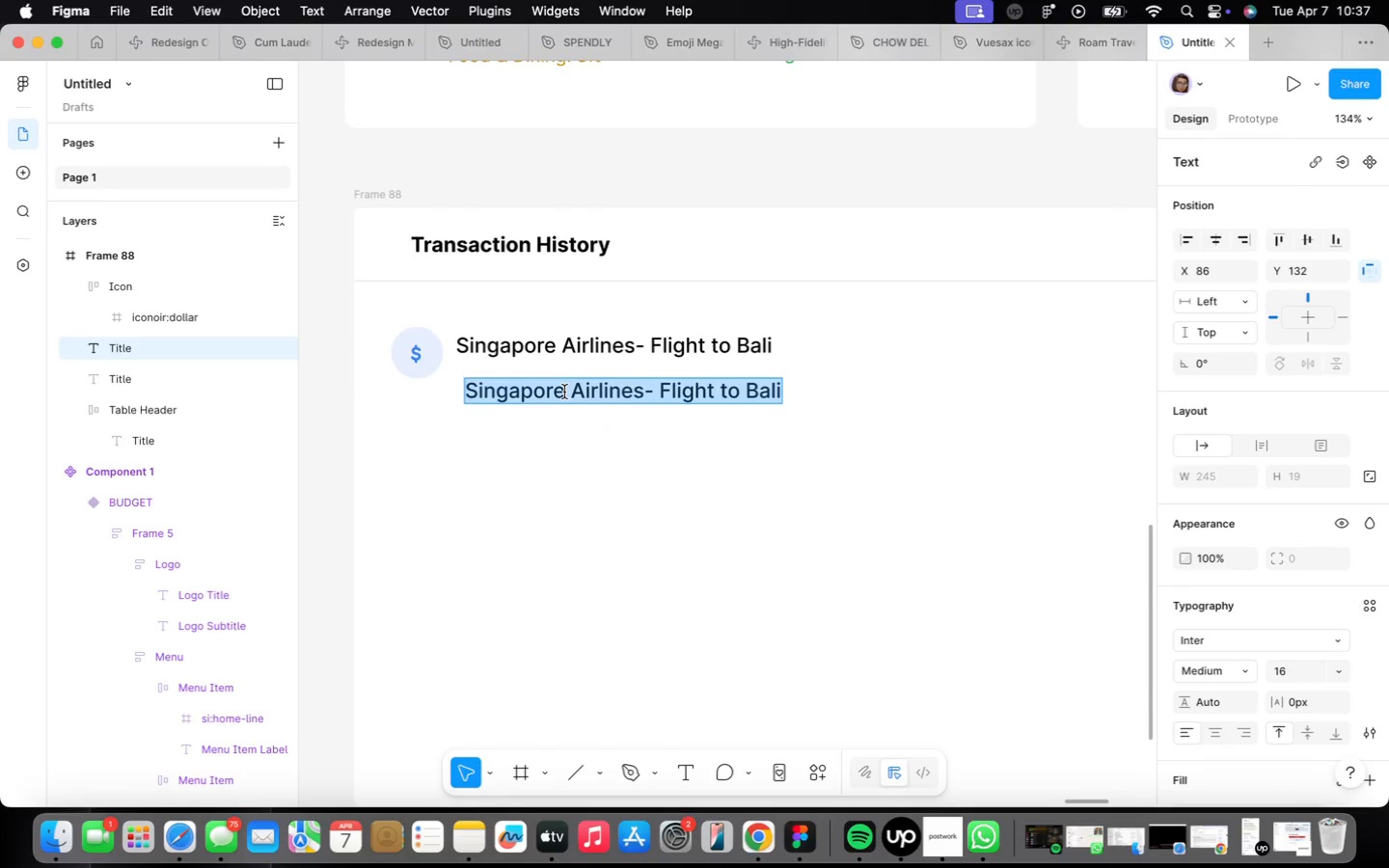 
type(April 1, 202)
 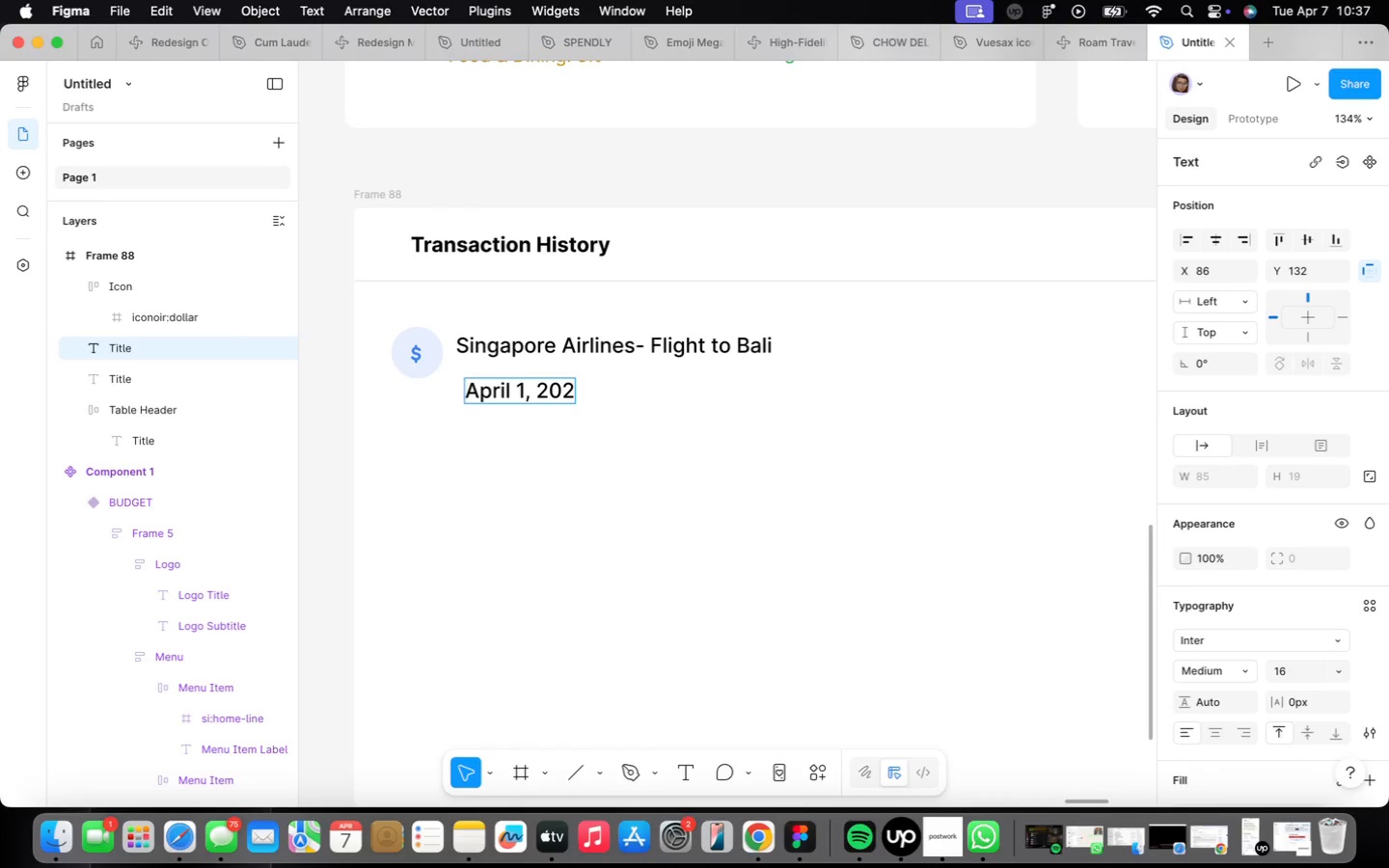 
wait(7.46)
 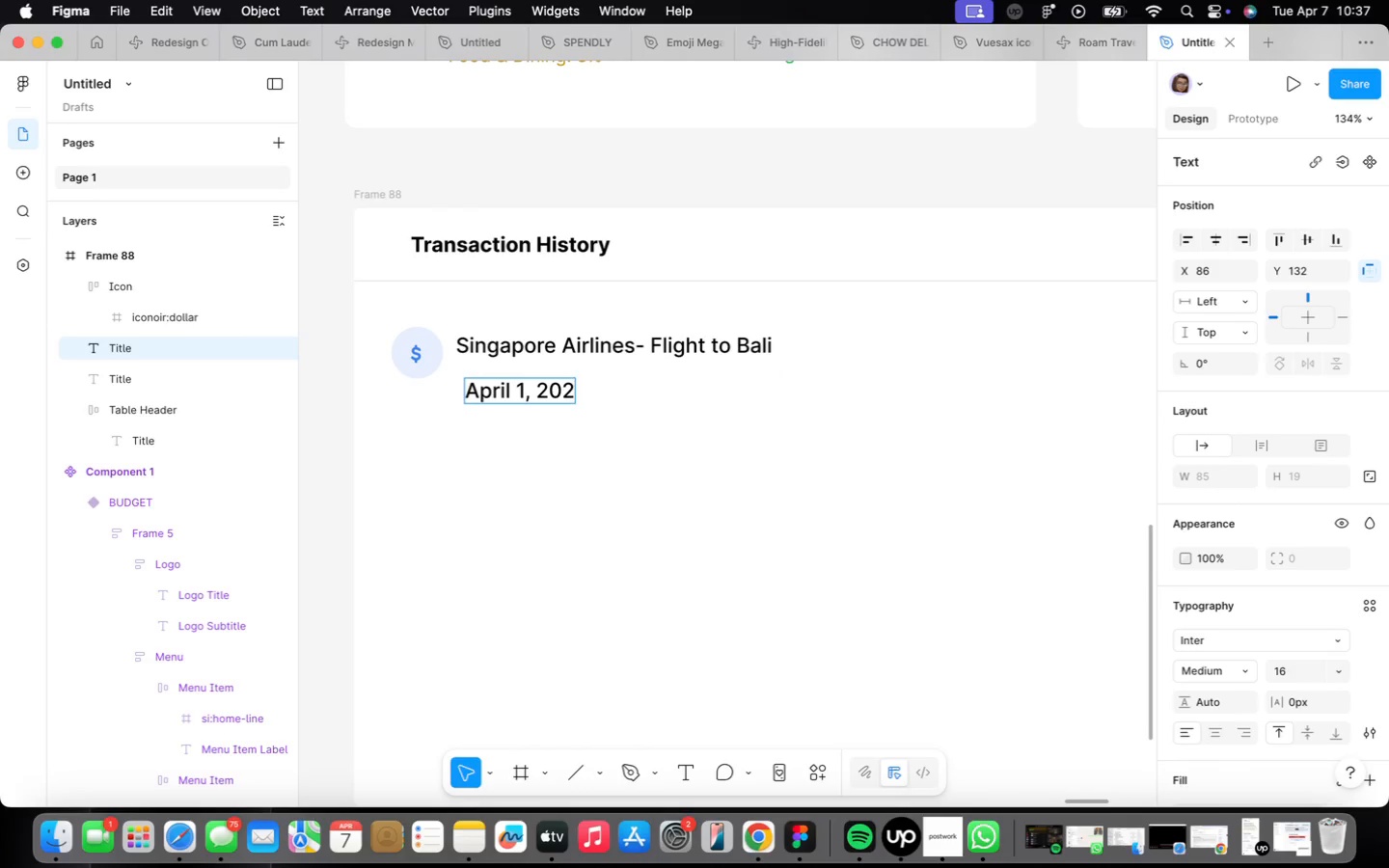 
key(6)
 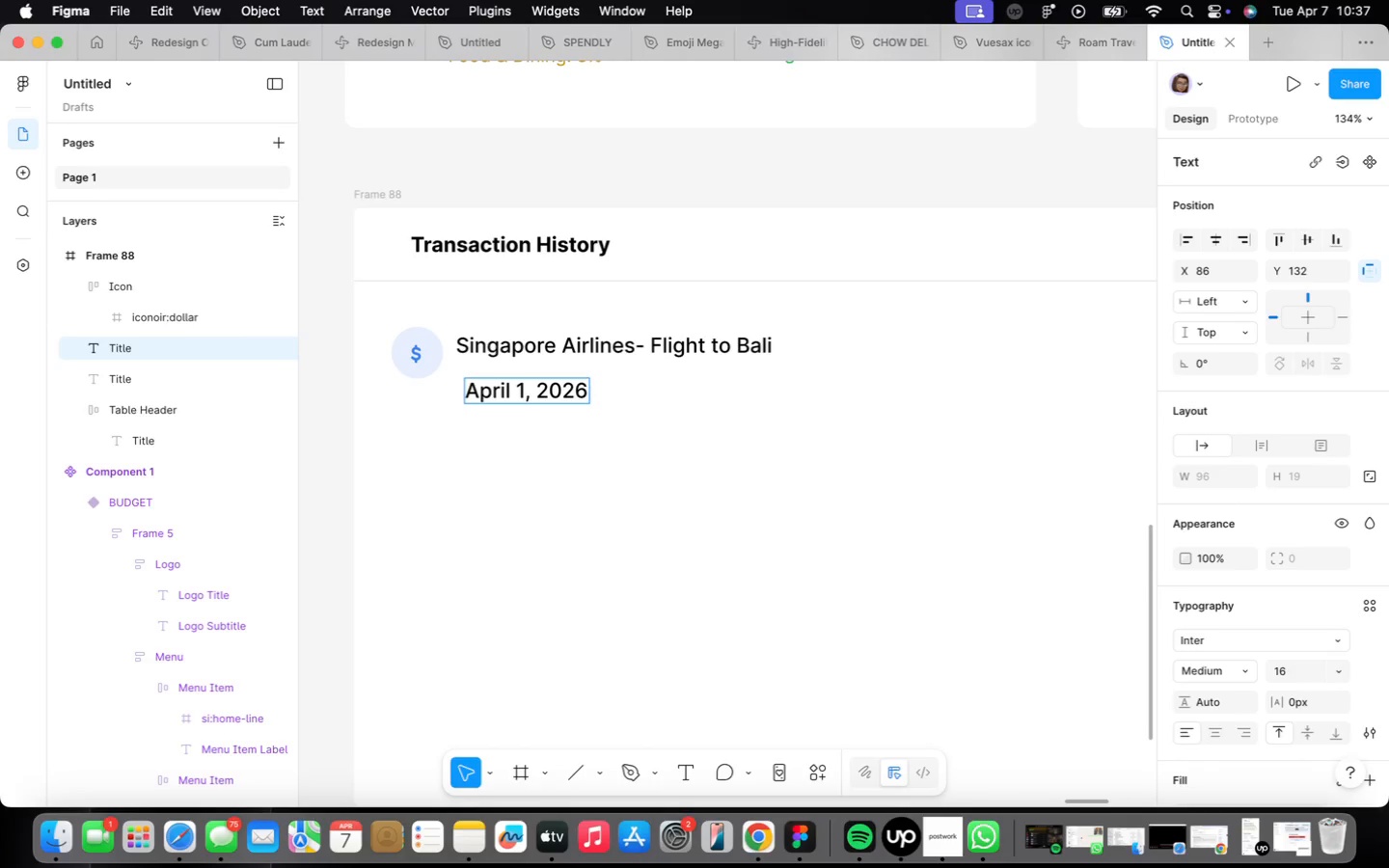 
wait(12.43)
 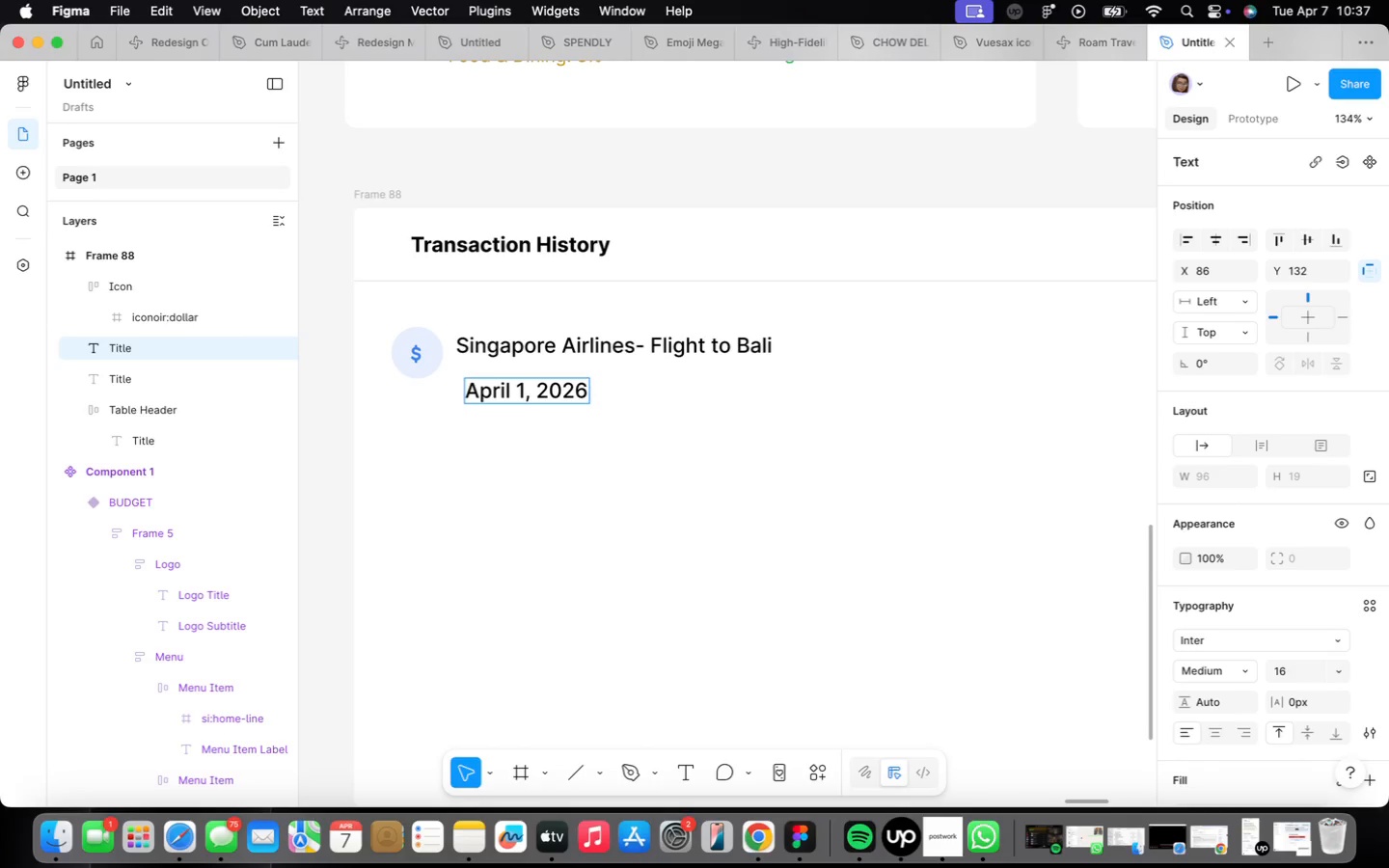 
left_click([699, 474])
 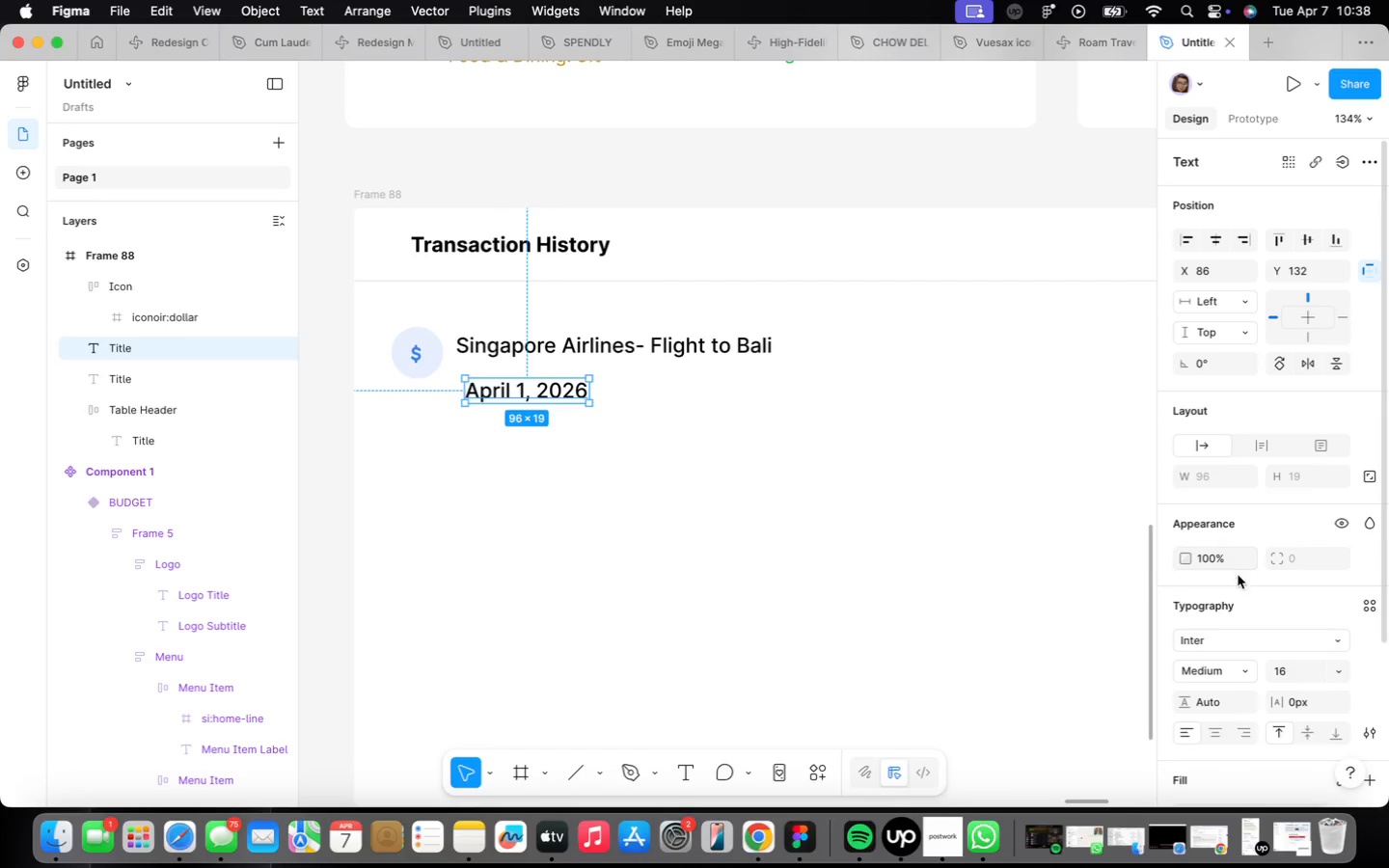 
left_click([1237, 664])
 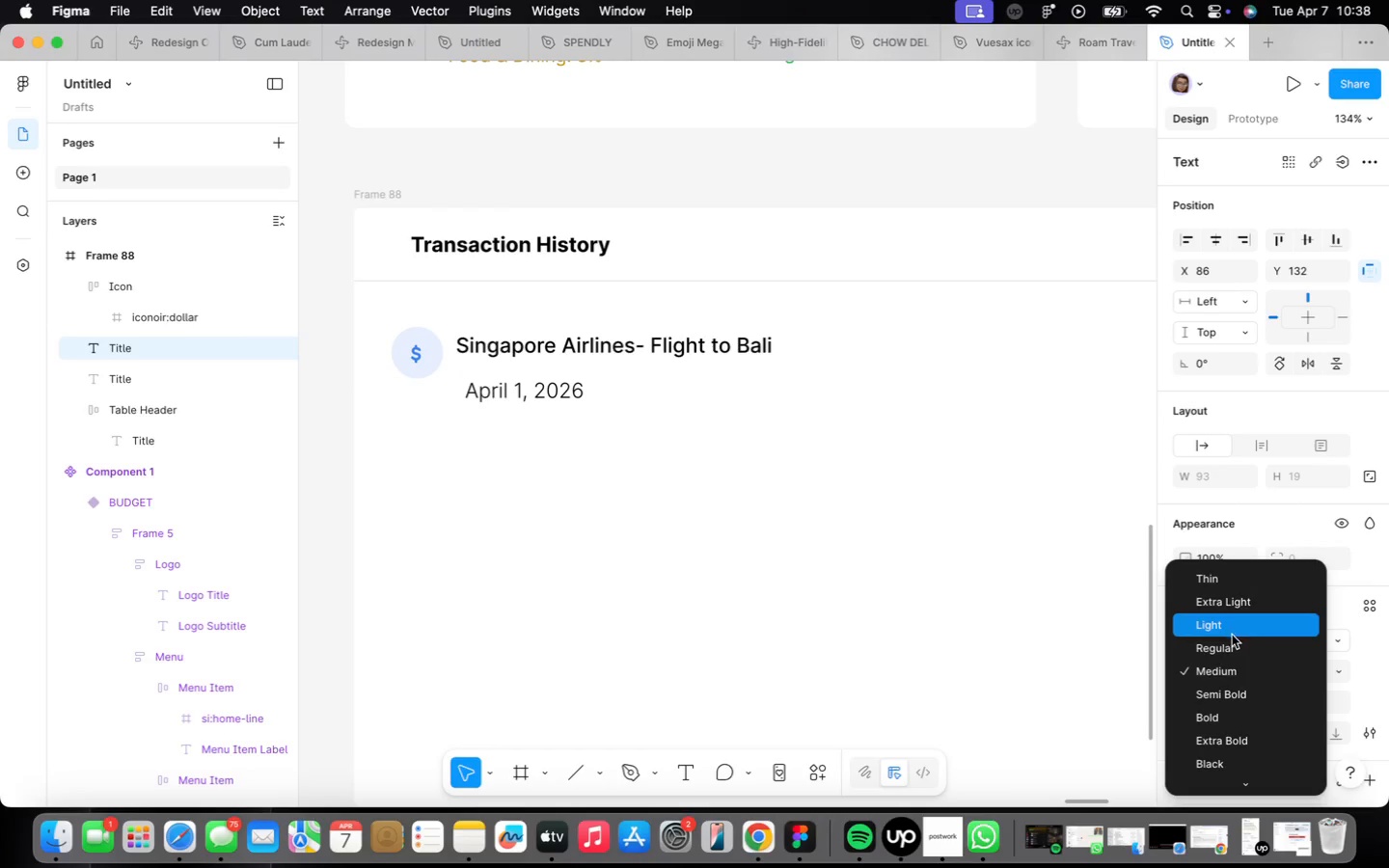 
left_click([1235, 644])
 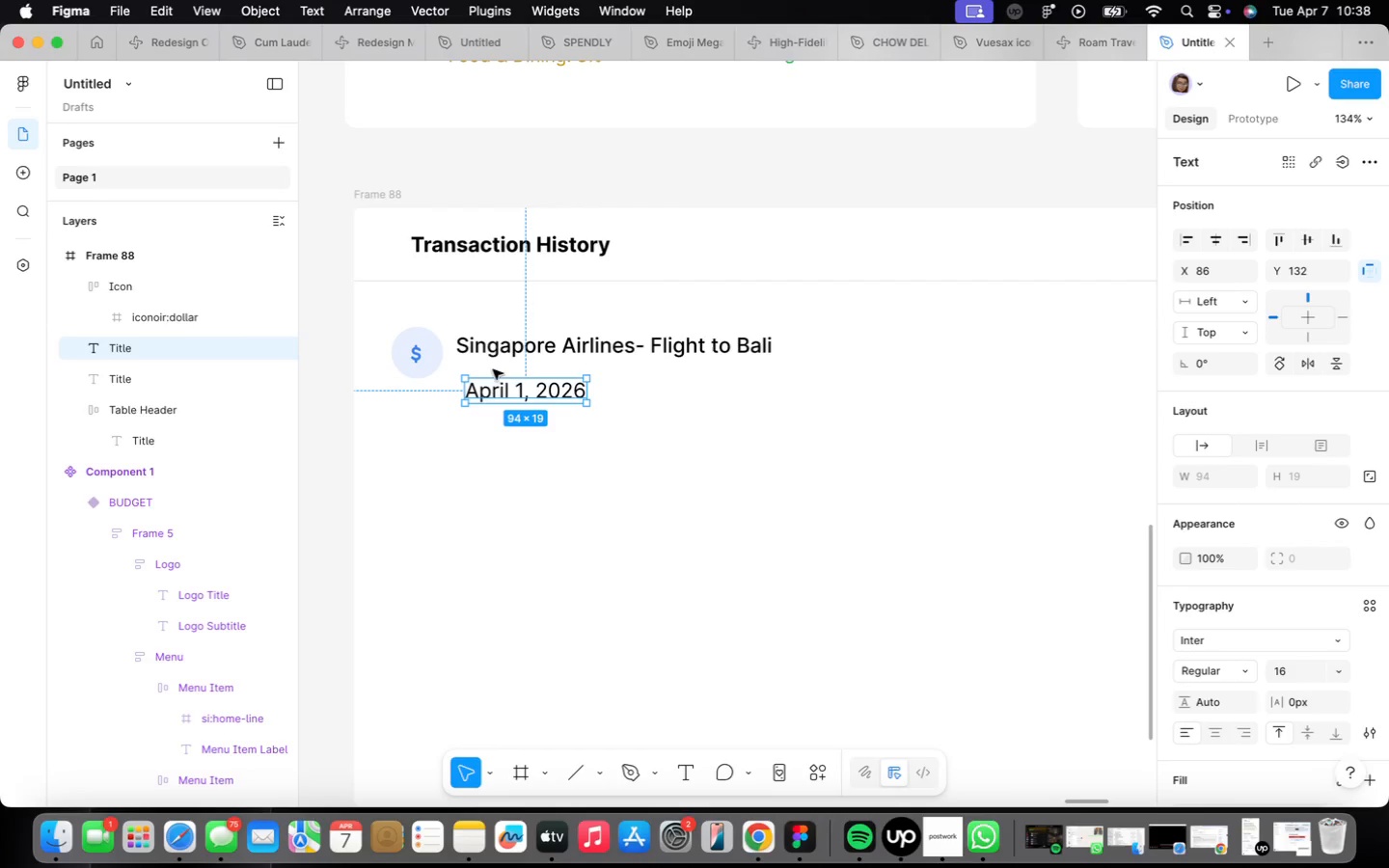 
scroll: coordinate [521, 387], scroll_direction: up, amount: 2.0
 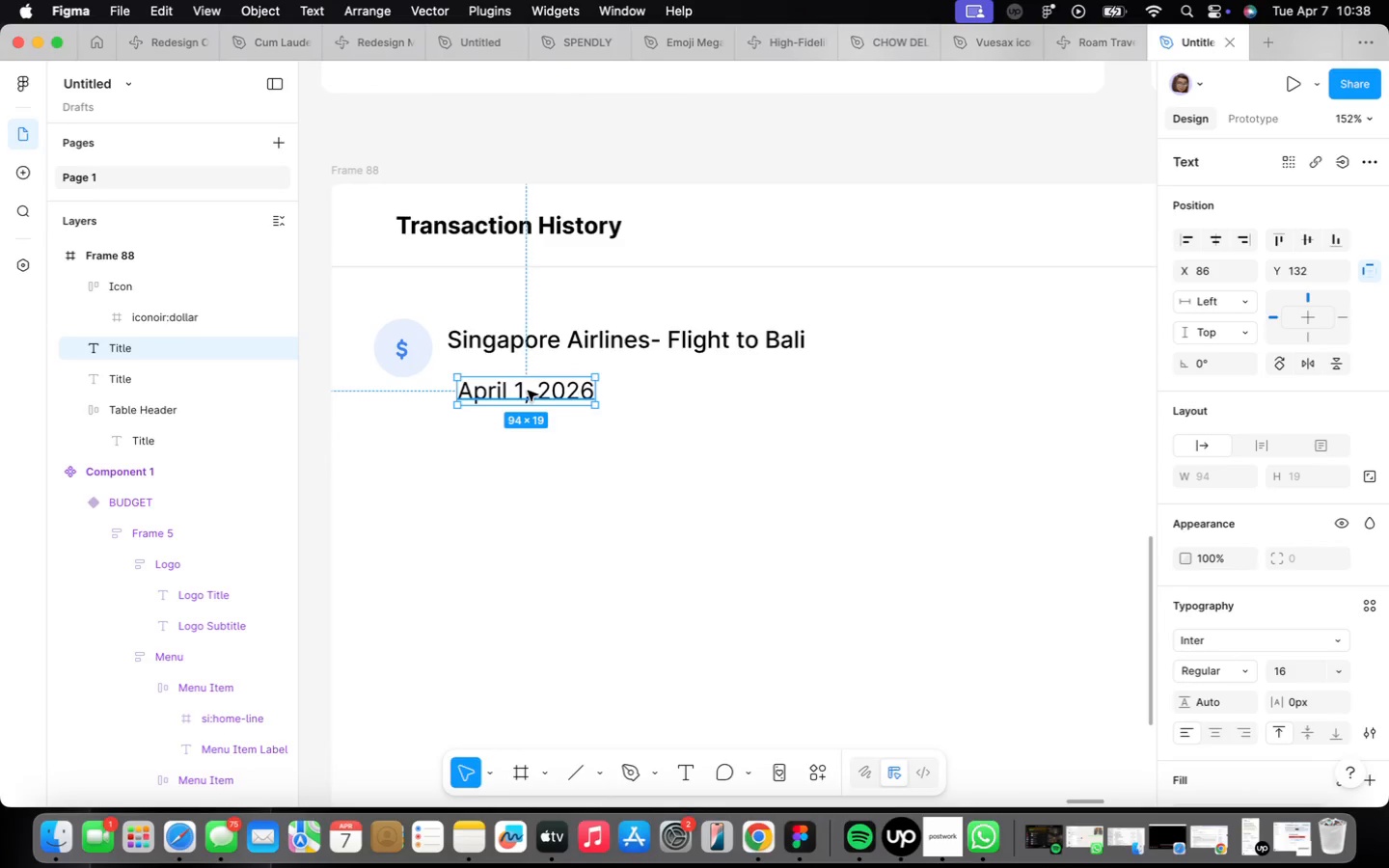 
hold_key(key=OptionLeft, duration=1.1)
left_click_drag(start_coordinate=[530, 392], to_coordinate=[671, 407])
 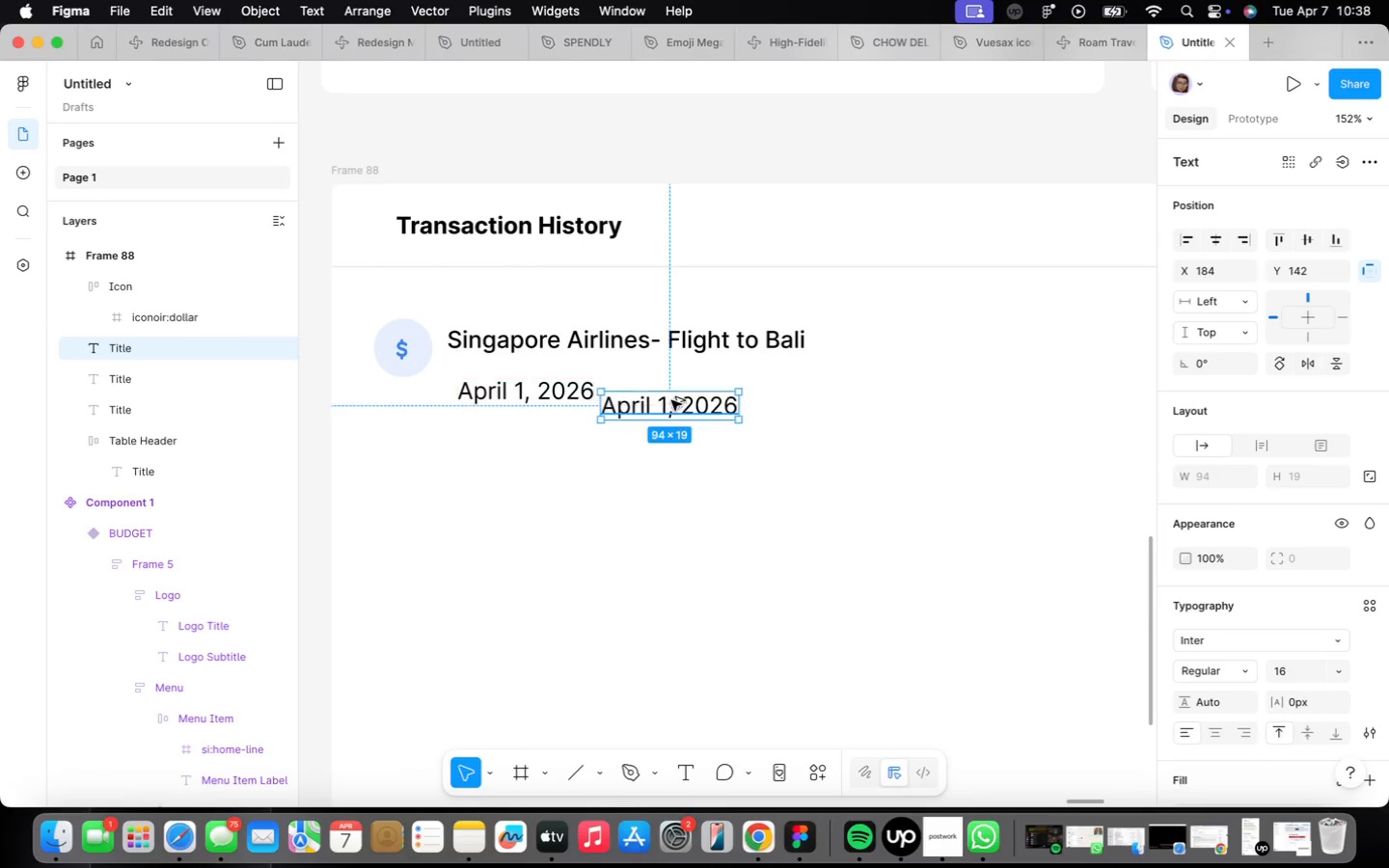 
left_click_drag(start_coordinate=[671, 400], to_coordinate=[671, 392])
 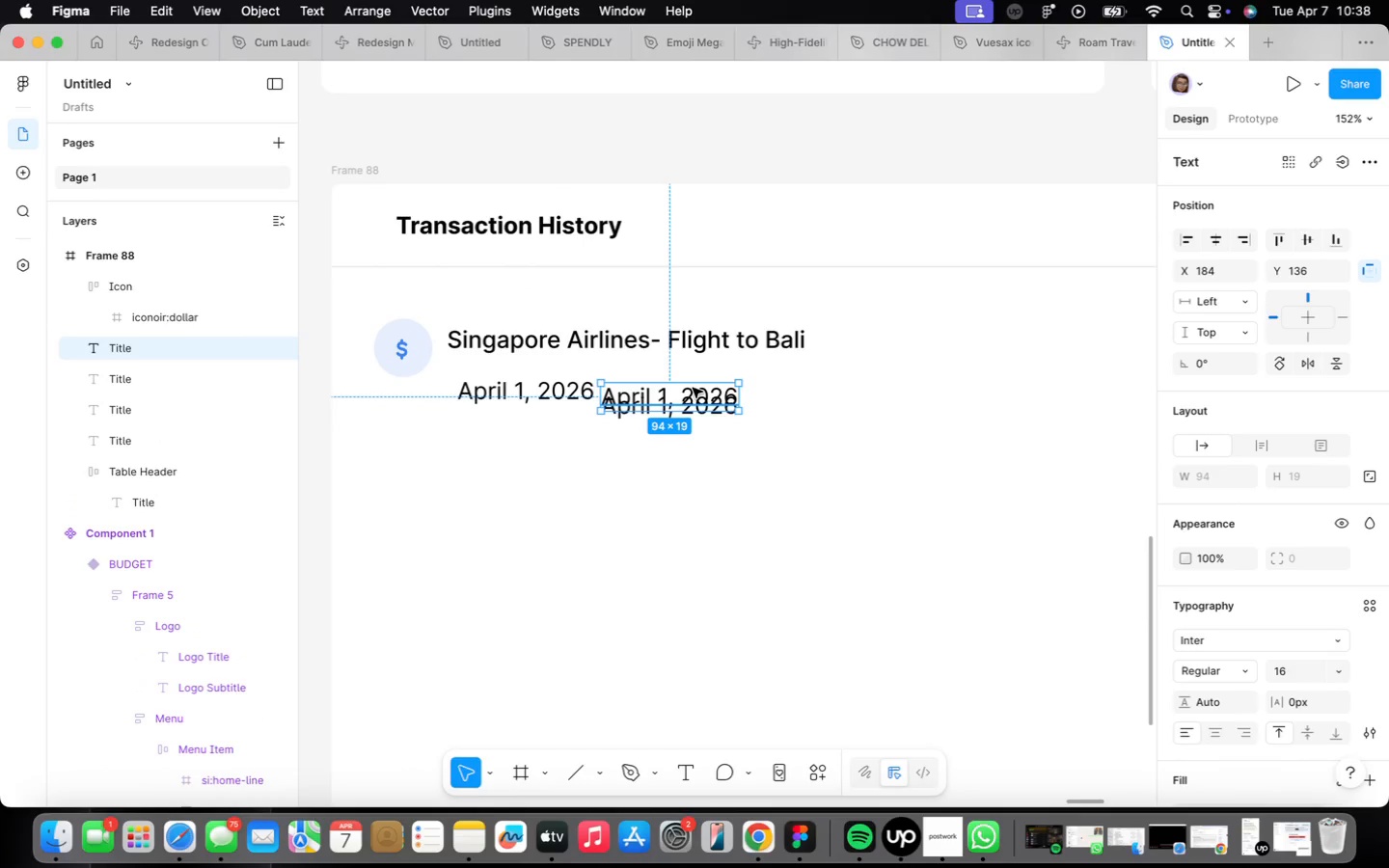 
key(Backspace)
 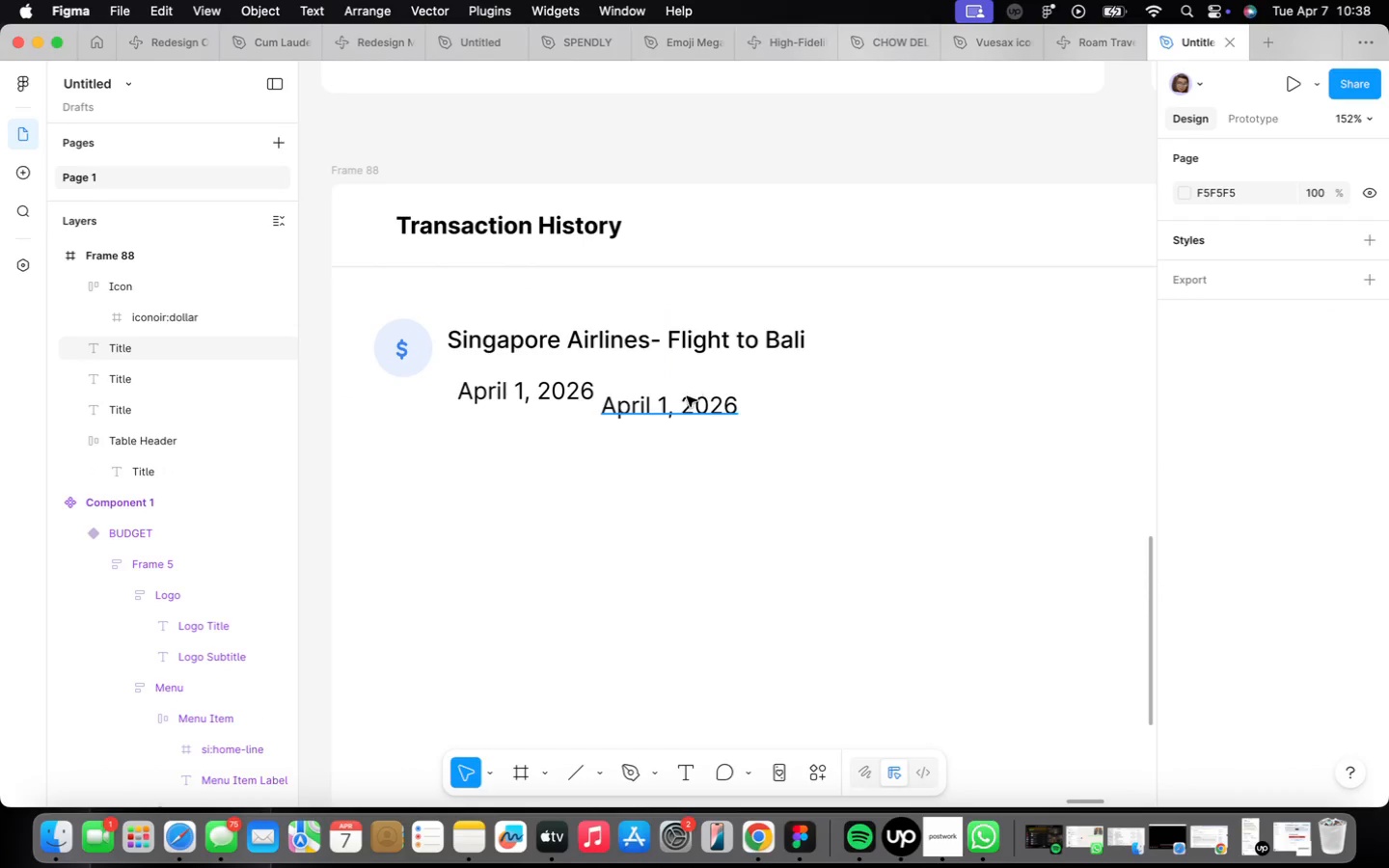 
left_click([691, 411])
 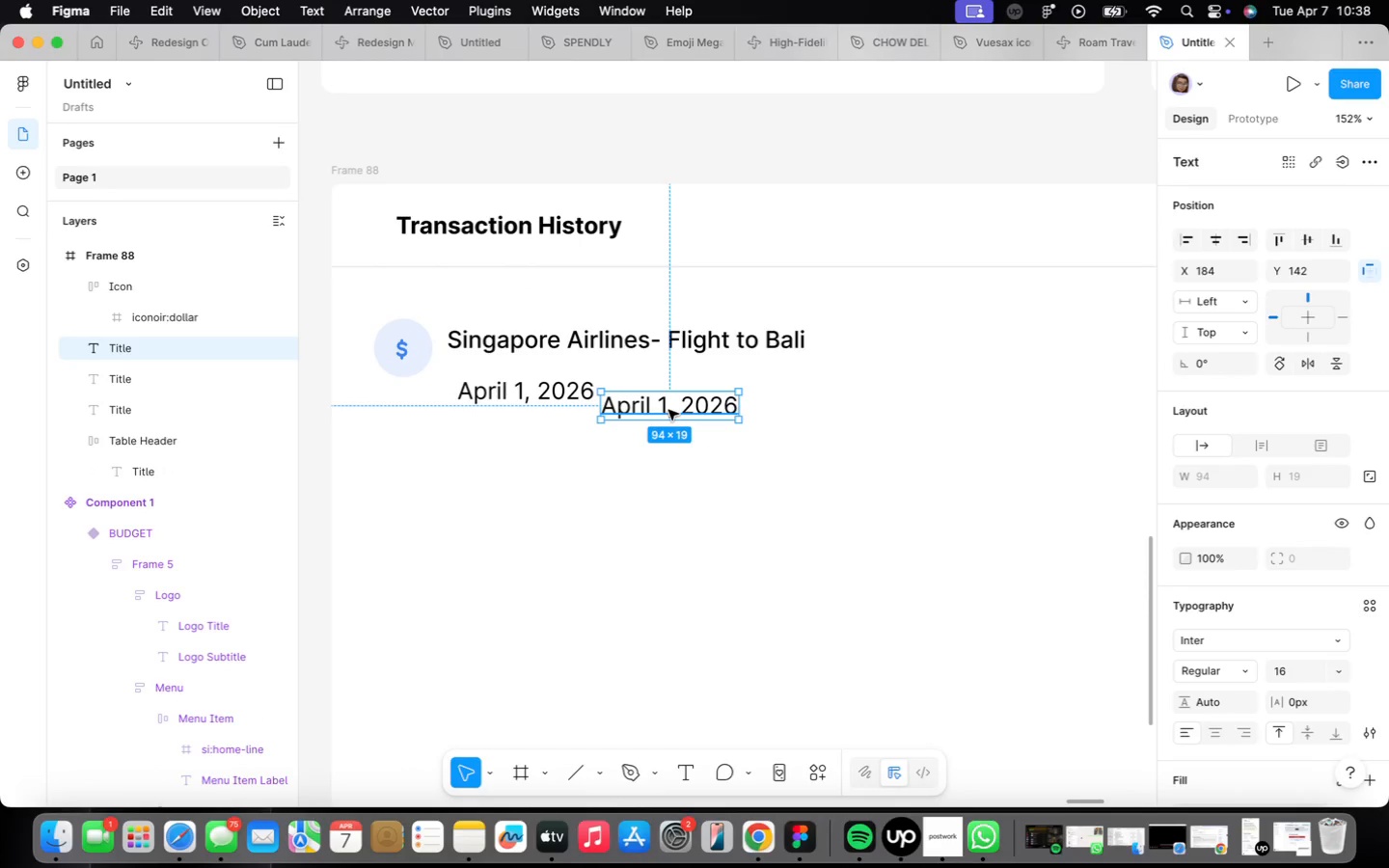 
left_click_drag(start_coordinate=[669, 410], to_coordinate=[688, 393])
 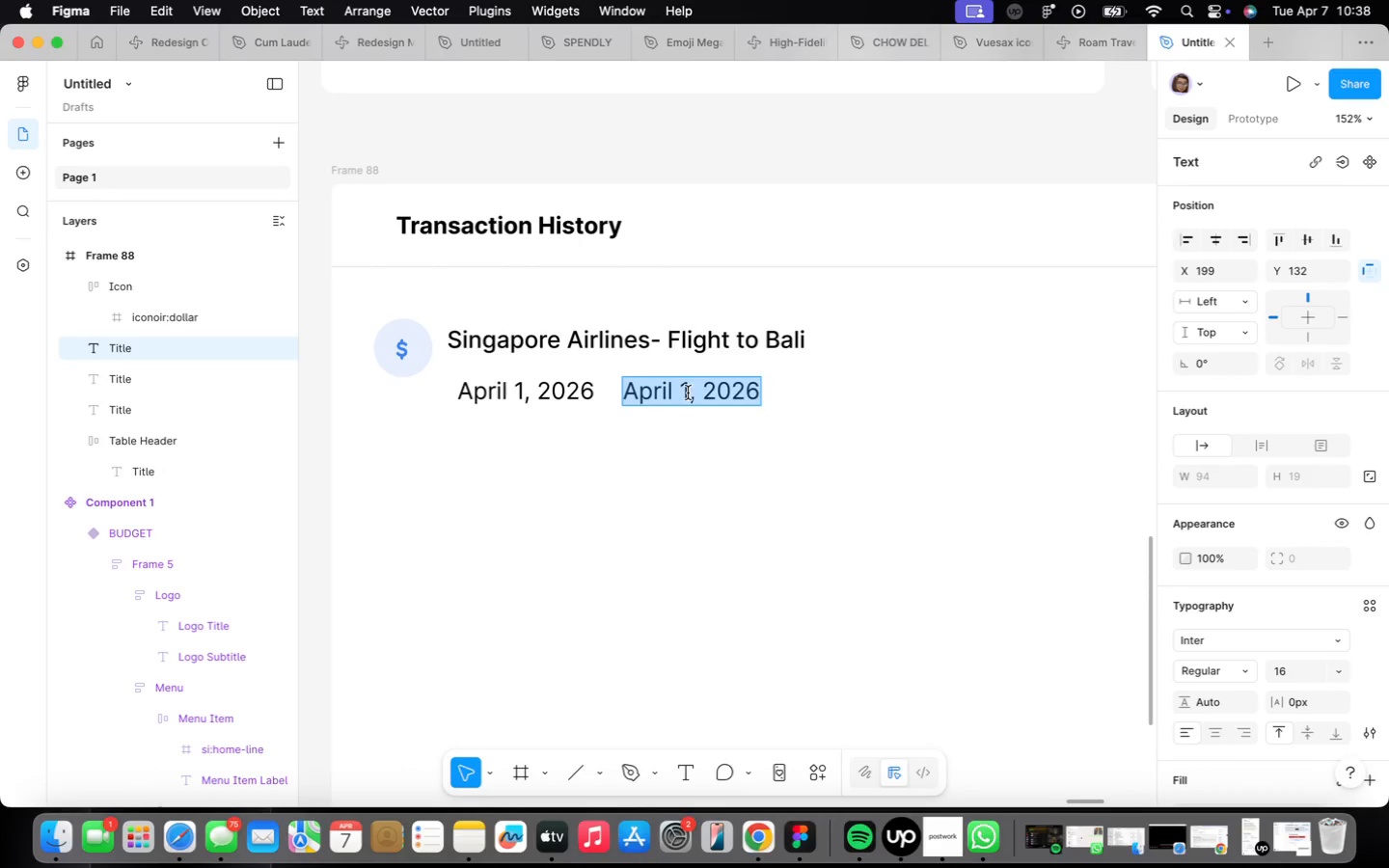 
type(Flights)
 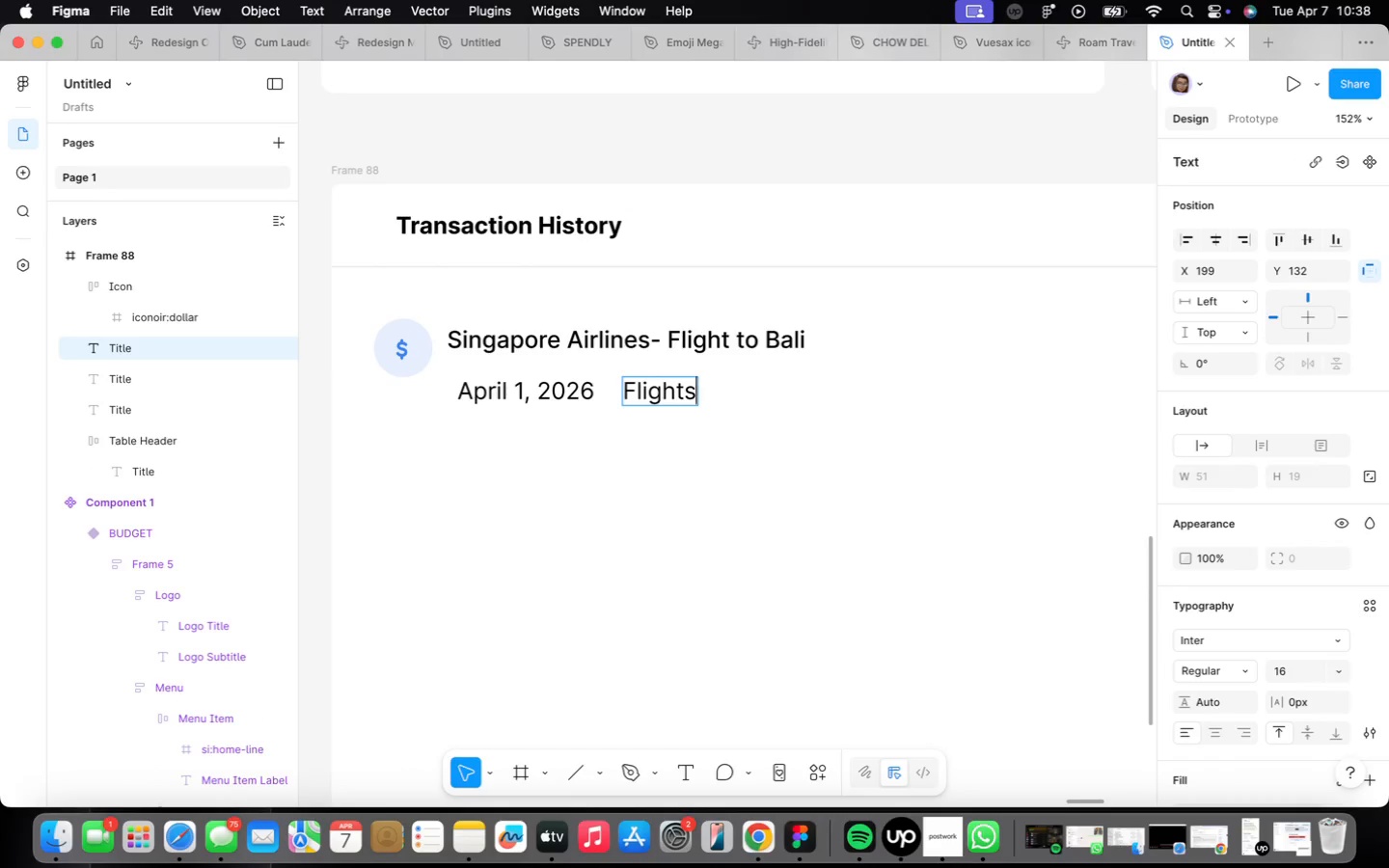 
left_click([693, 422])
 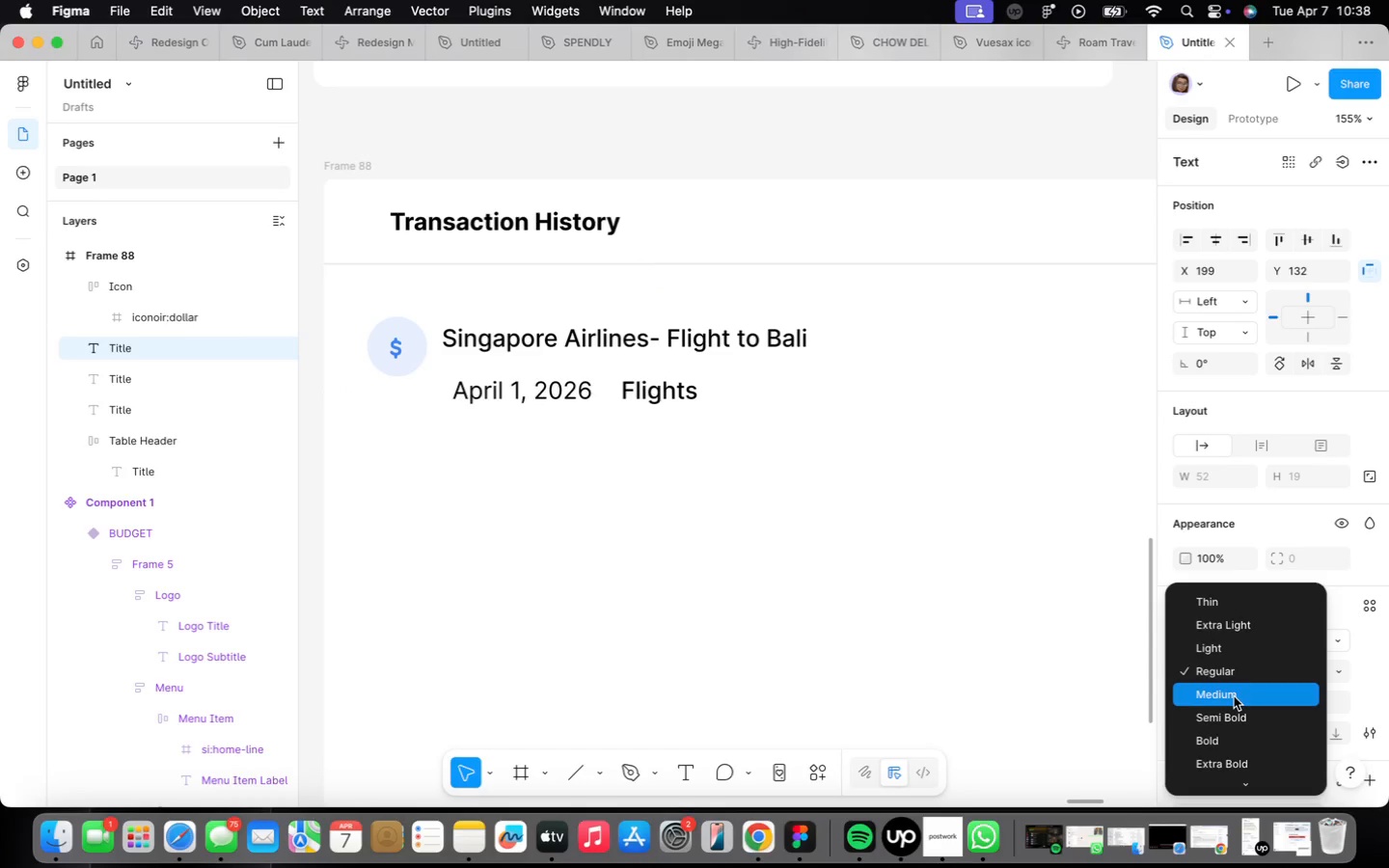 
scroll: coordinate [688, 393], scroll_direction: up, amount: 1.0
 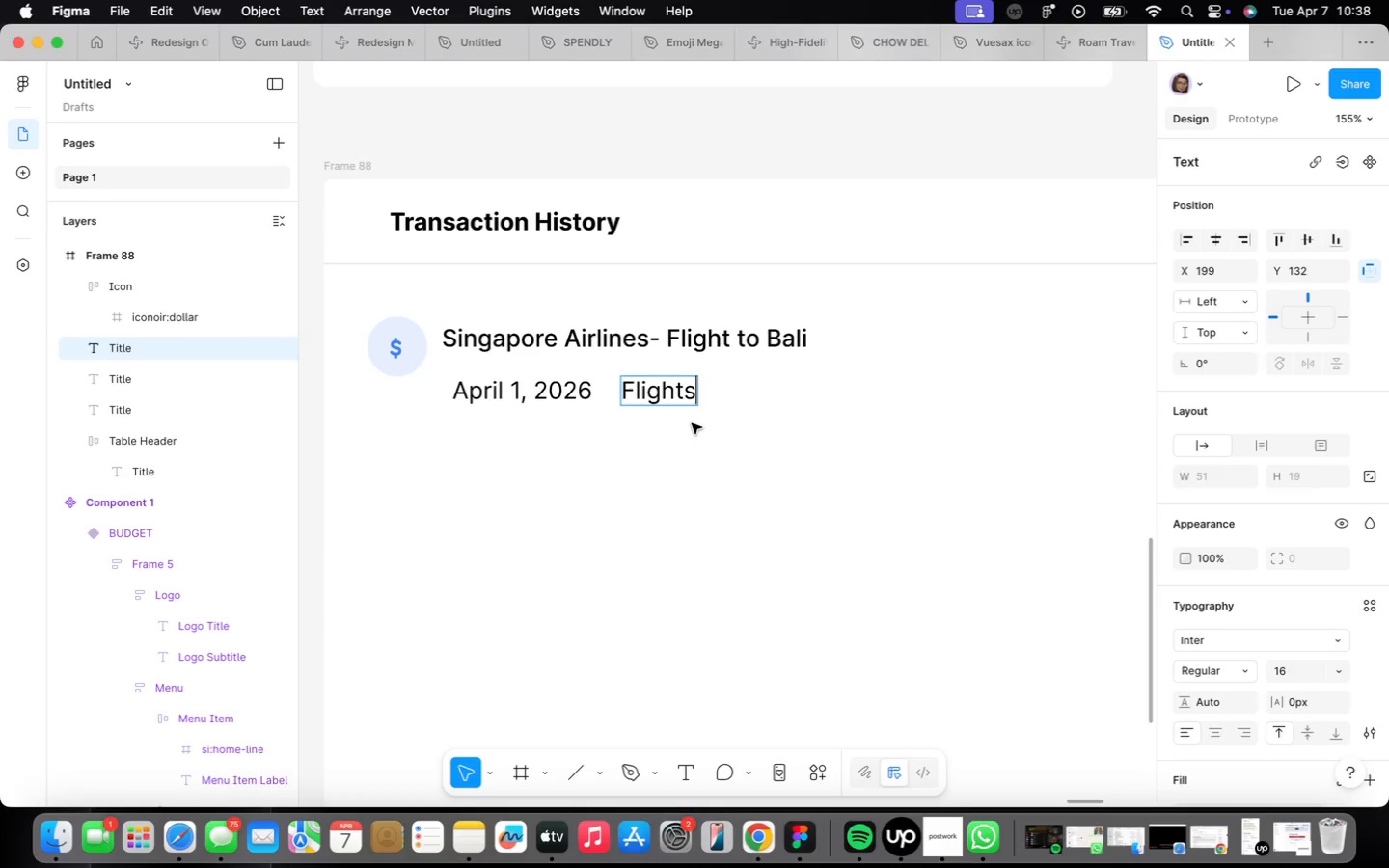 
left_click([1234, 695])
 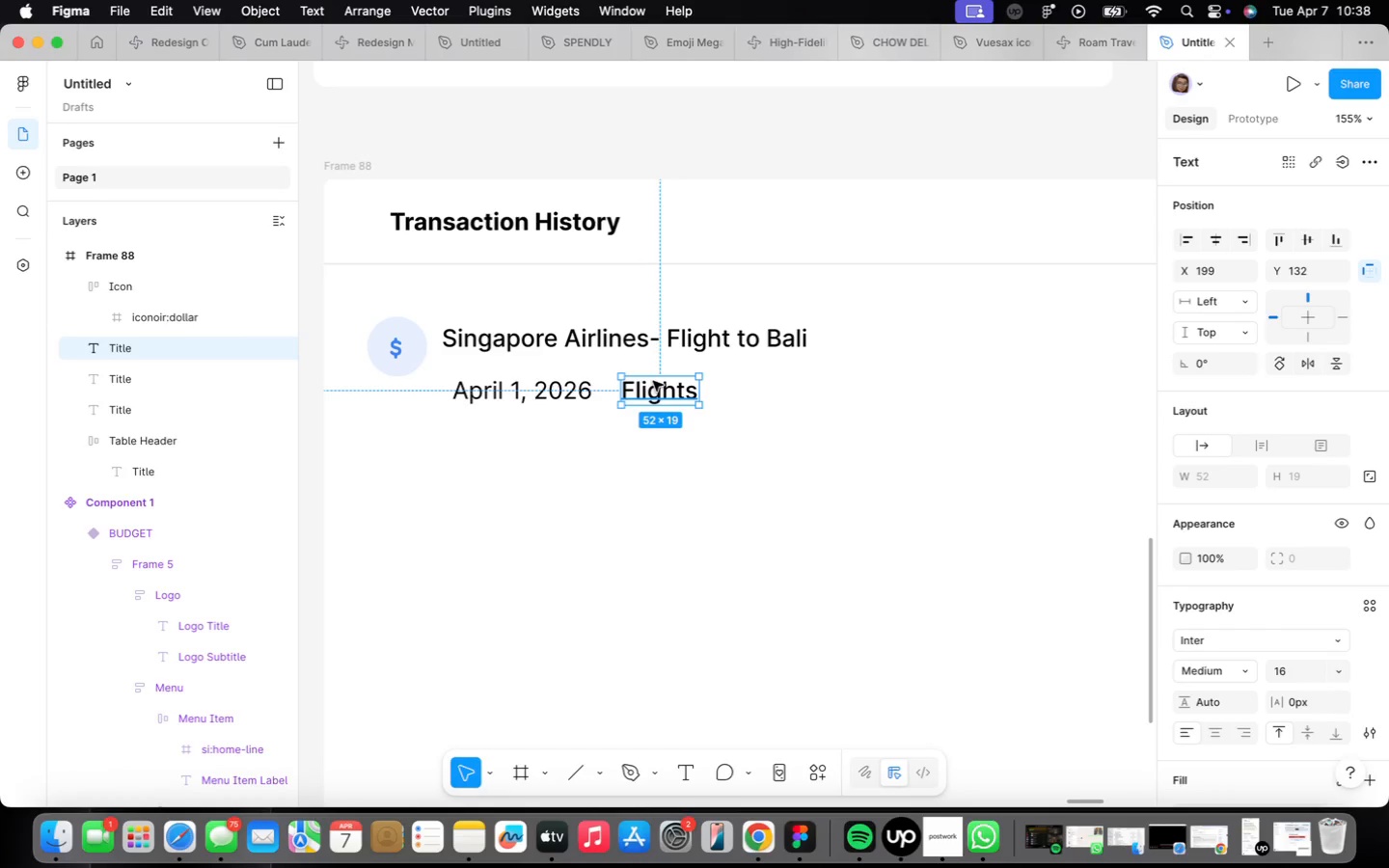 
key(Shift+ShiftLeft)
 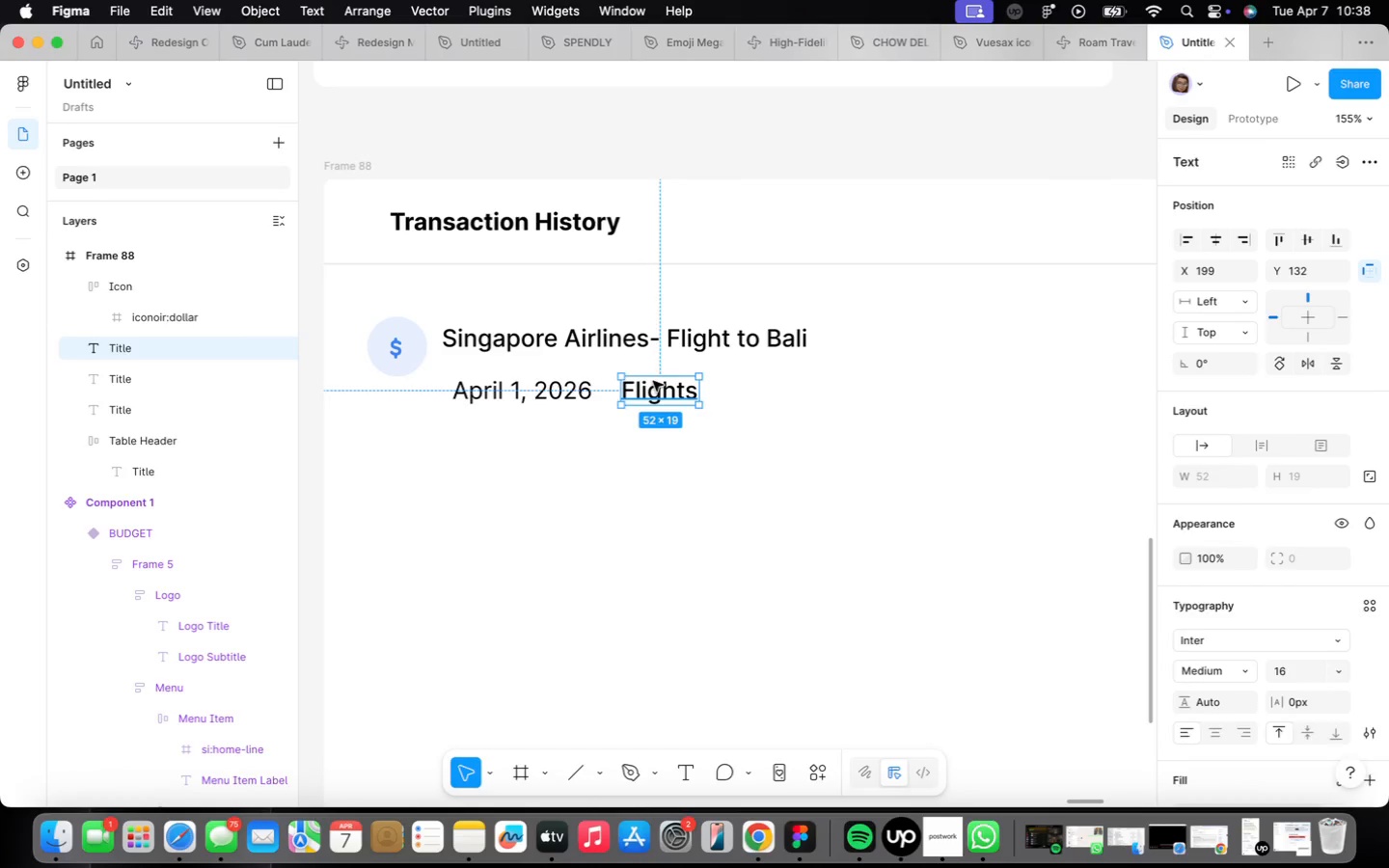 
key(Shift+A)
 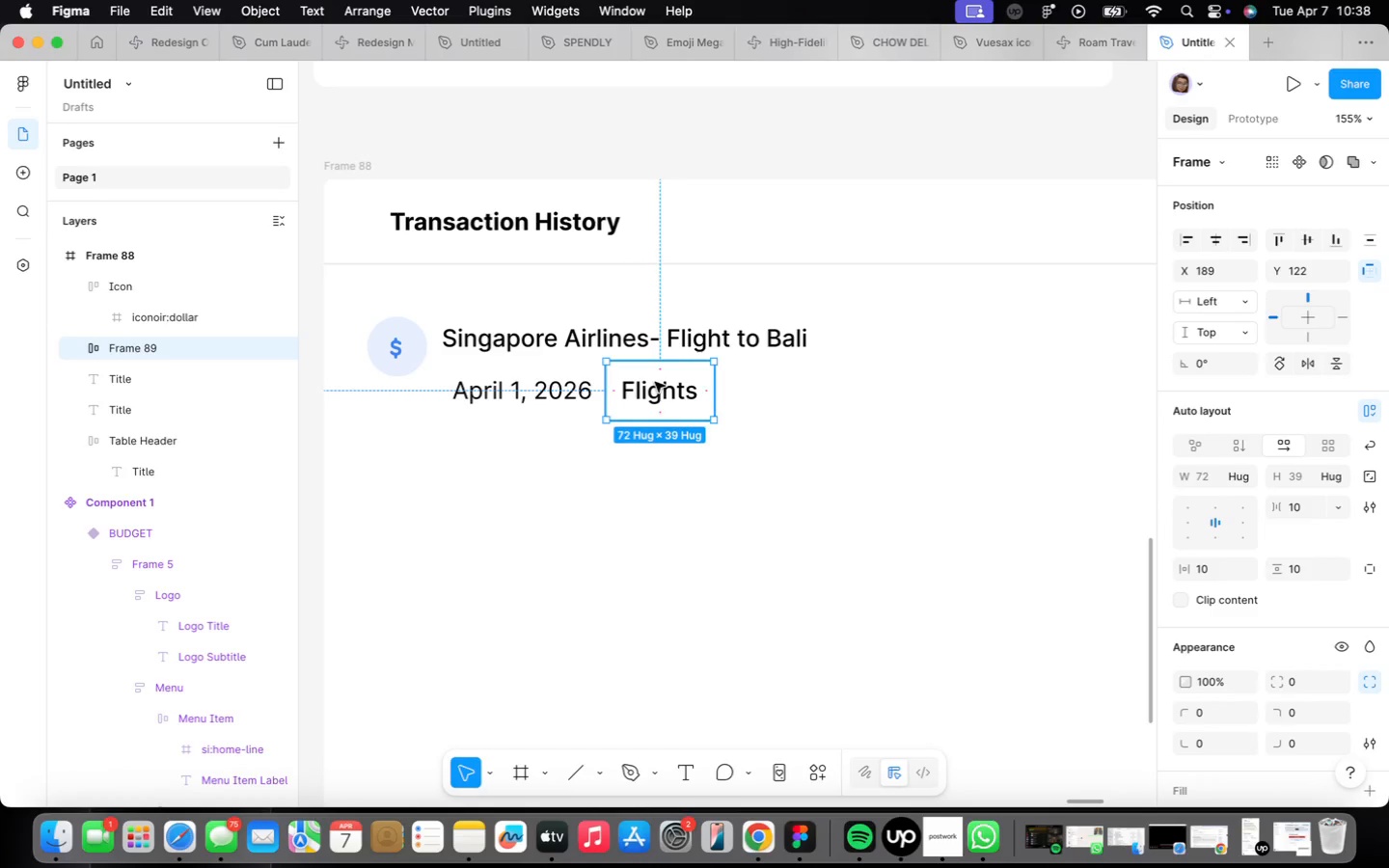 
scroll: coordinate [655, 382], scroll_direction: up, amount: 4.0
 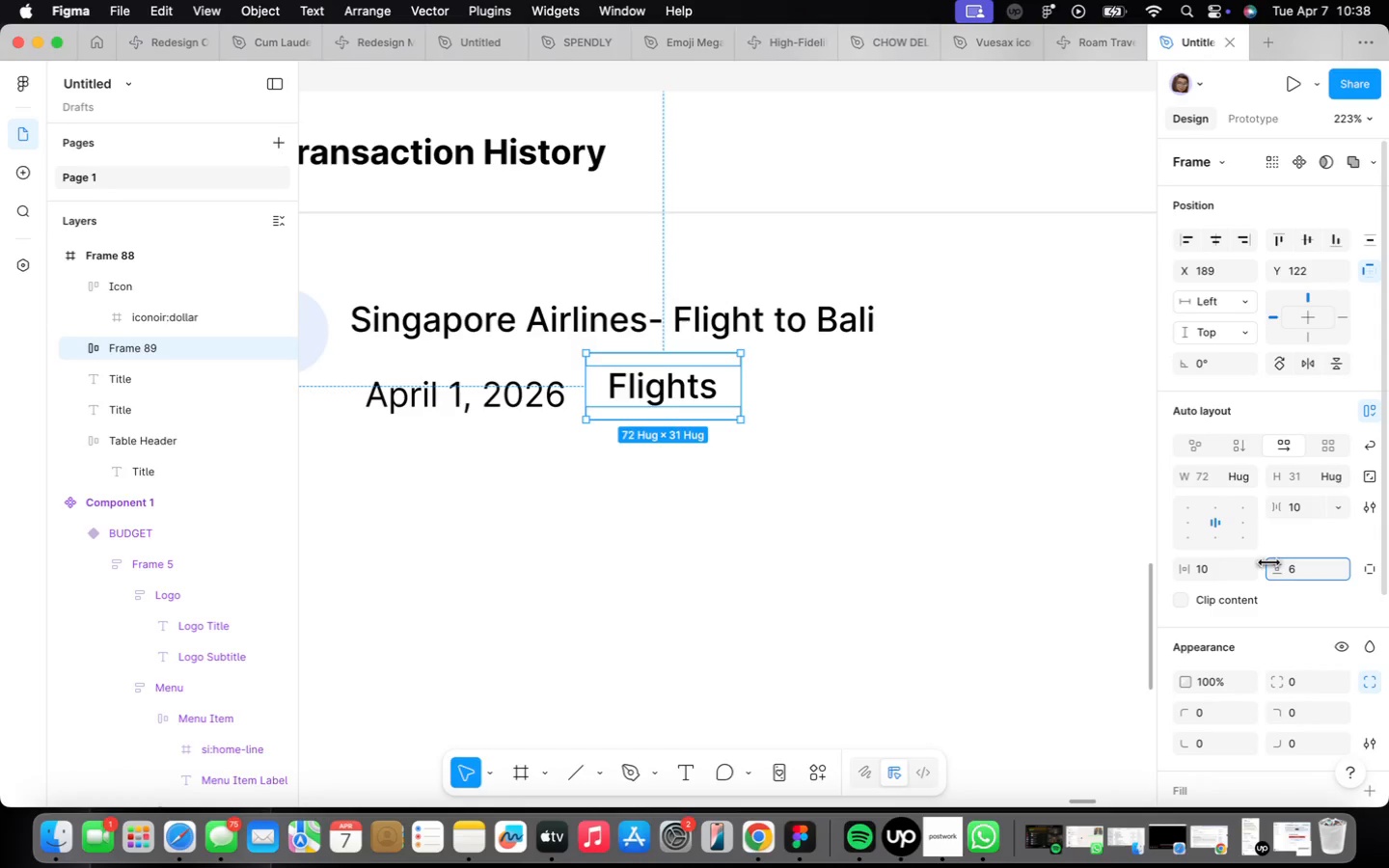 
scroll: coordinate [1245, 641], scroll_direction: down, amount: 16.0
 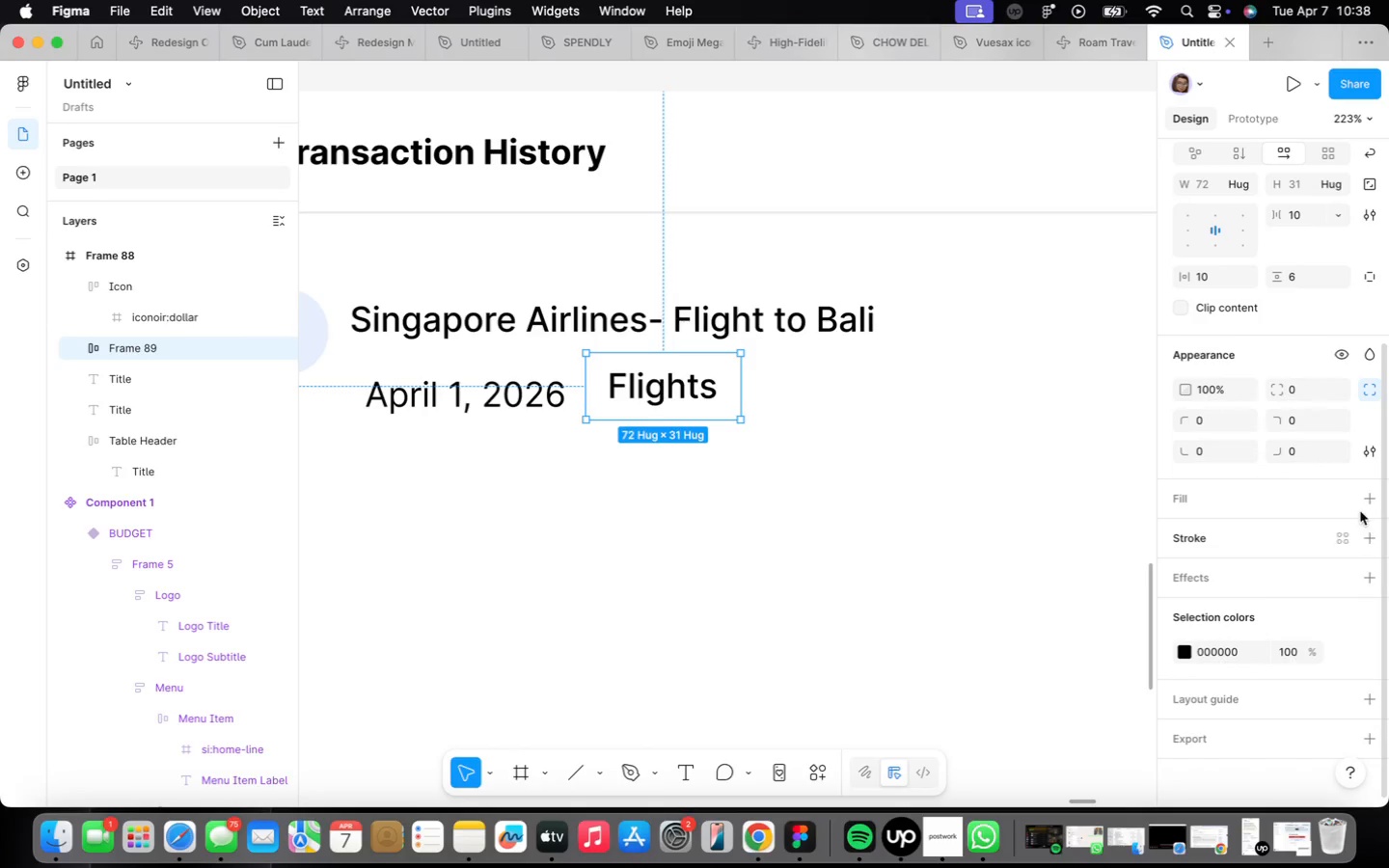 
left_click([1361, 507])
 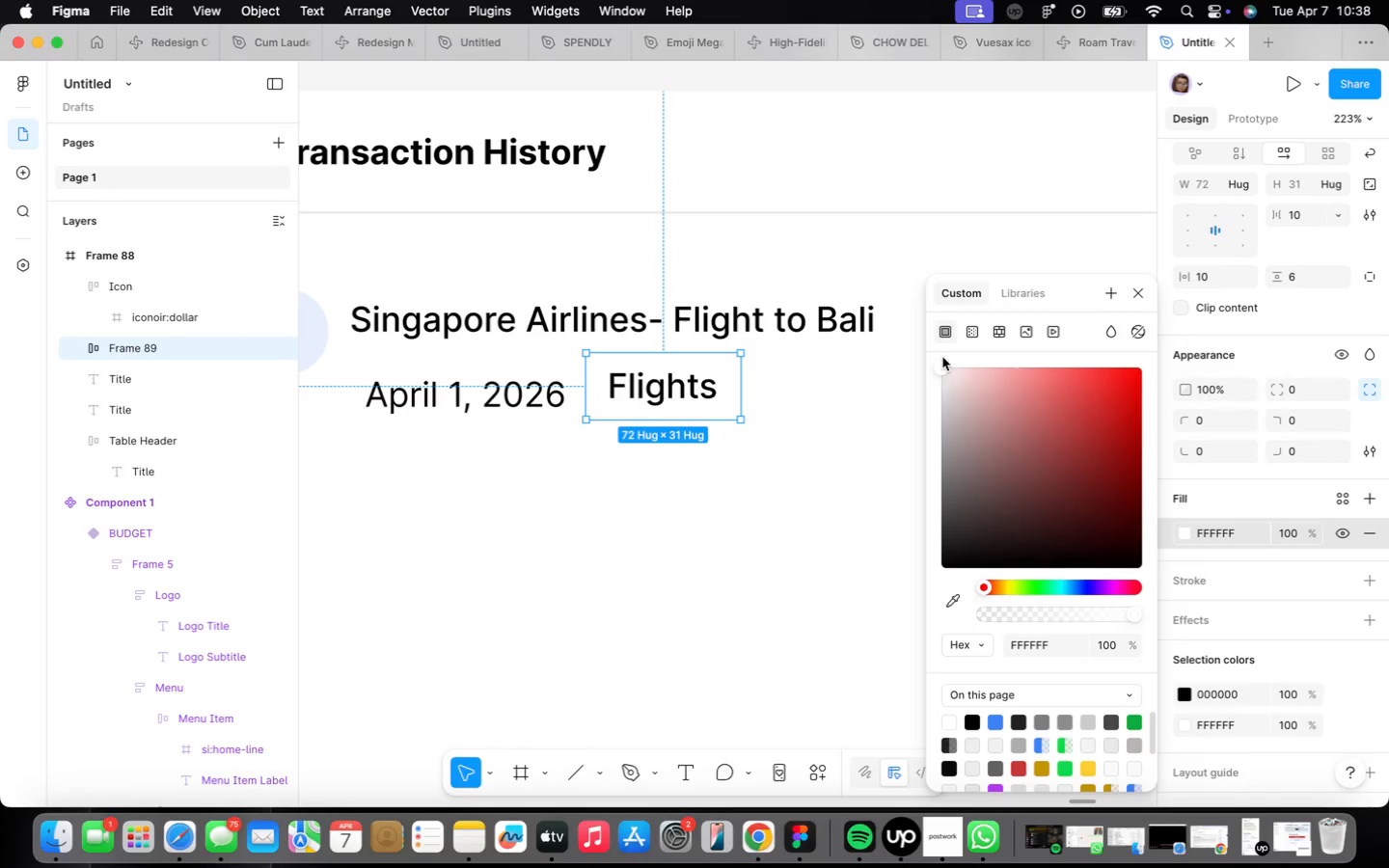 
left_click_drag(start_coordinate=[946, 368], to_coordinate=[926, 403])
 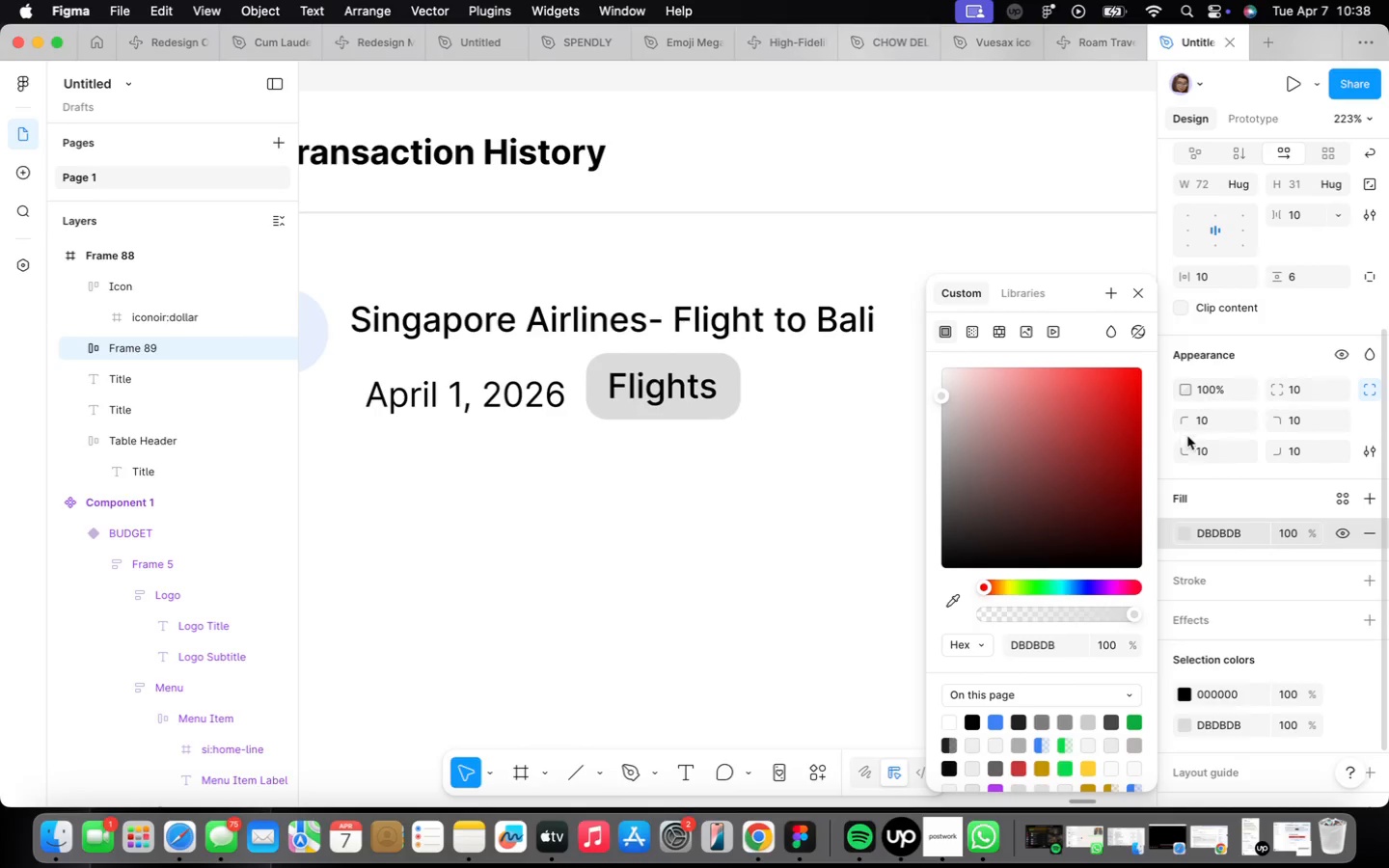 
wait(6.9)
 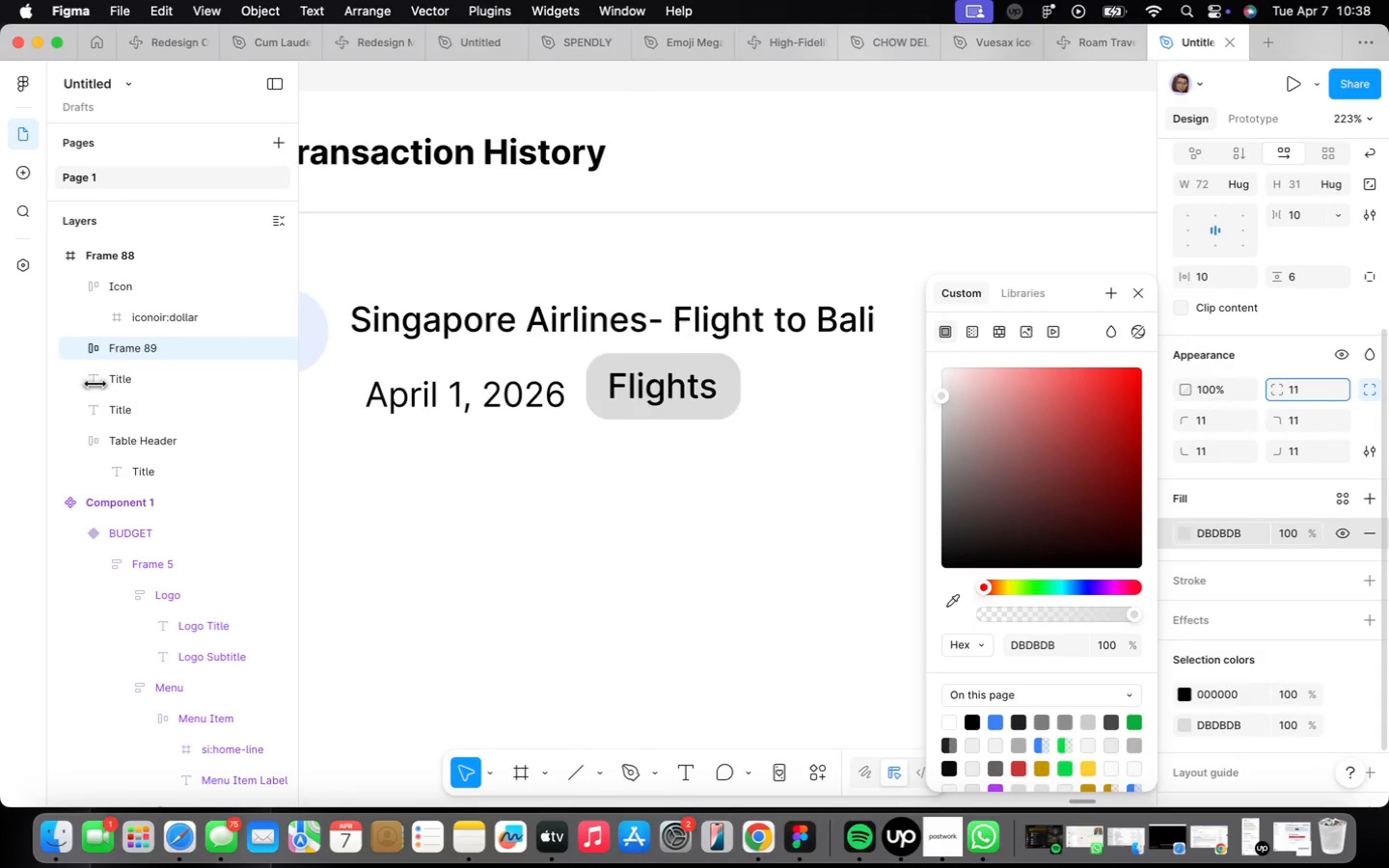 
left_click_drag(start_coordinate=[941, 393], to_coordinate=[929, 382])
 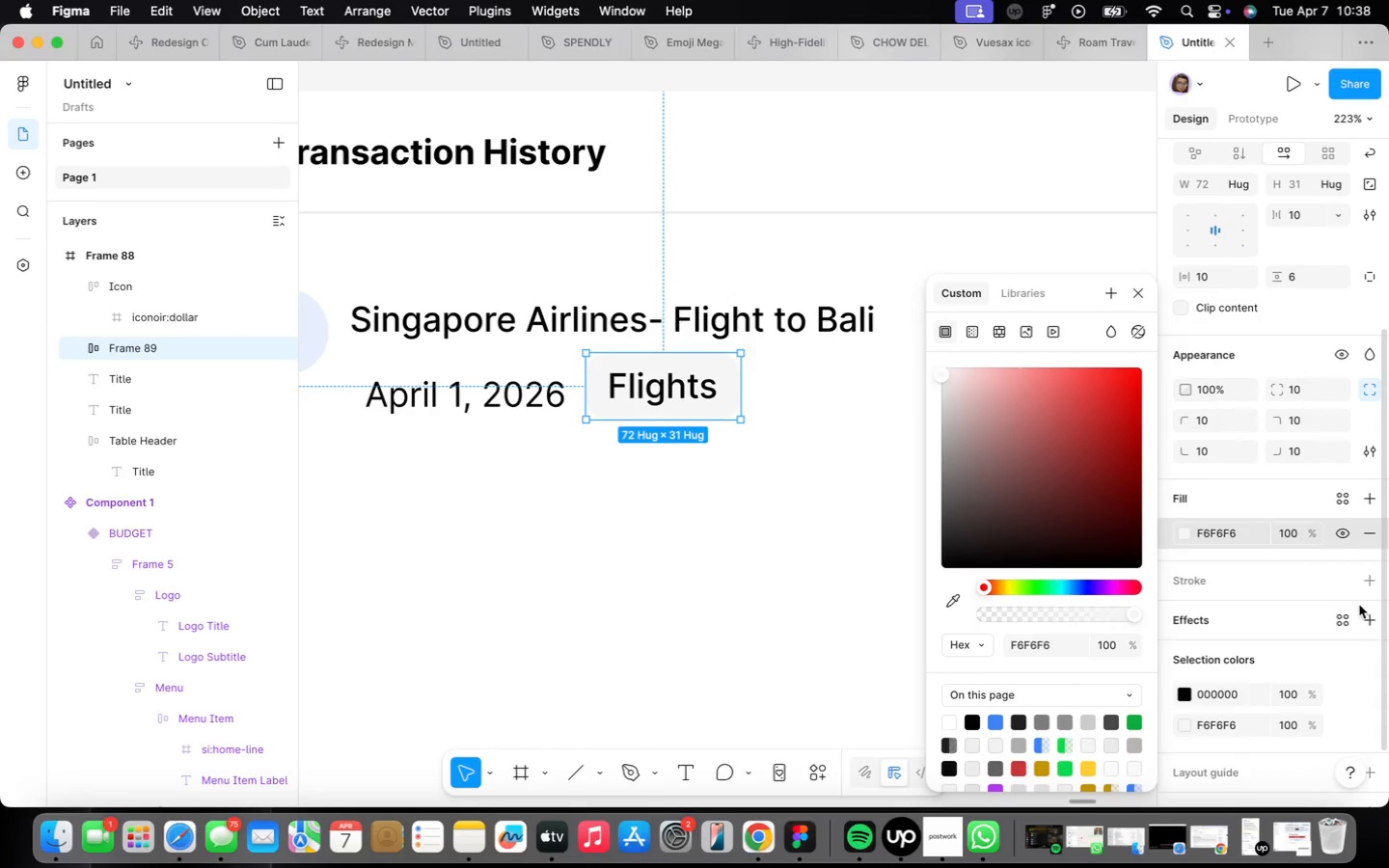 
left_click([1363, 585])
 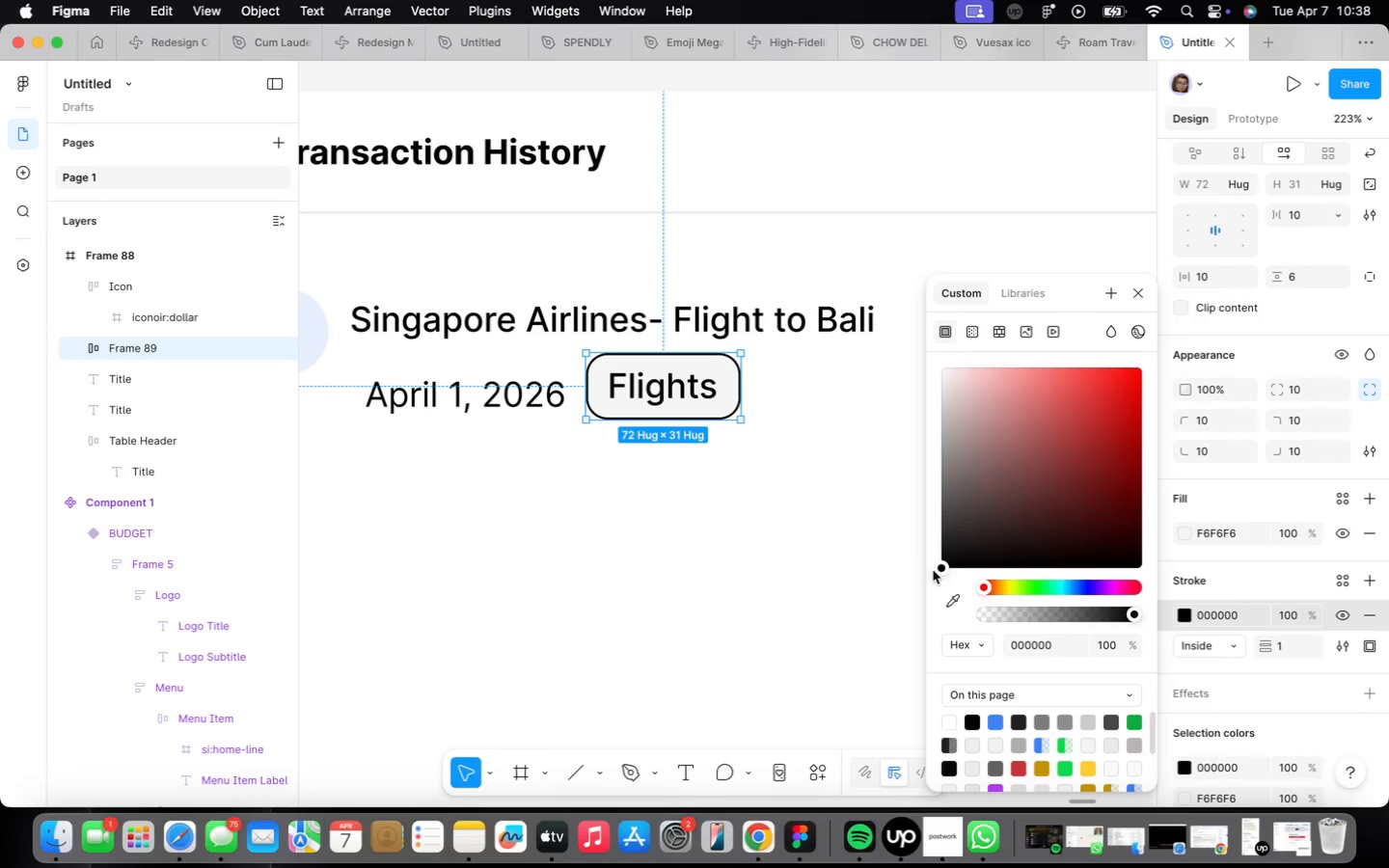 
left_click_drag(start_coordinate=[938, 569], to_coordinate=[924, 384])
 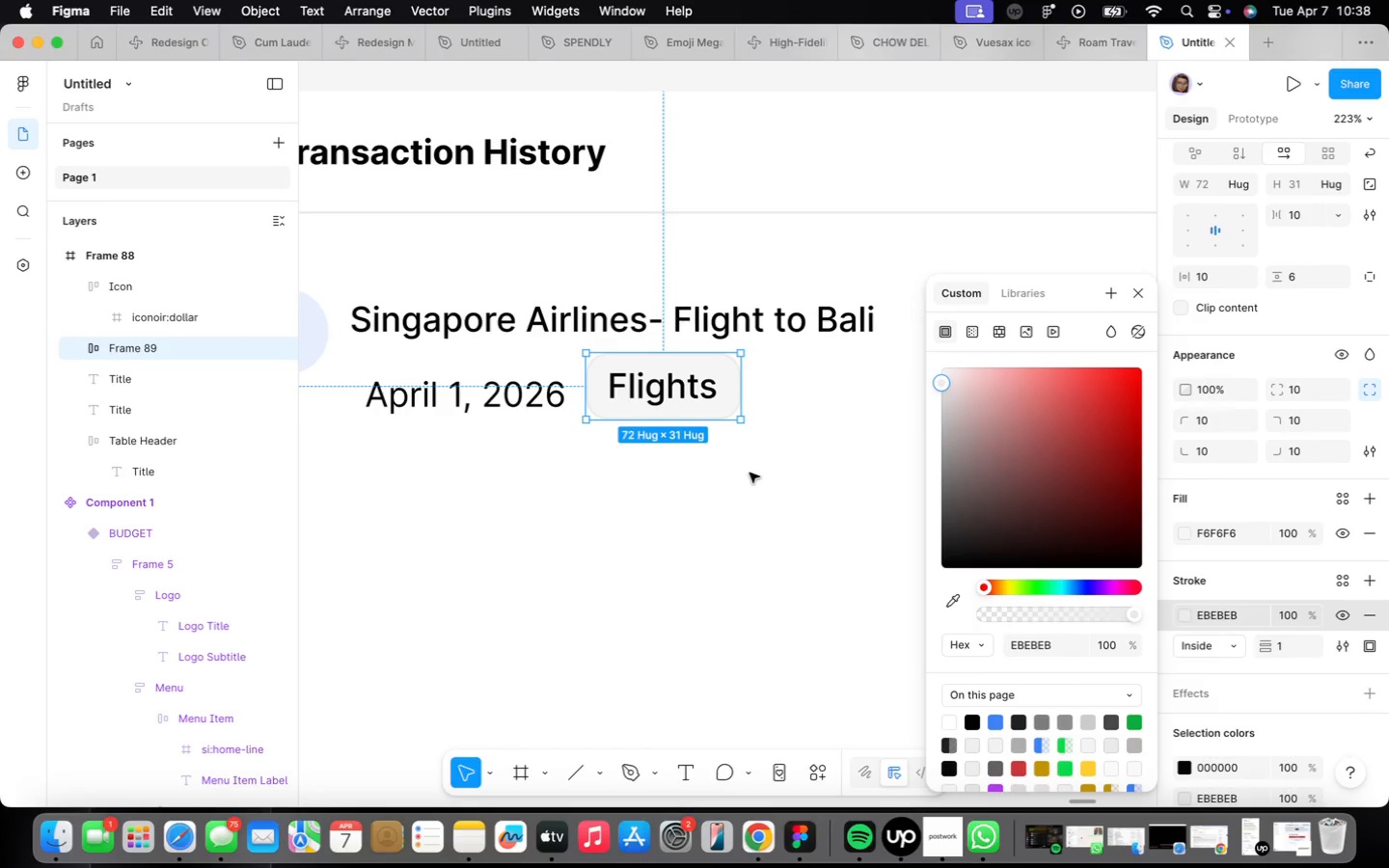 
left_click([749, 473])
 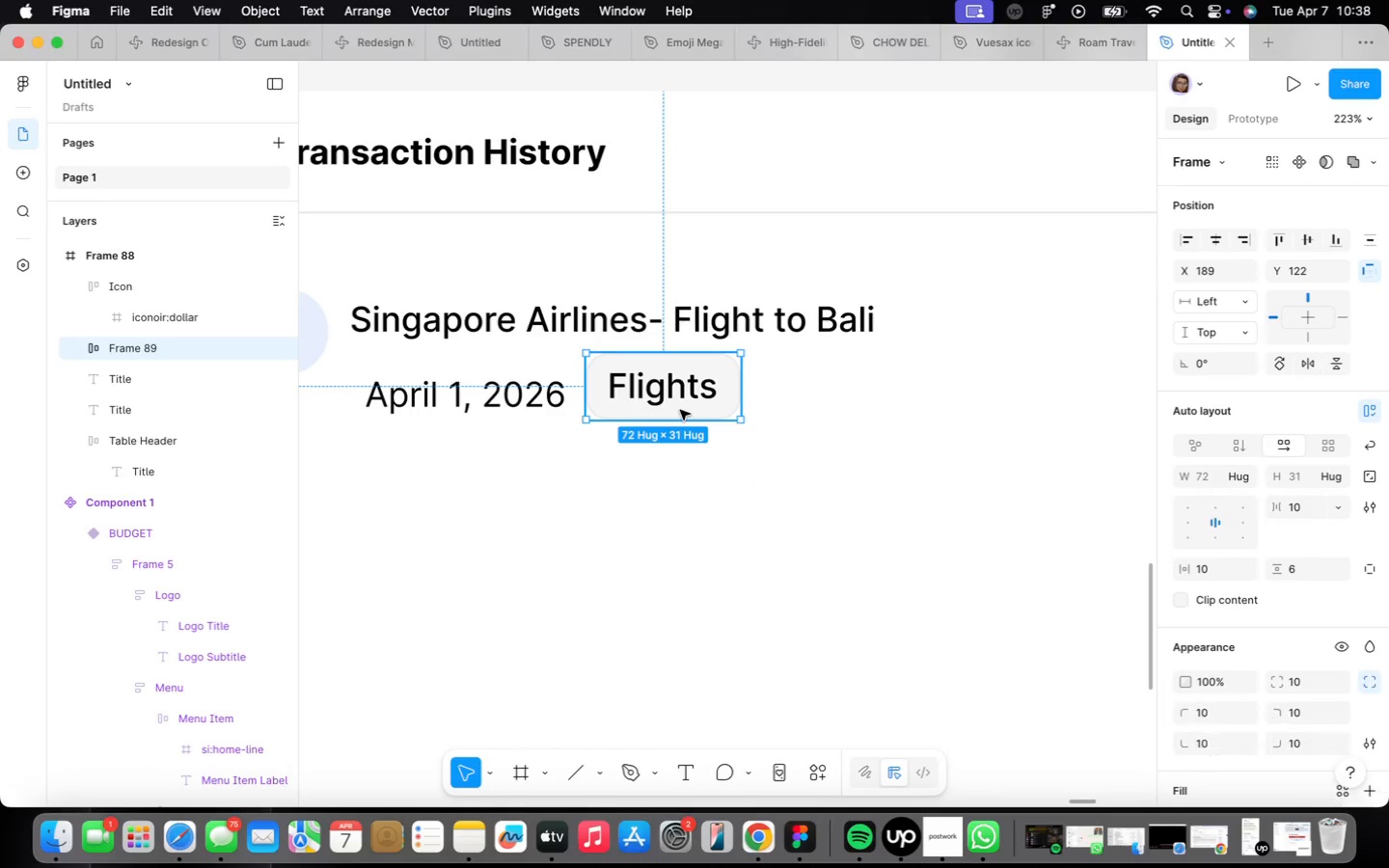 
scroll: coordinate [687, 414], scroll_direction: down, amount: 5.0
 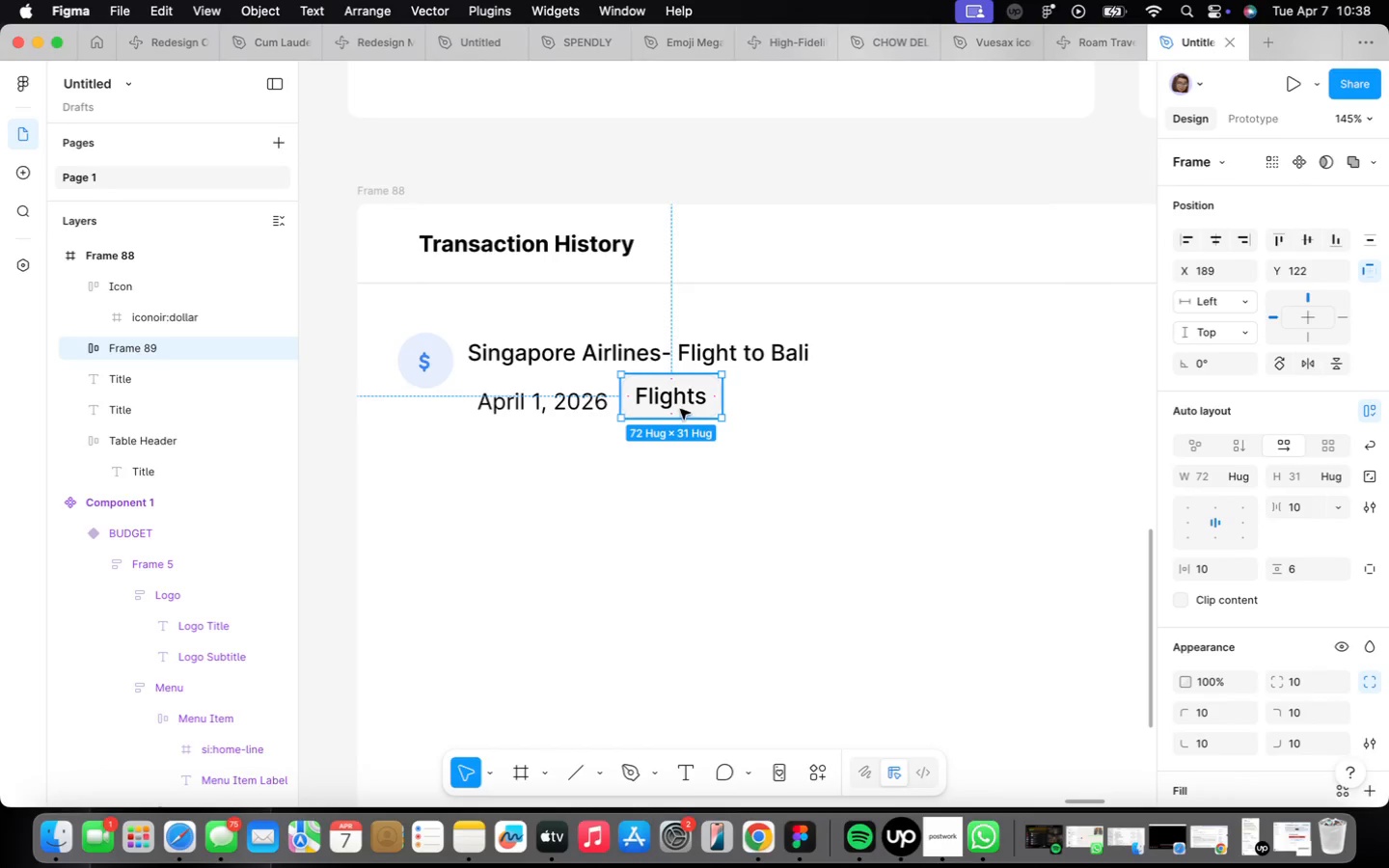 
left_click_drag(start_coordinate=[679, 403], to_coordinate=[692, 409])
 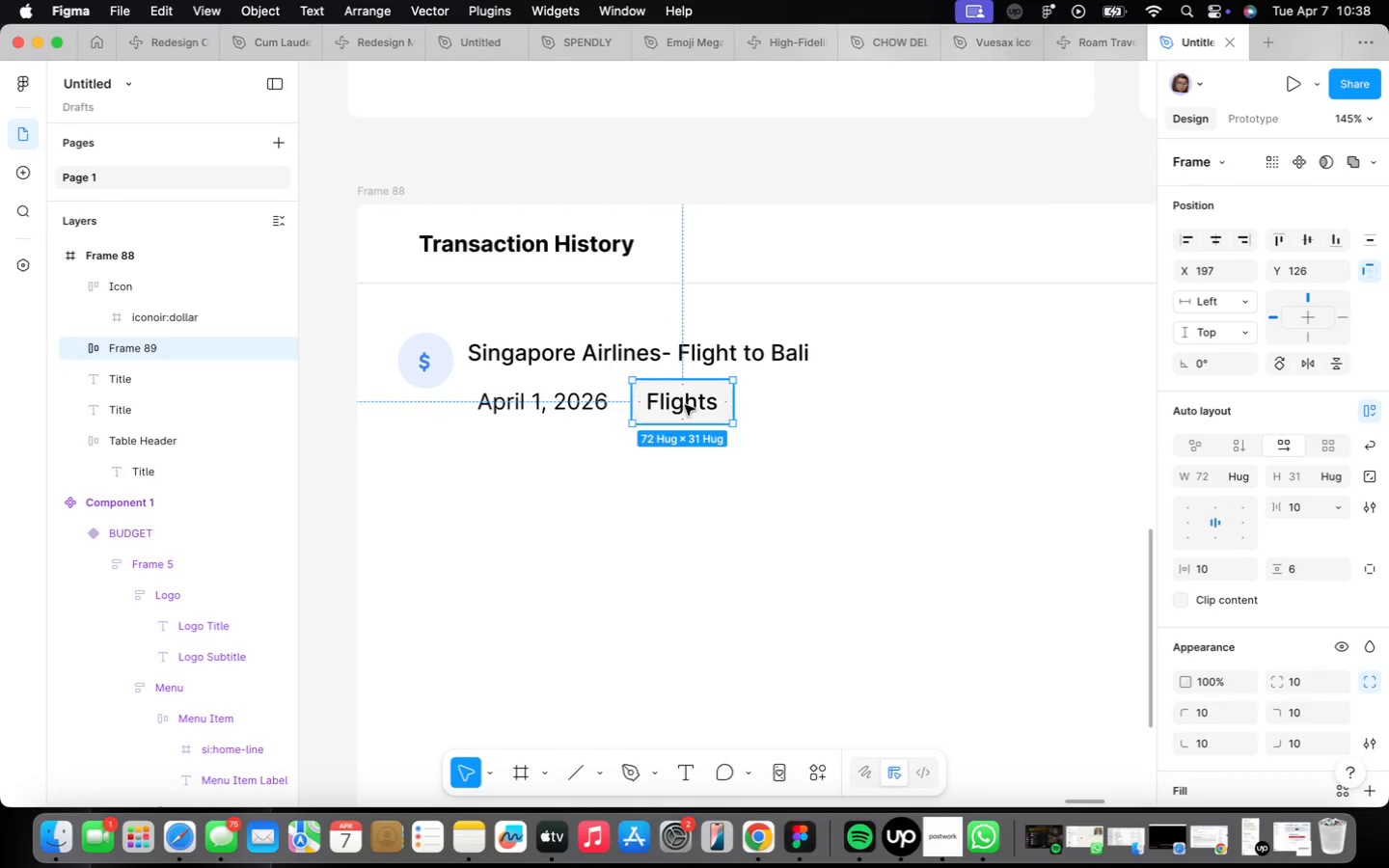 
double_click([685, 405])
 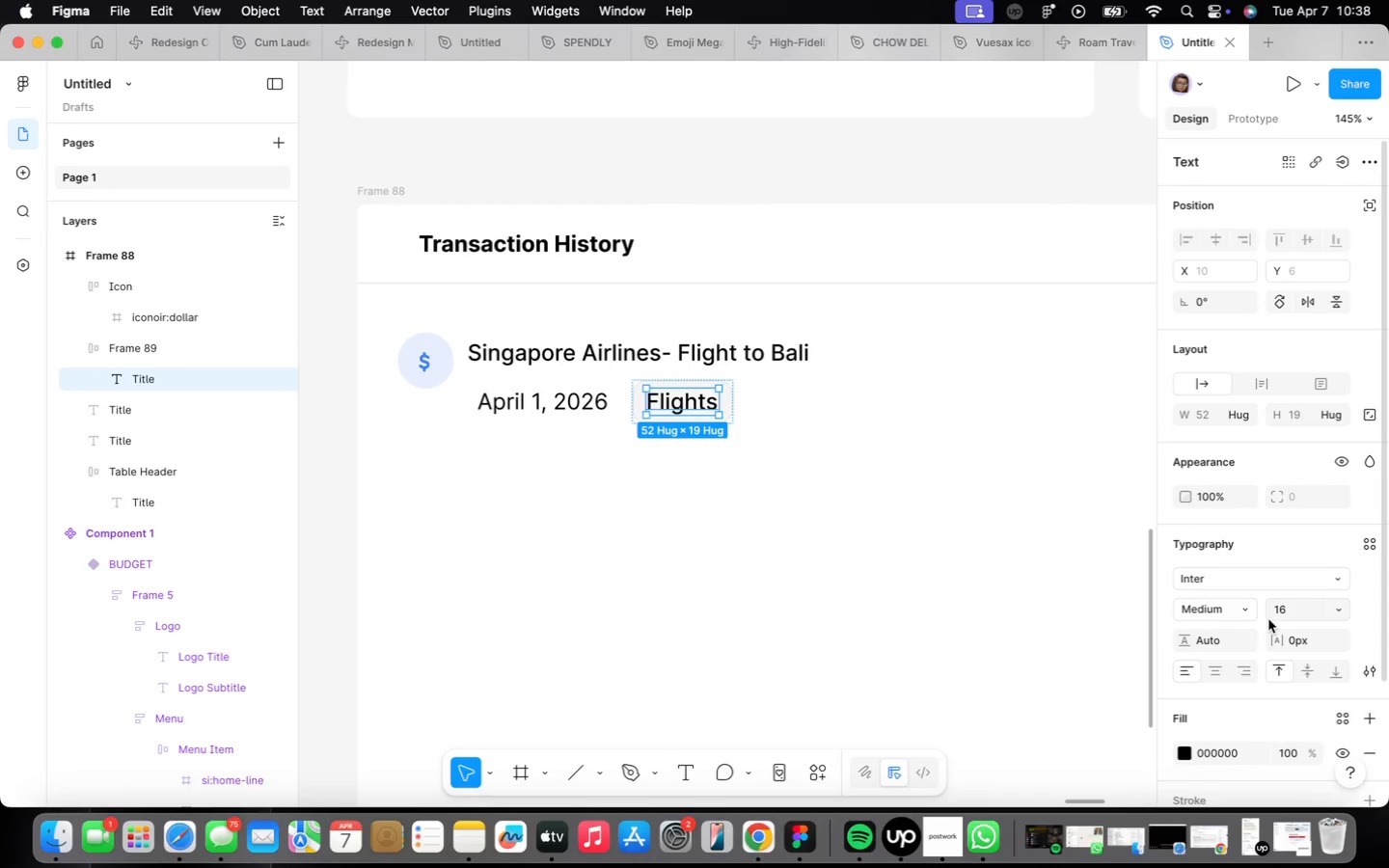 
left_click_drag(start_coordinate=[1241, 603], to_coordinate=[1248, 606])
 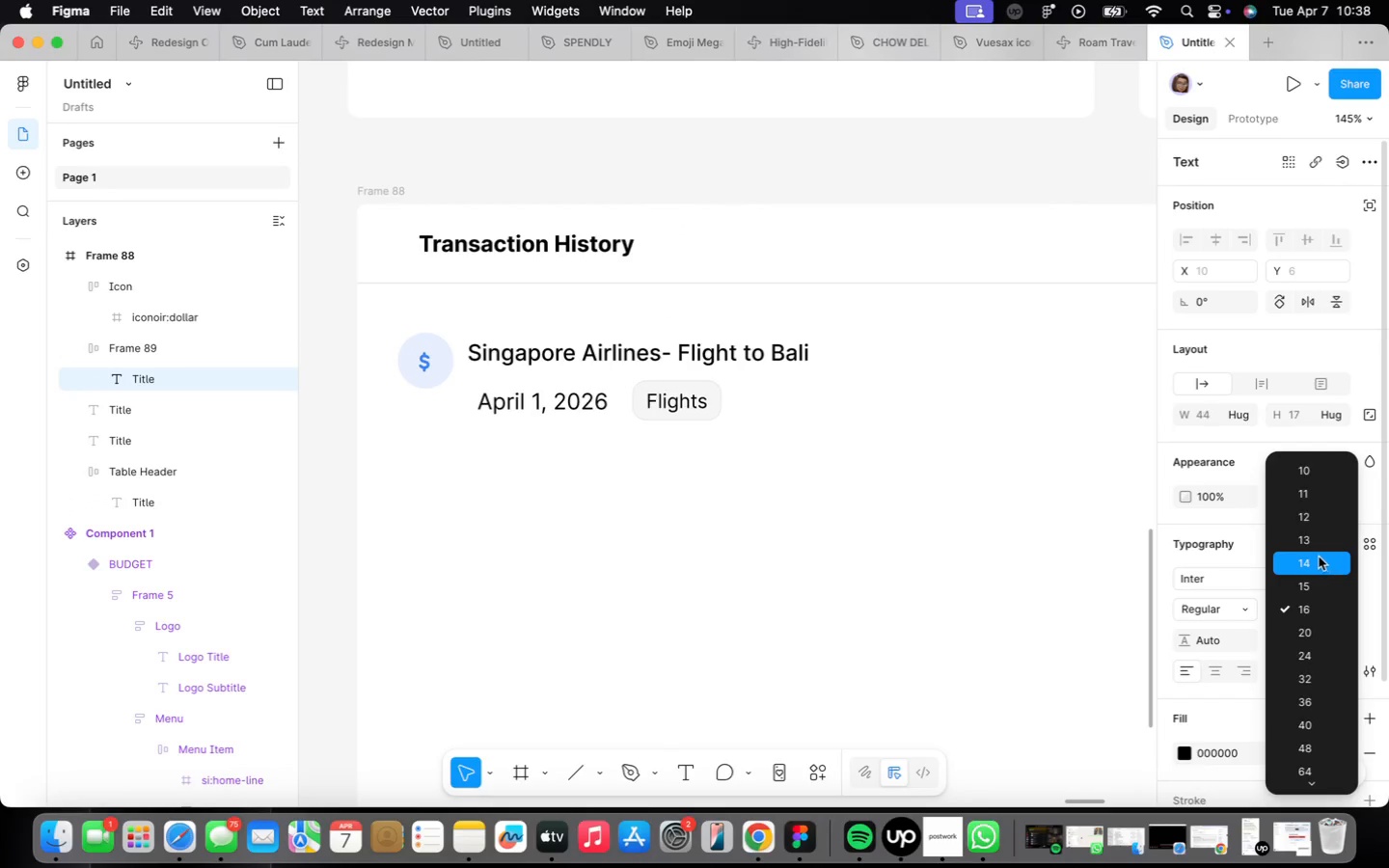 
left_click([1301, 522])
 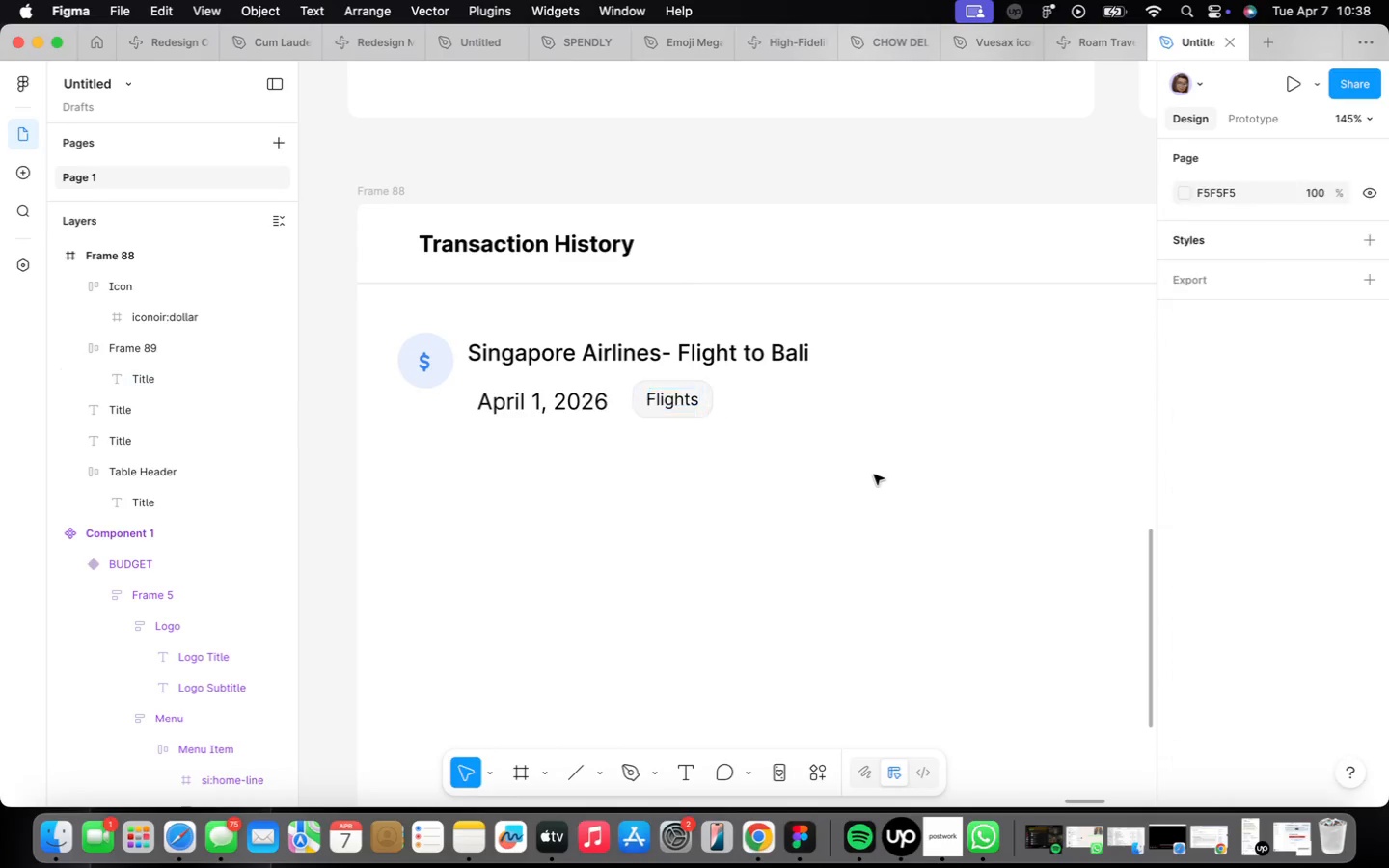 
scroll: coordinate [803, 502], scroll_direction: down, amount: 3.0
 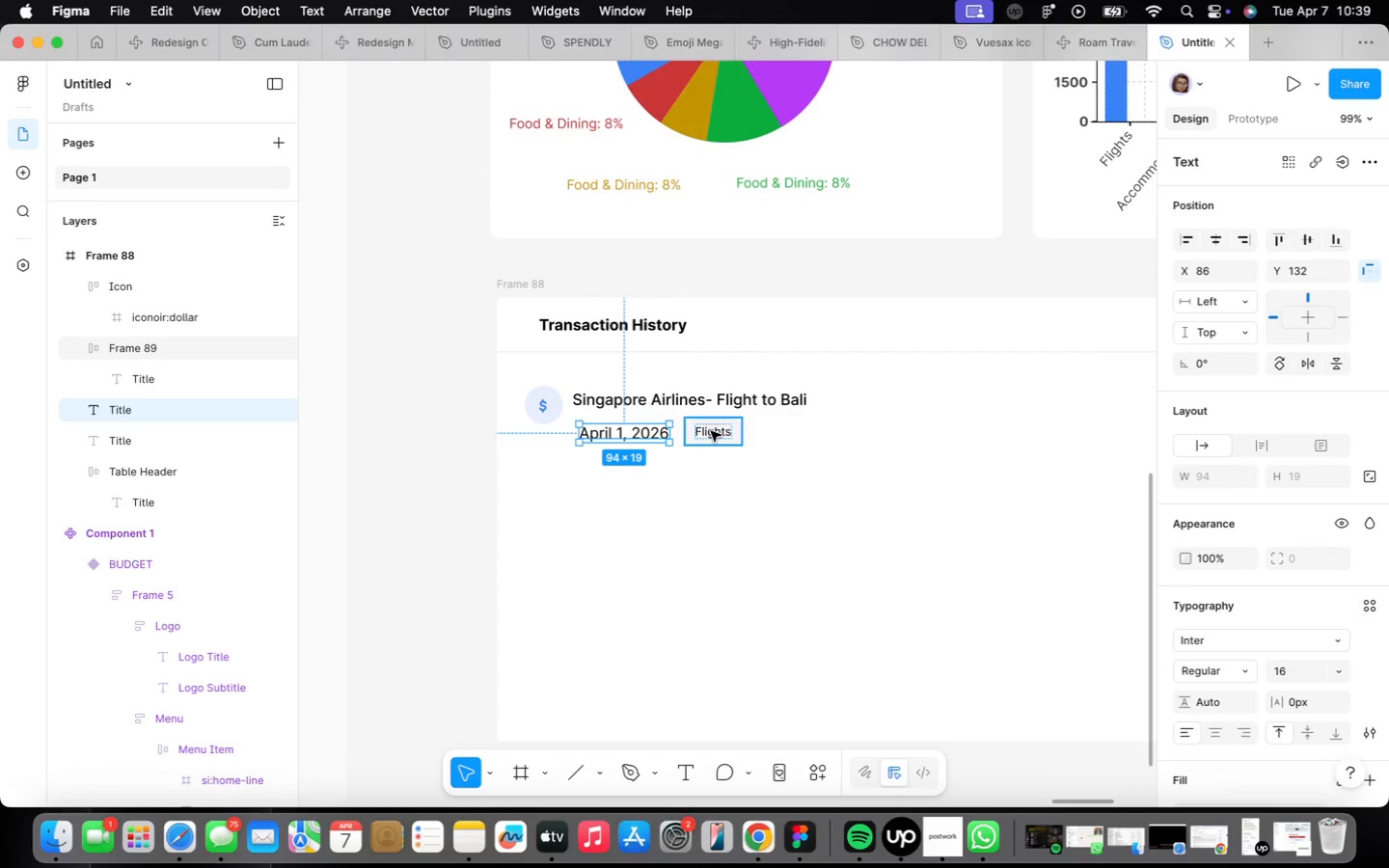 
hold_key(key=ShiftLeft, duration=0.34)
left_click([712, 432])
 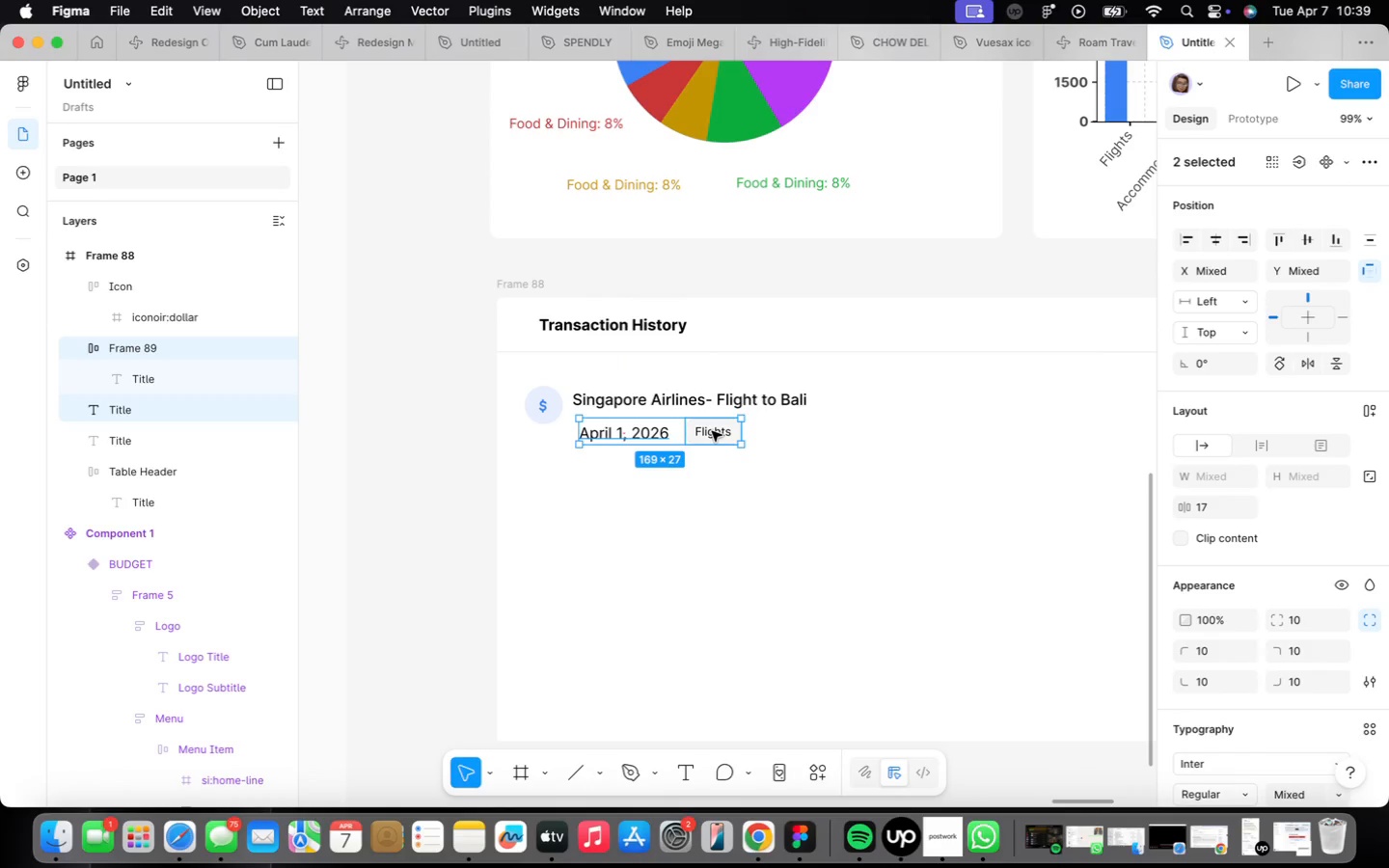 
key(Shift+ShiftLeft)
 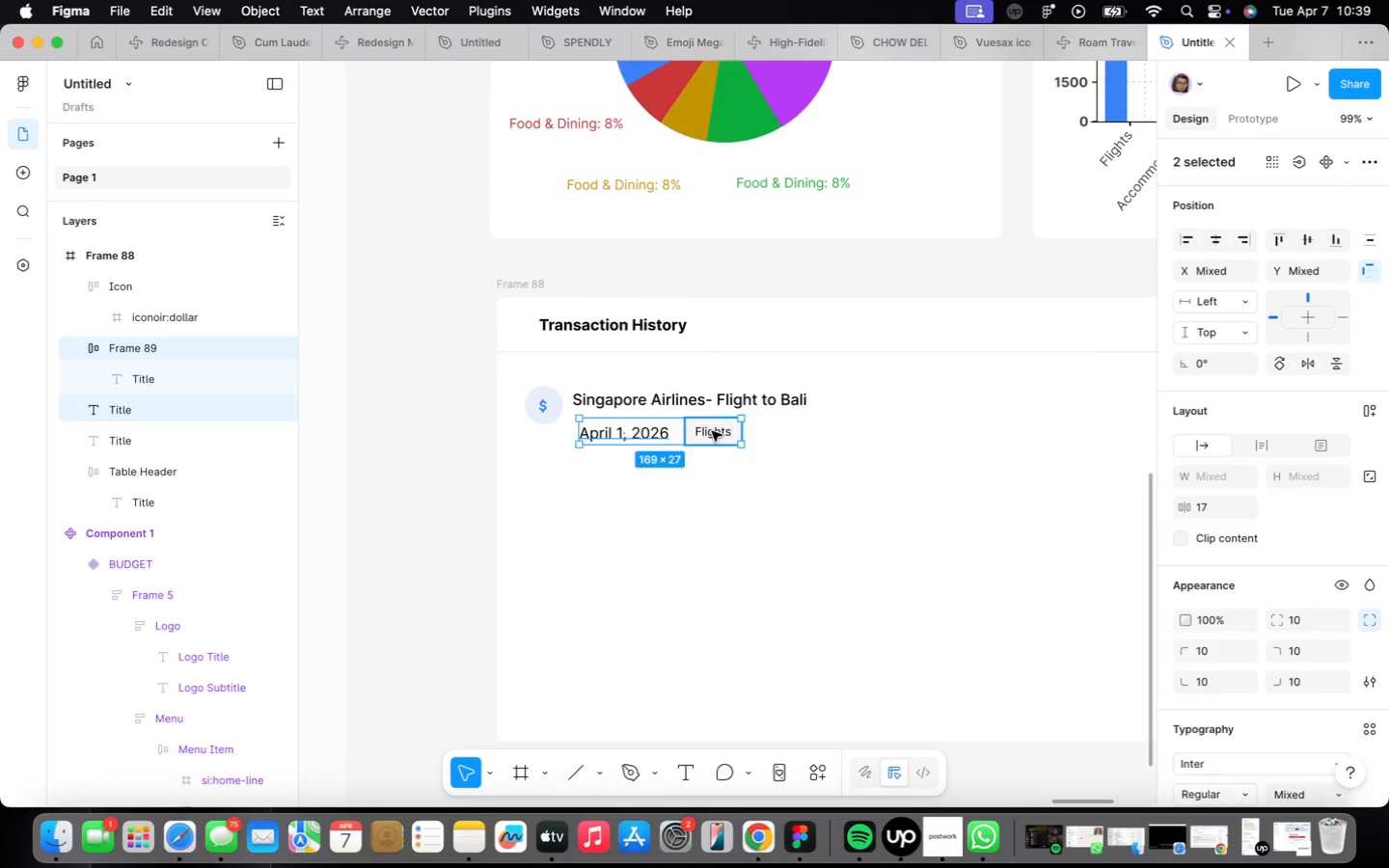 
key(Shift+A)
 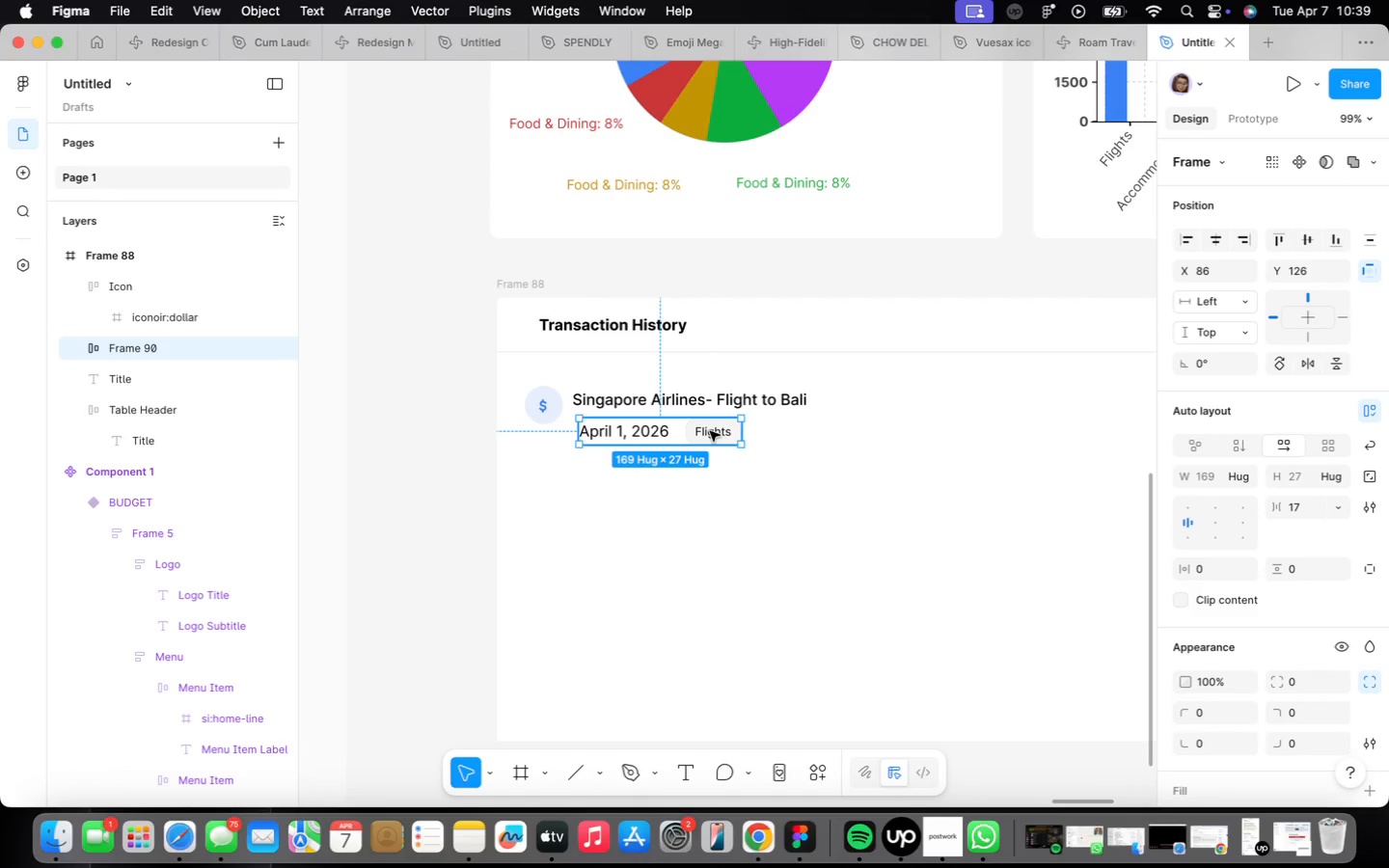 
hold_key(key=ShiftLeft, duration=1.24)
left_click([712, 397])
 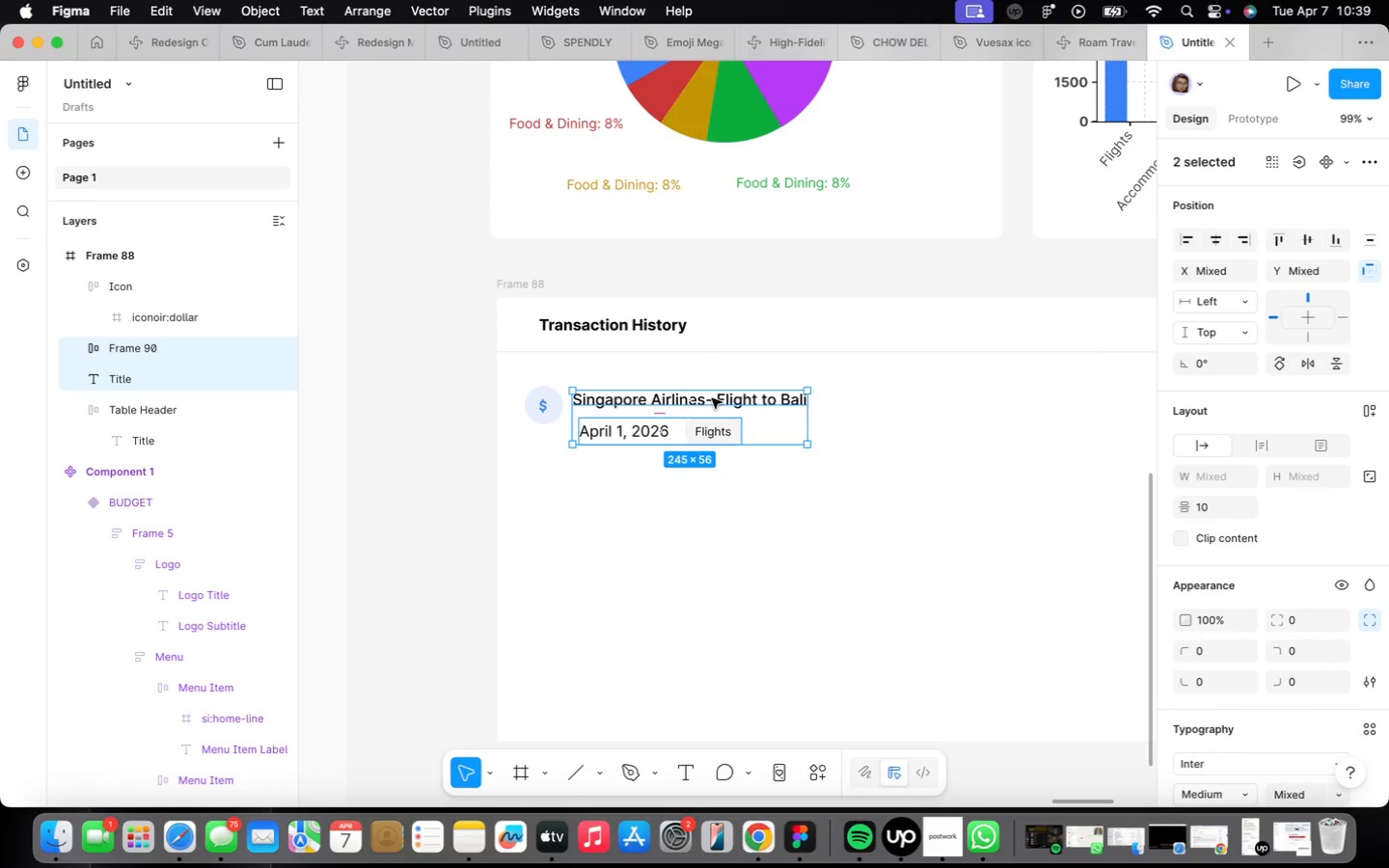 
key(Shift+ShiftLeft)
 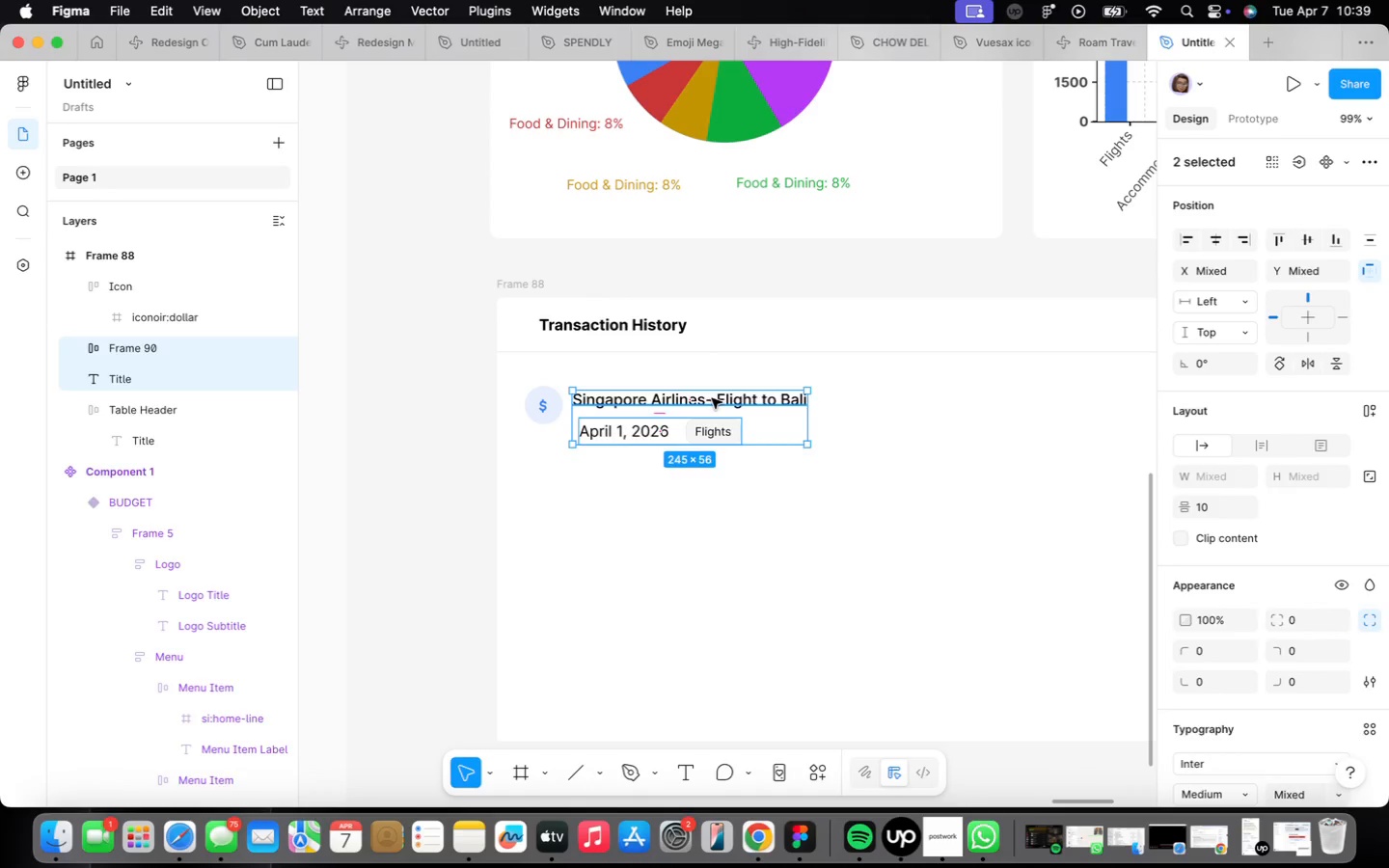 
key(Shift+A)
 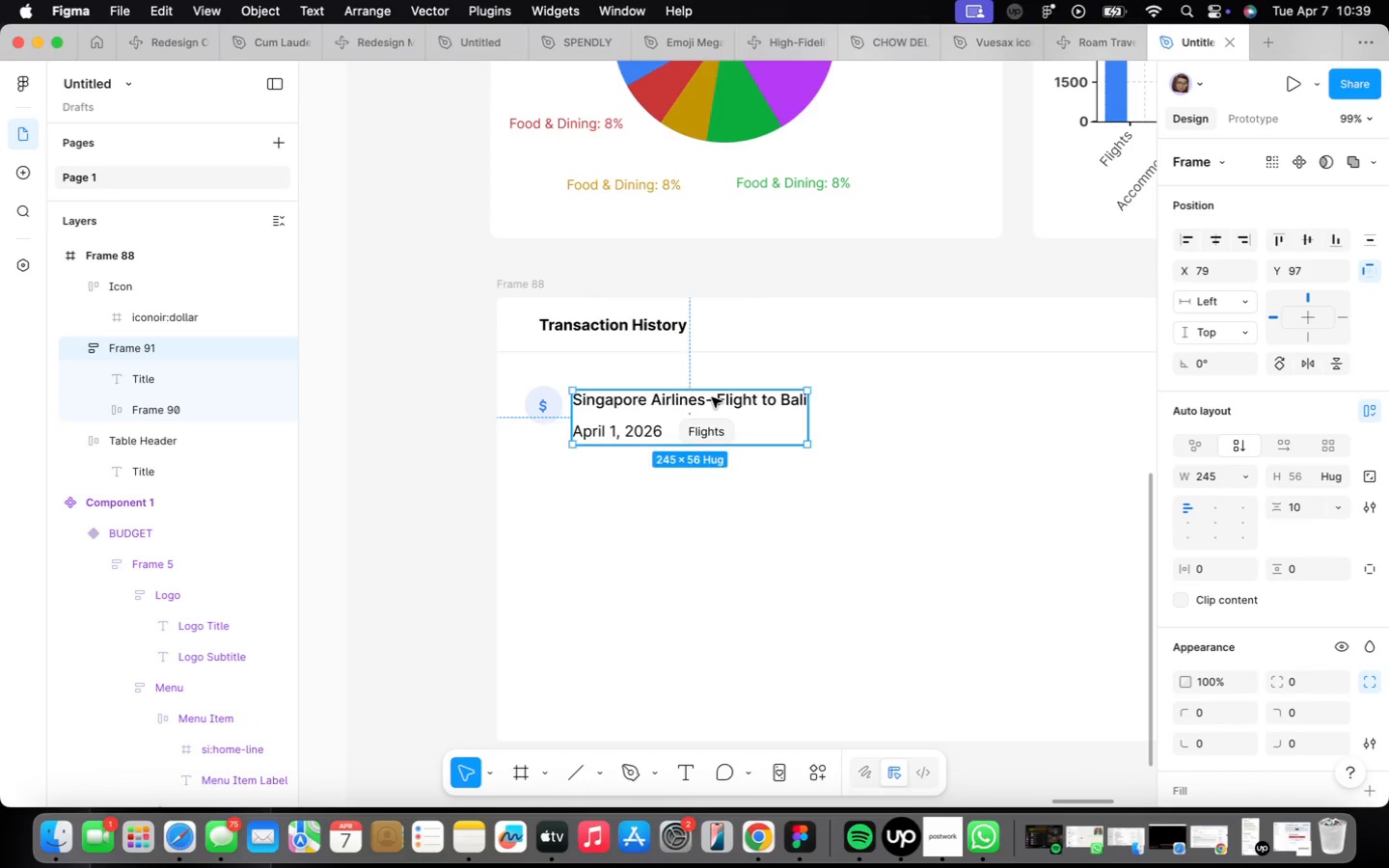 
hold_key(key=ShiftLeft, duration=0.92)
left_click([534, 405])
 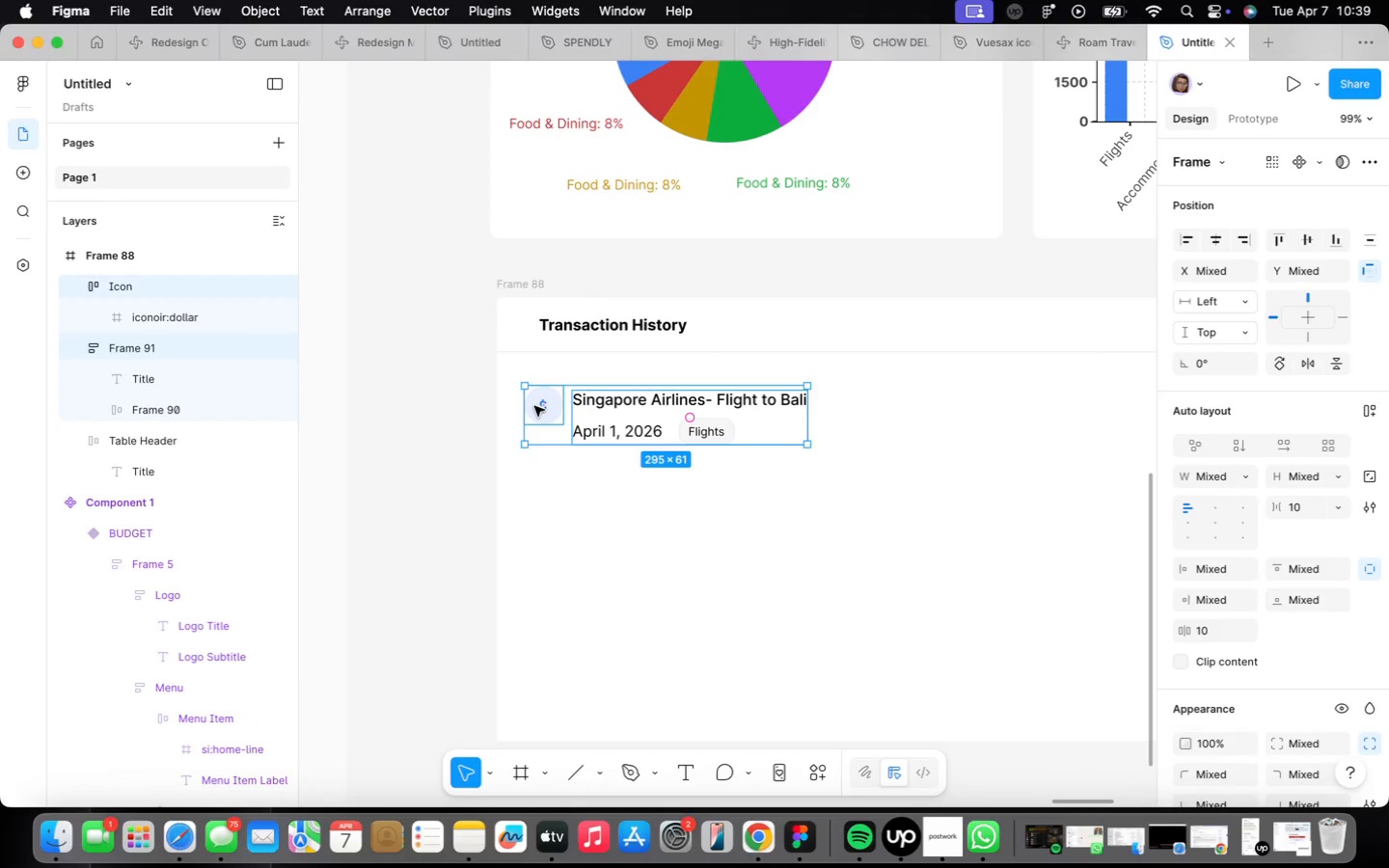 
key(Shift+ShiftLeft)
 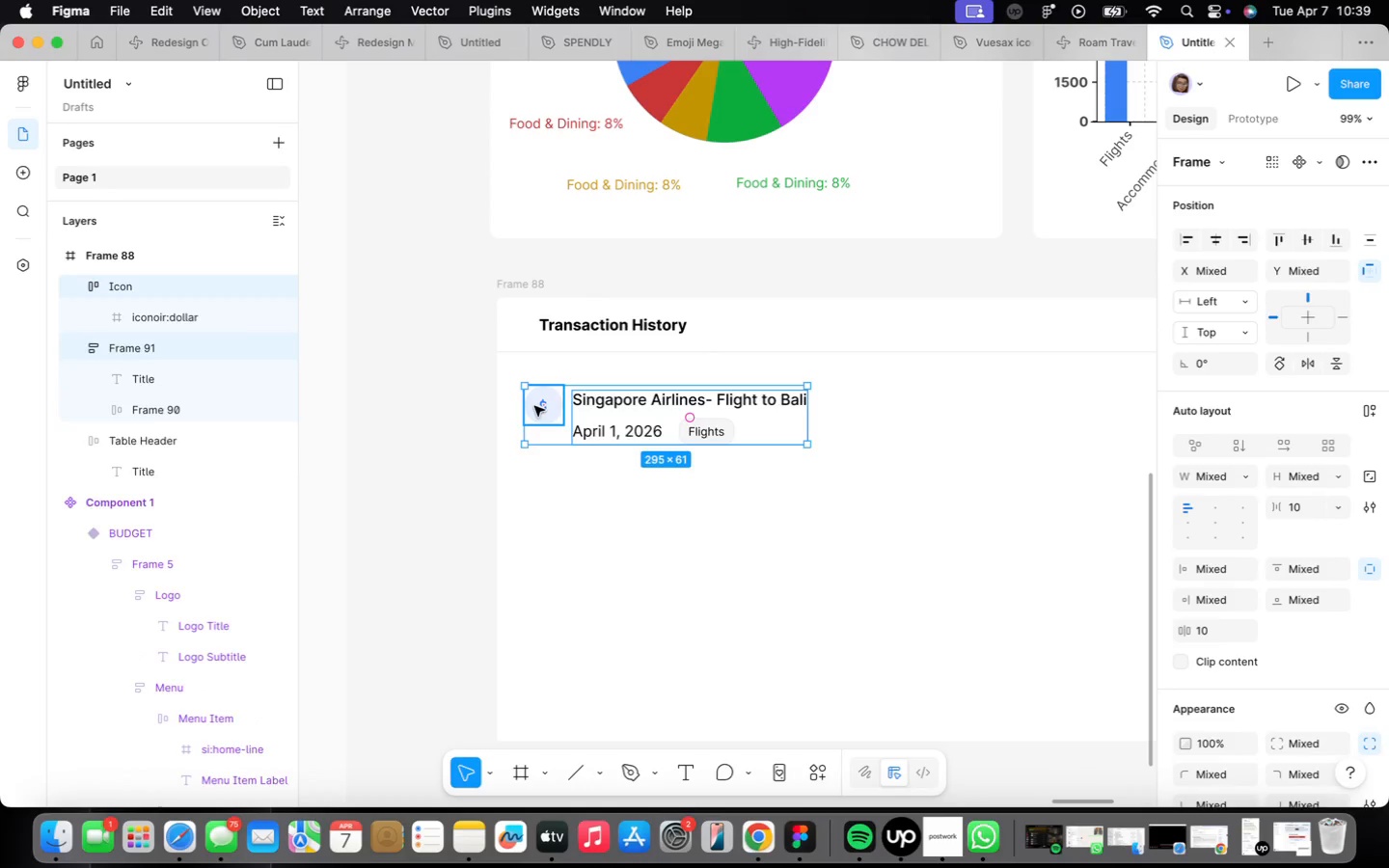 
key(Shift+A)
 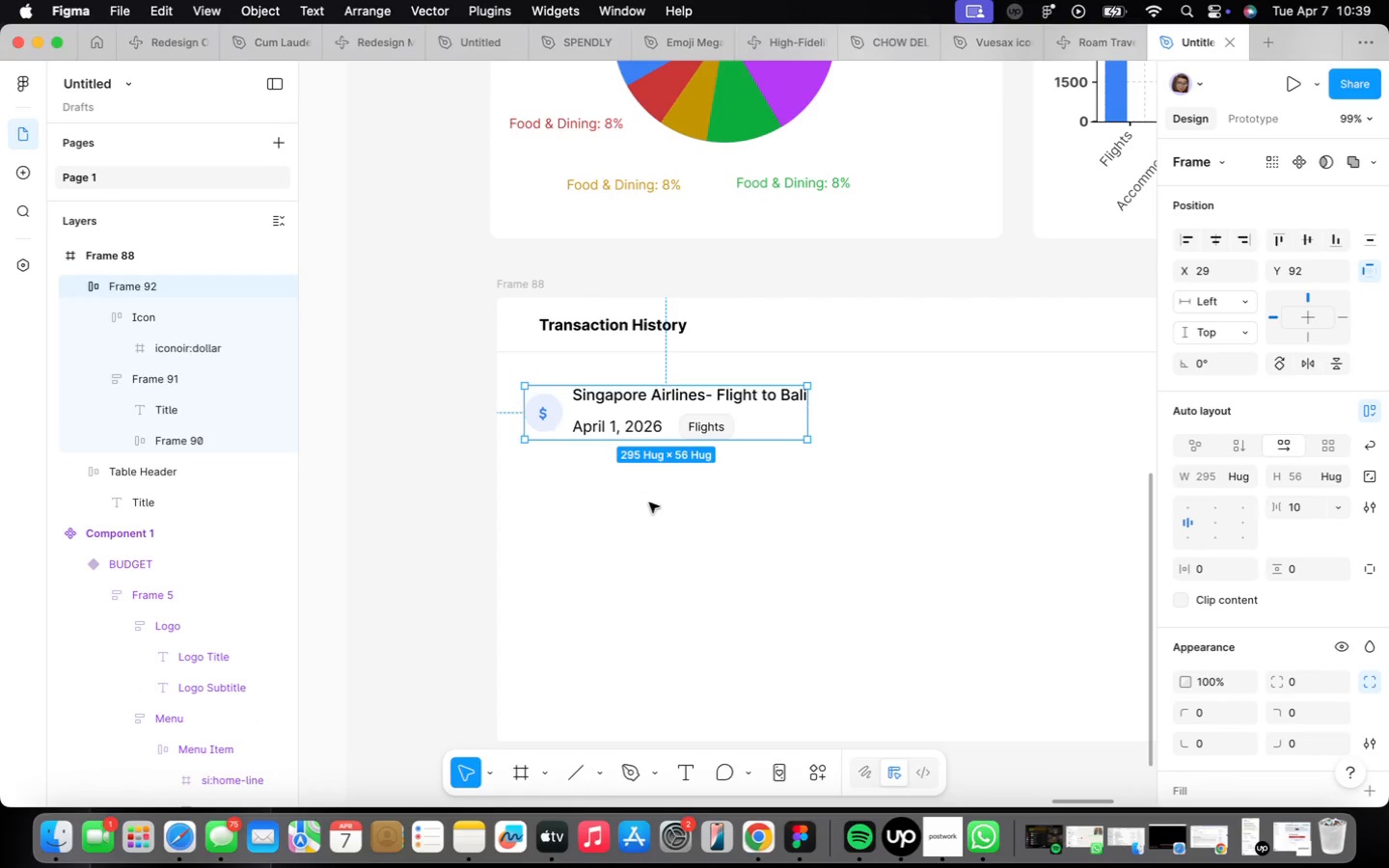 
left_click([751, 519])
 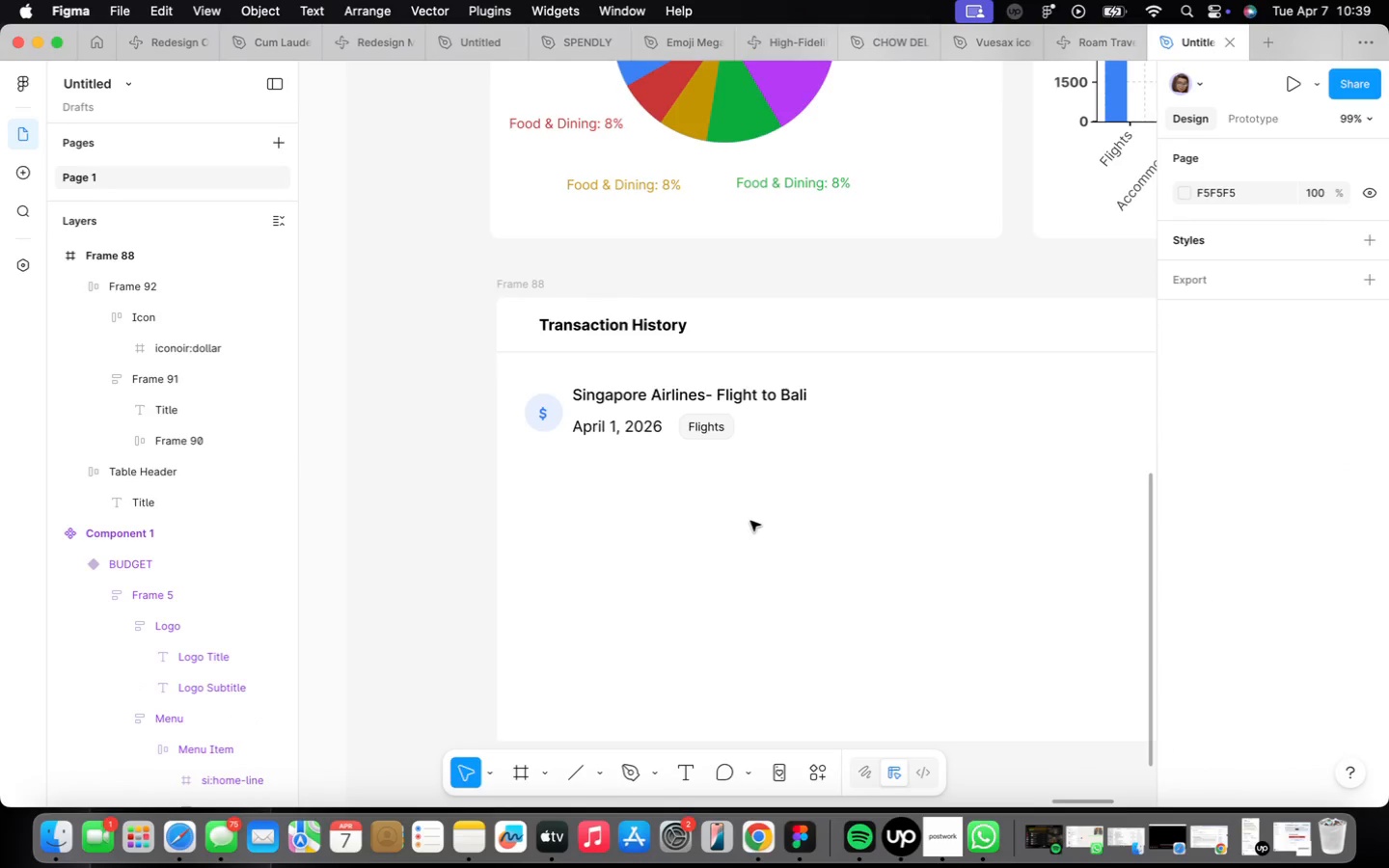 
scroll: coordinate [751, 521], scroll_direction: down, amount: 14.0
 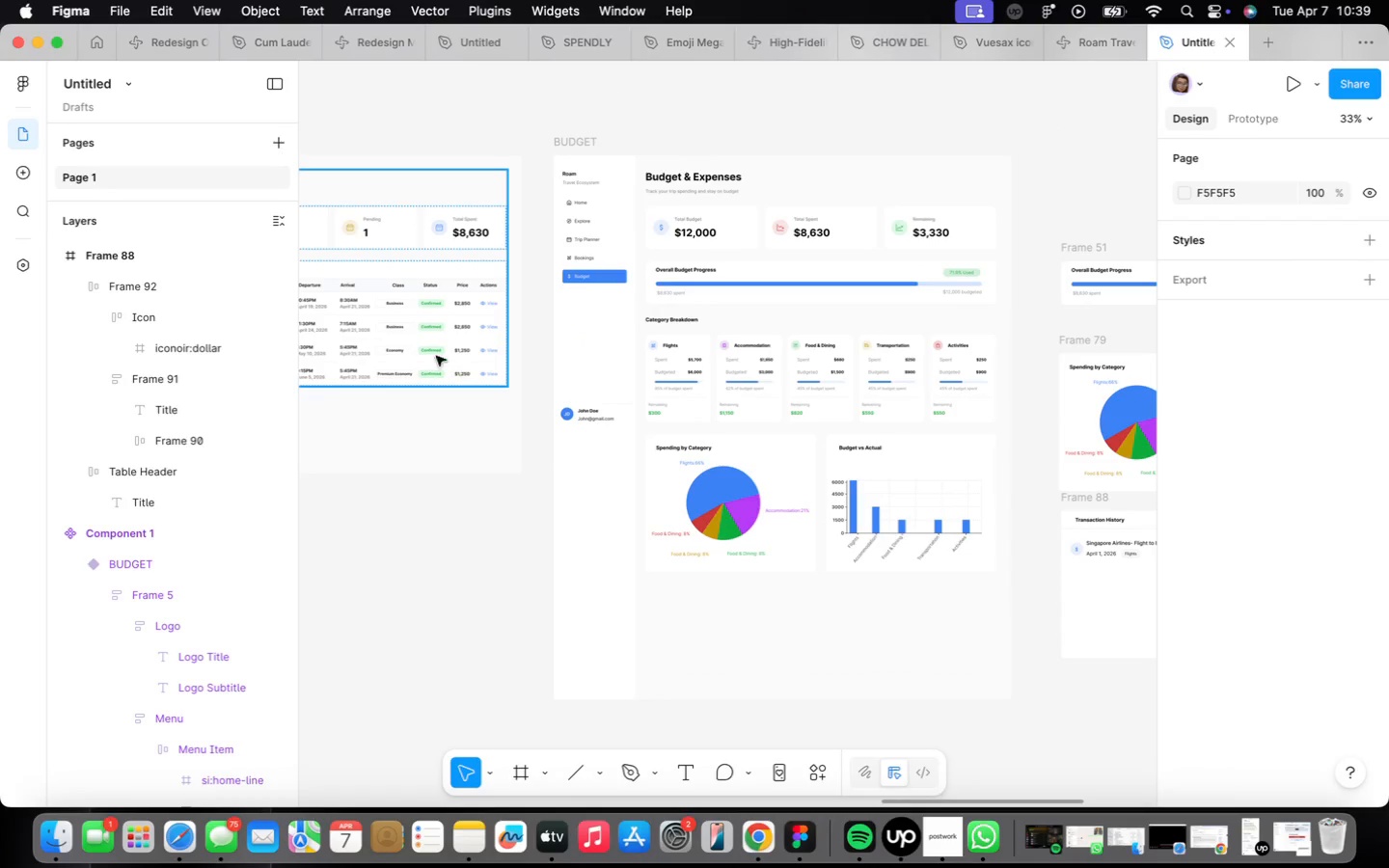 
double_click([427, 338])
 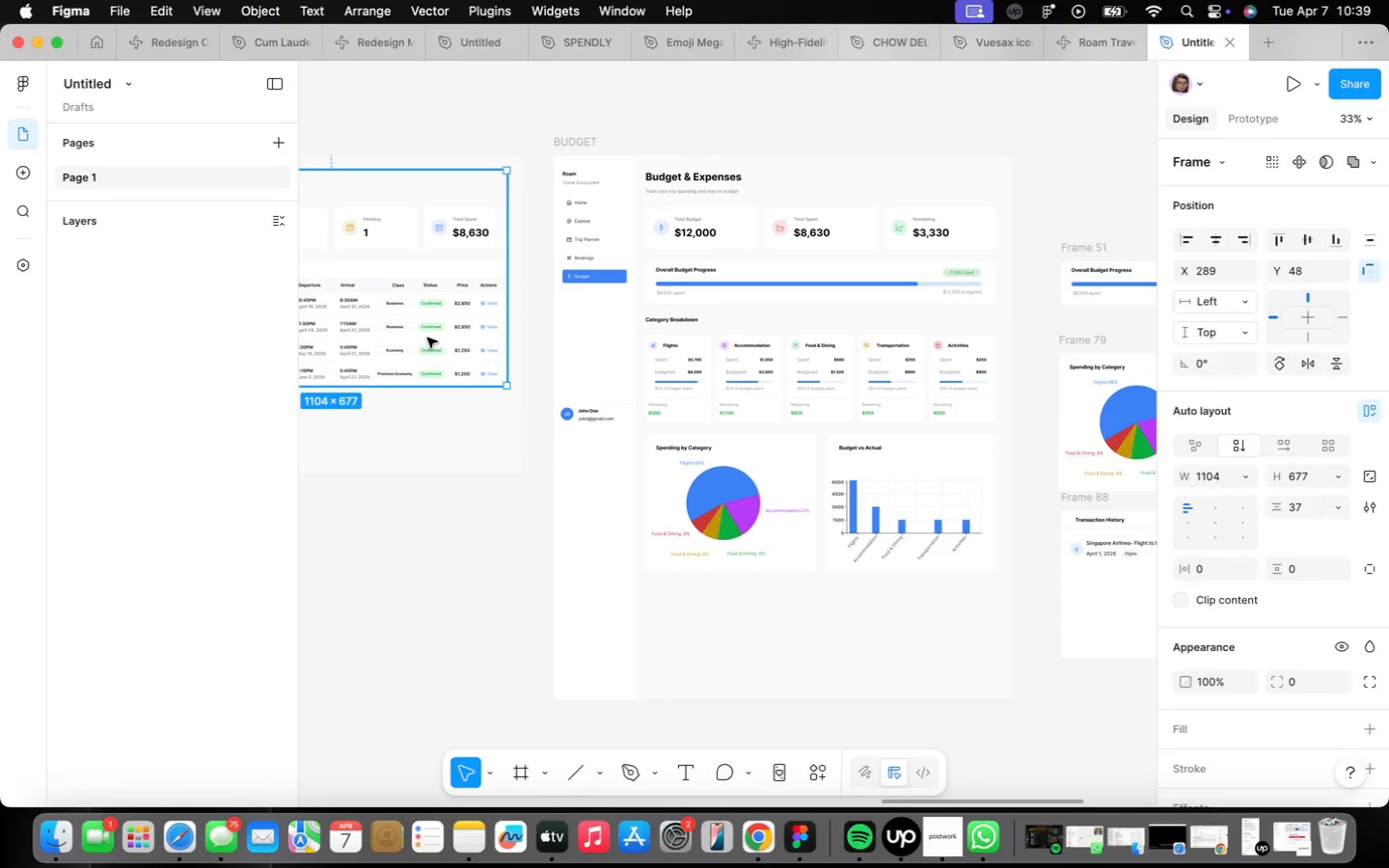 
triple_click([427, 338])
 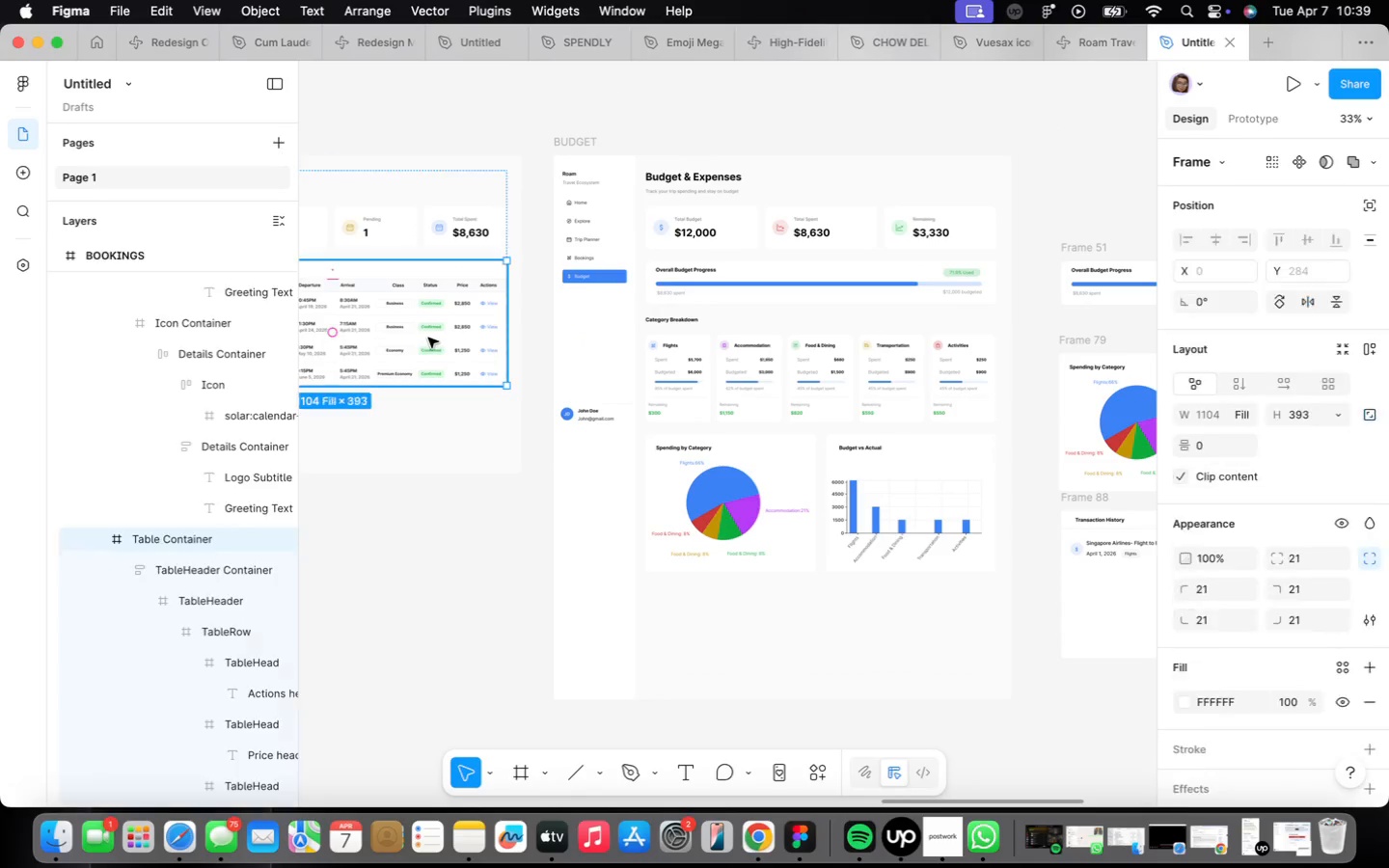 
triple_click([428, 338])
 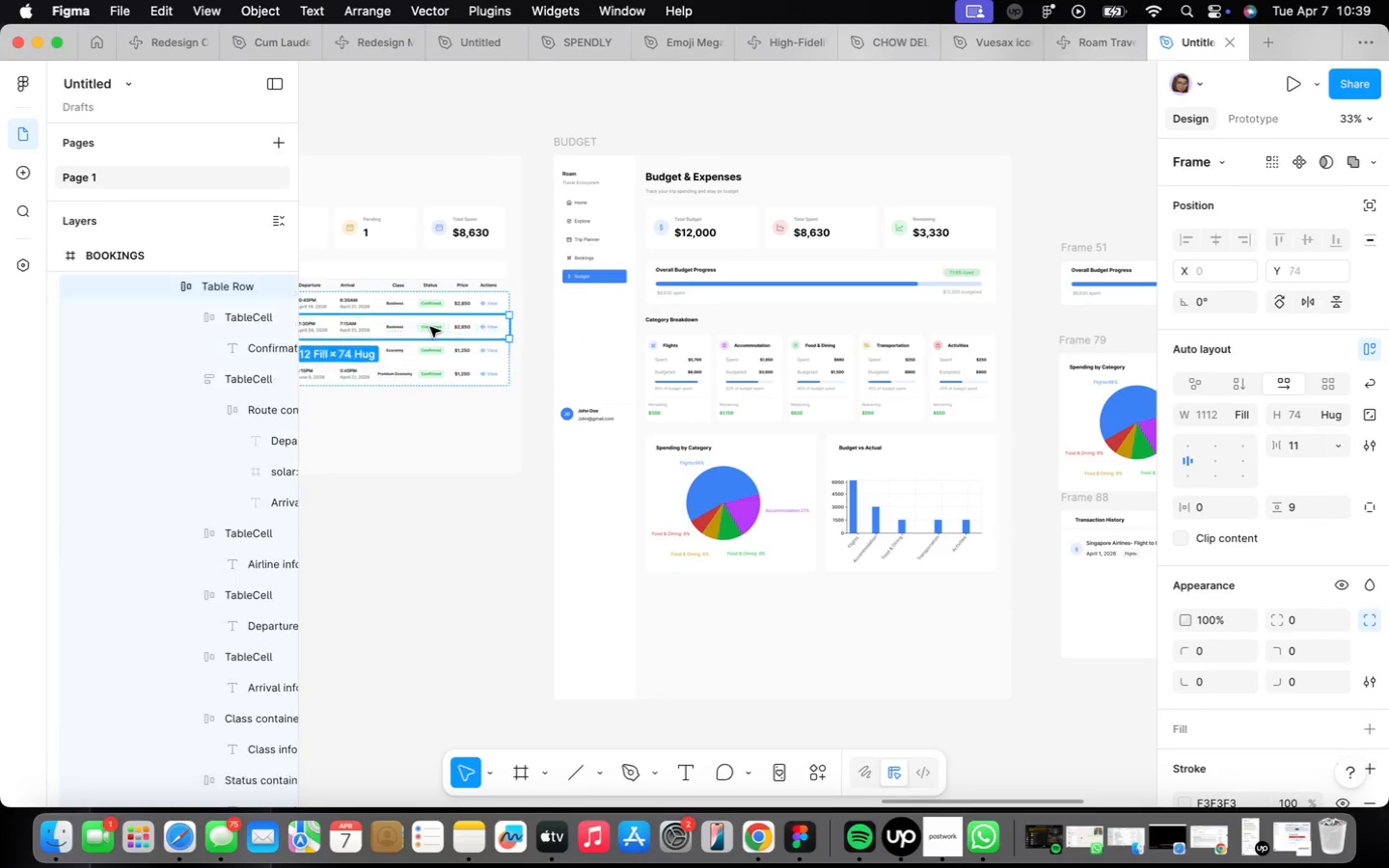 
right_click([430, 327])
 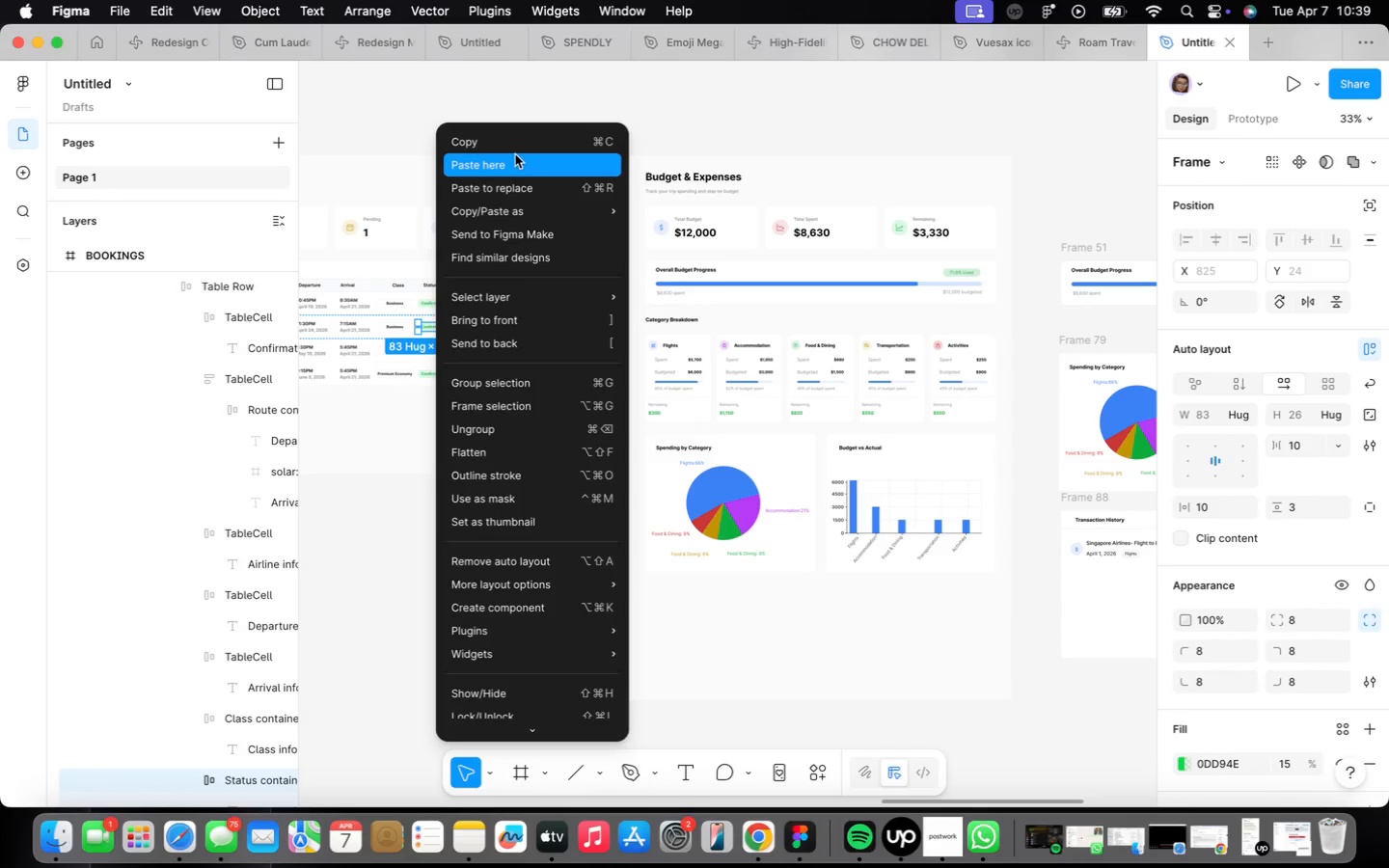 
left_click([504, 144])
 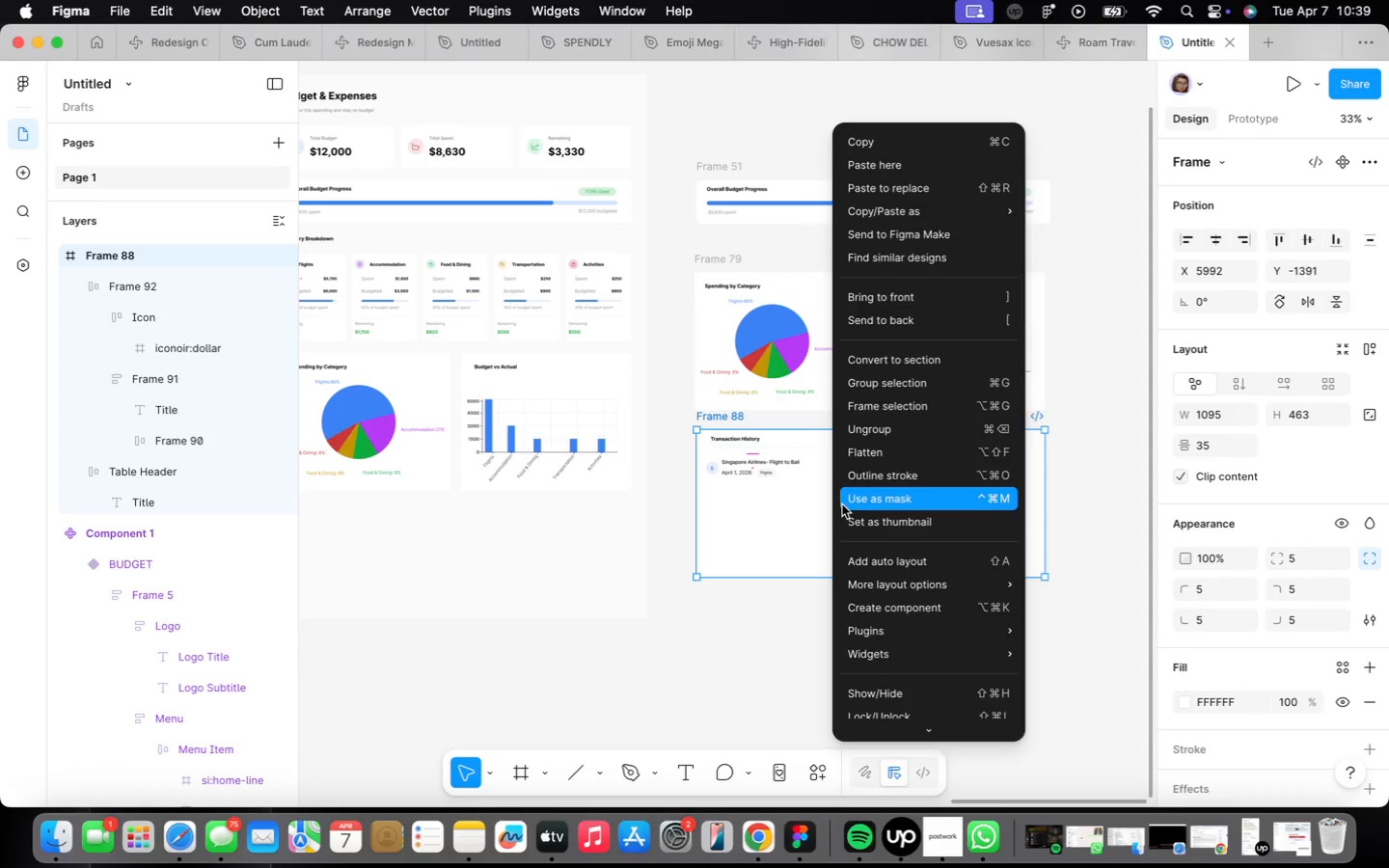 
left_click([881, 157])
 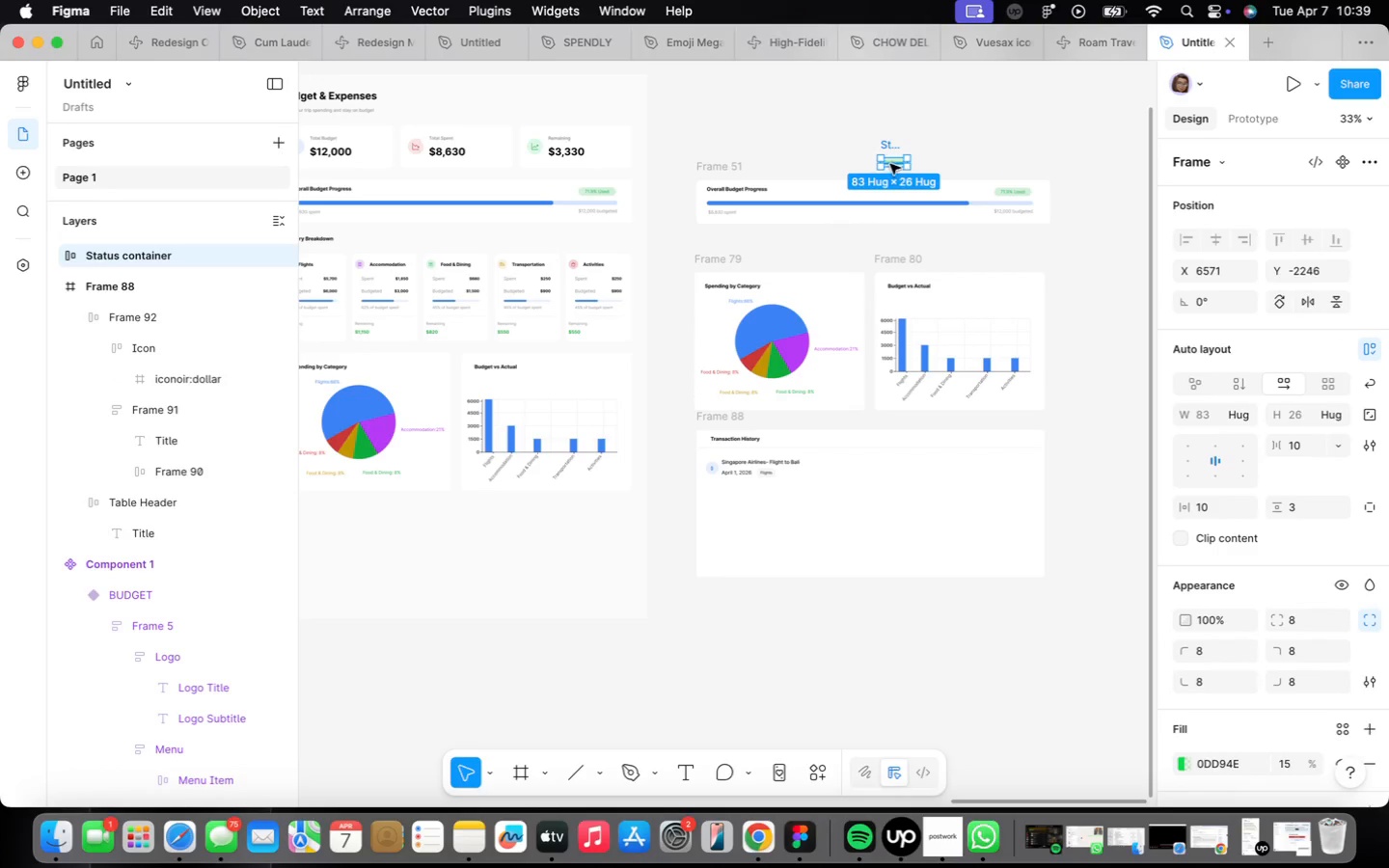 
left_click_drag(start_coordinate=[890, 163], to_coordinate=[894, 482])
 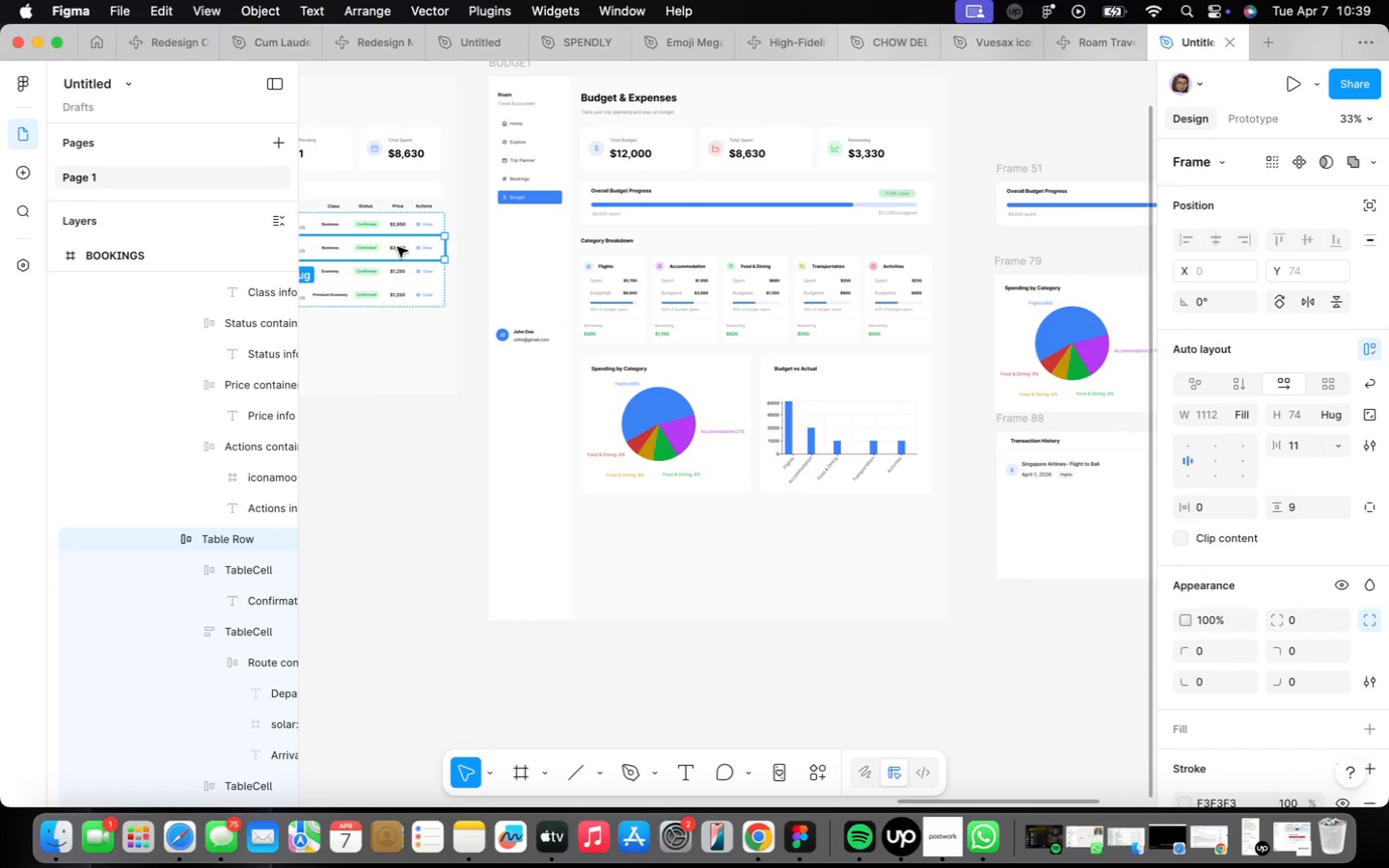 
right_click([398, 248])
 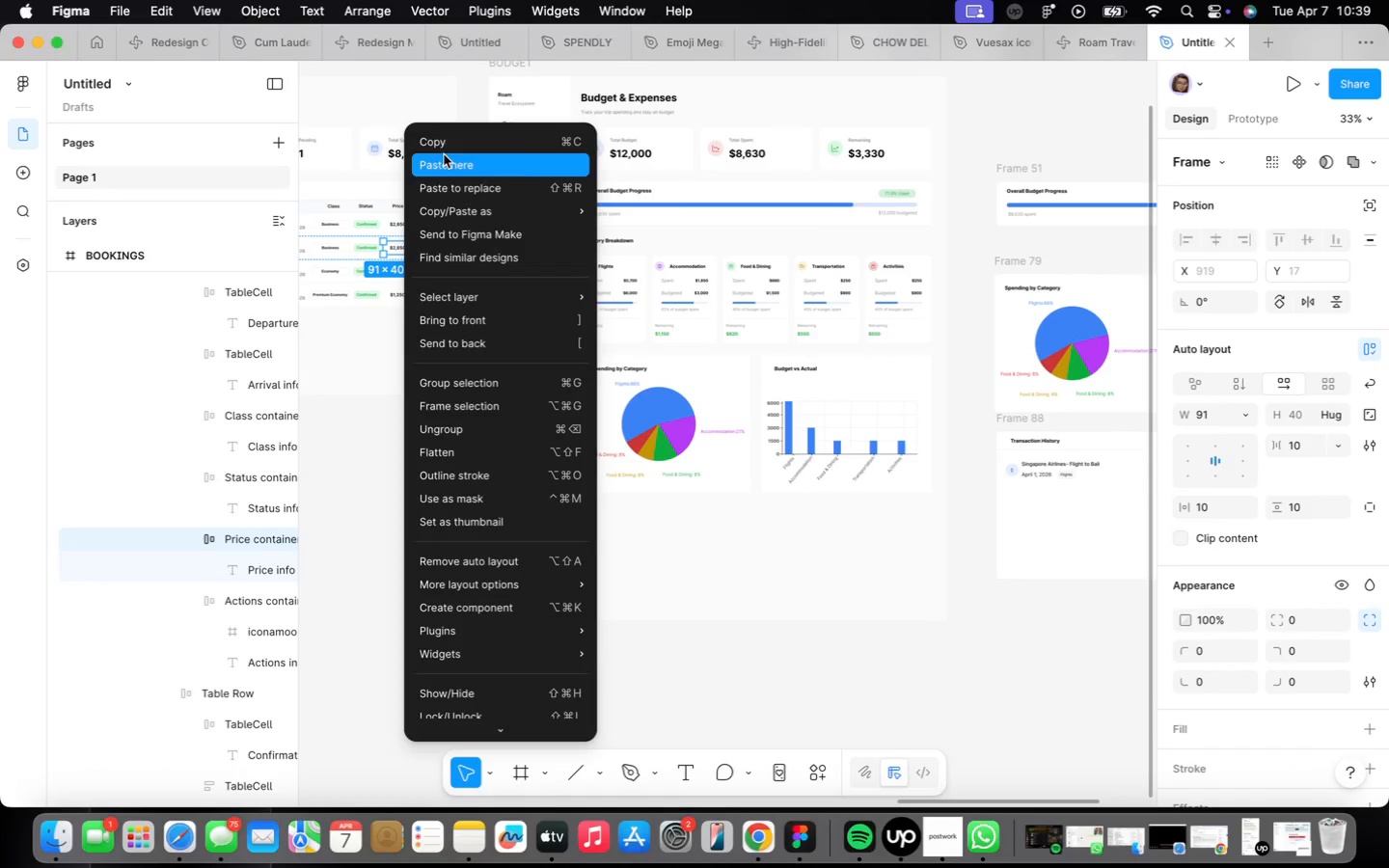 
left_click([444, 149])
 